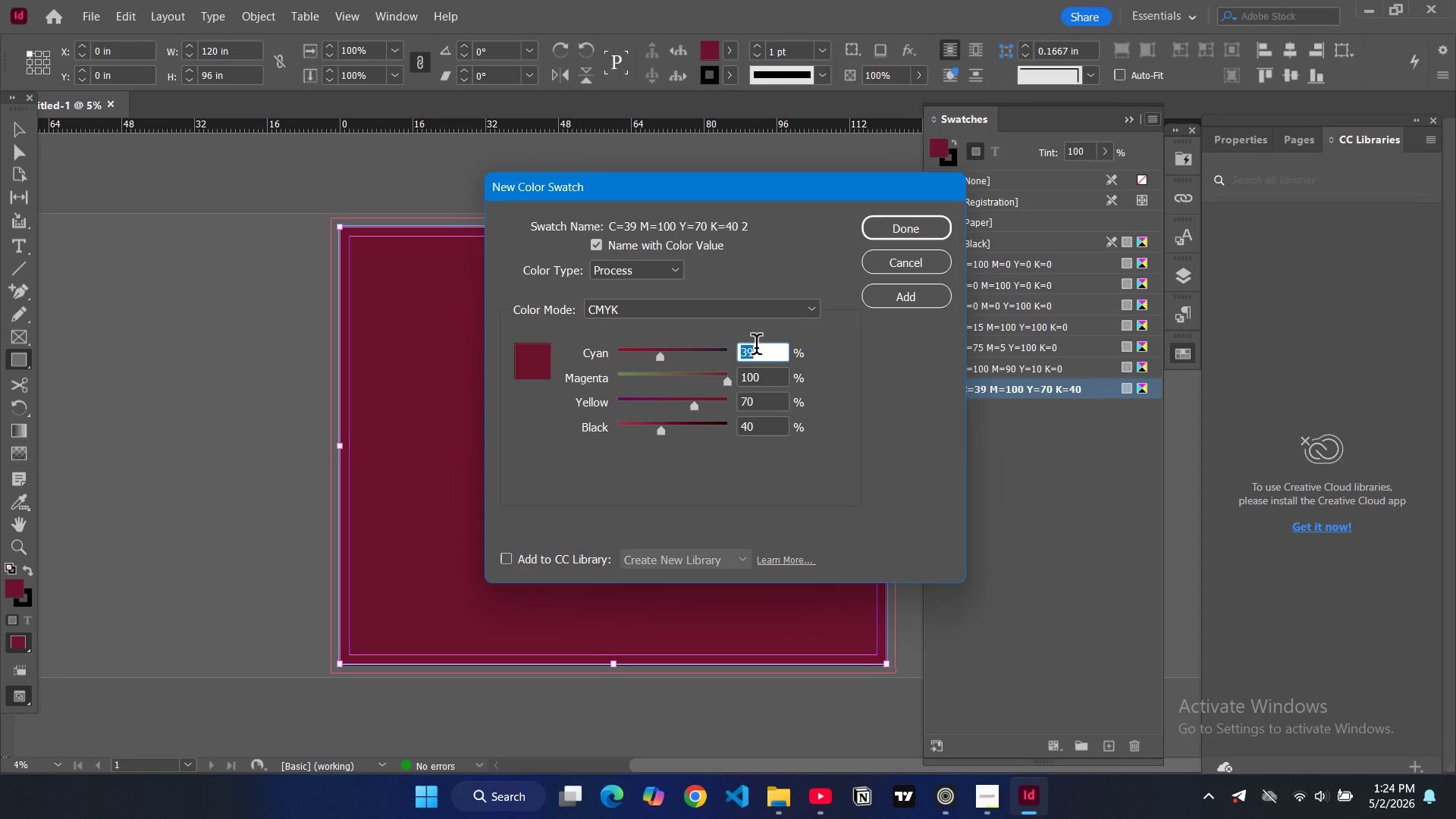 
type(85)
 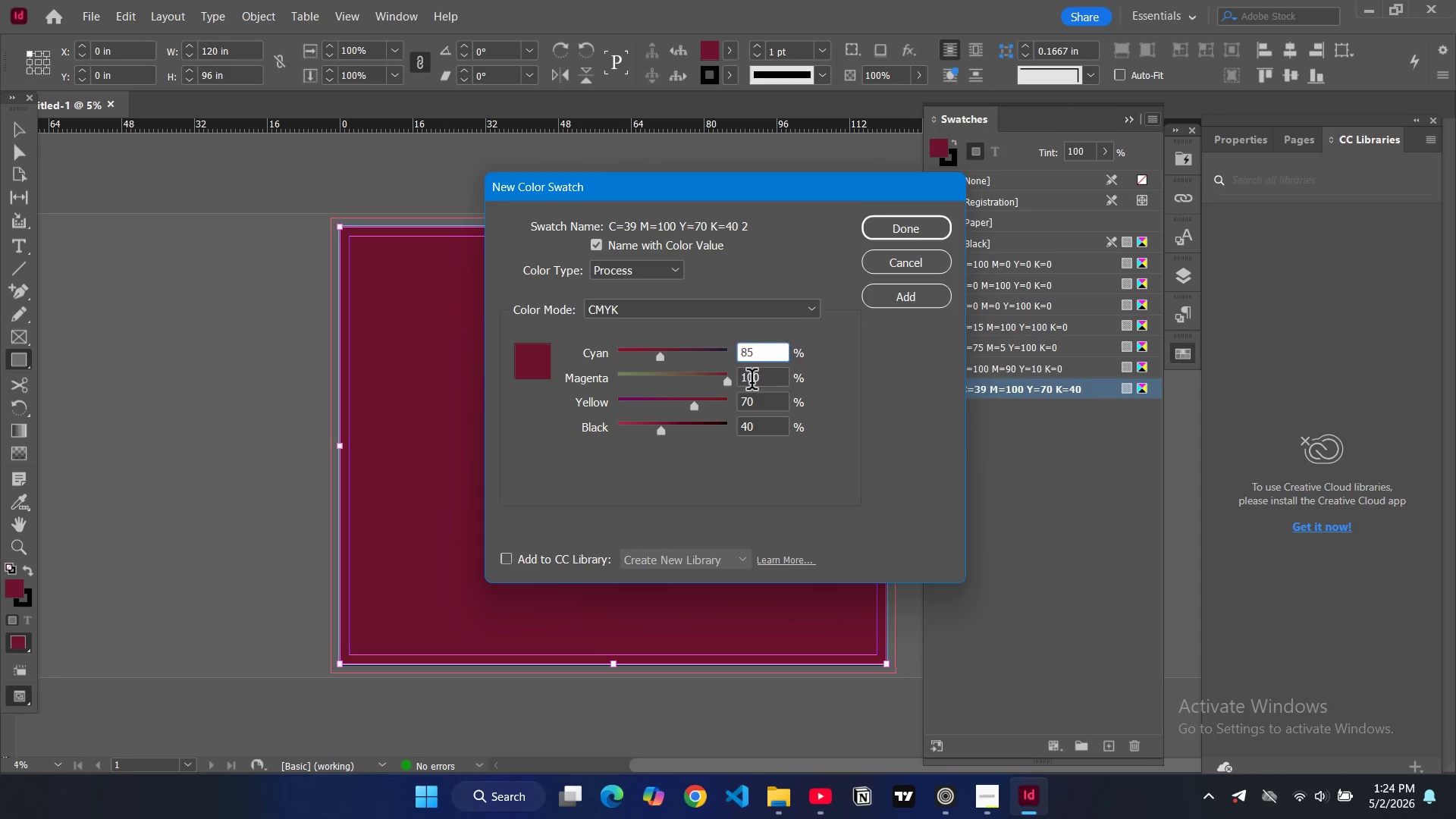 
left_click([751, 378])
 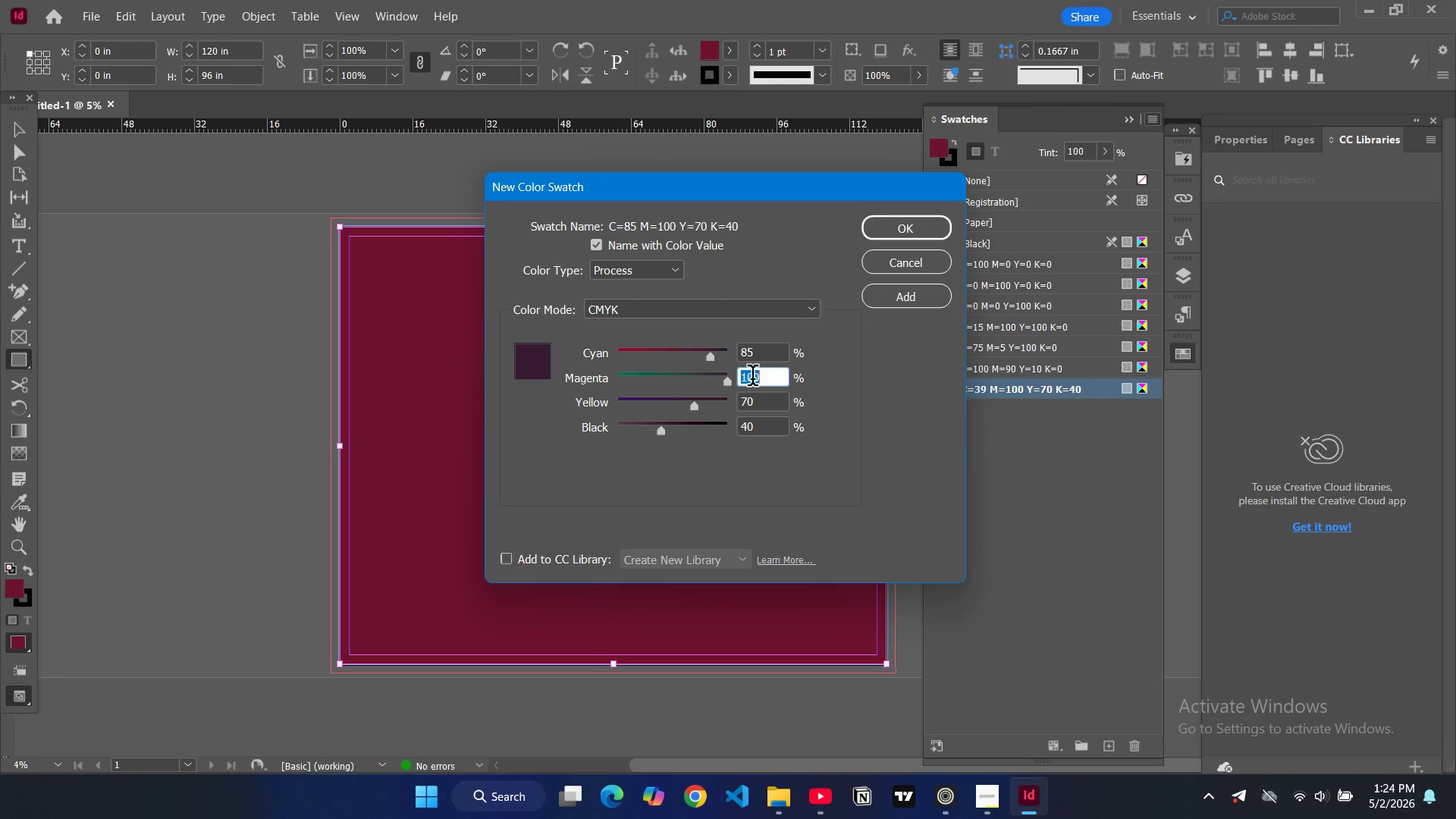 
type(40)
 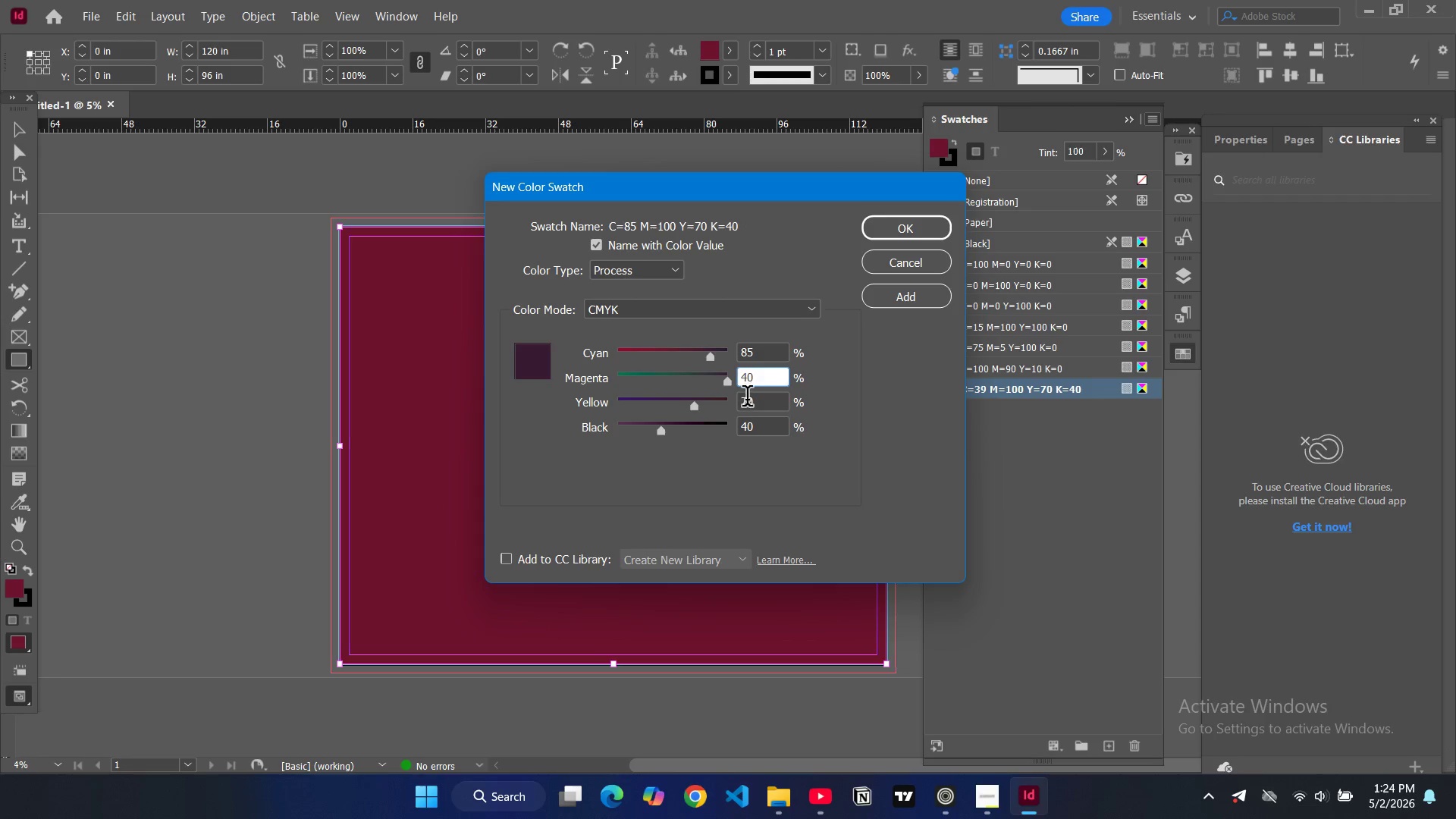 
double_click([747, 399])
 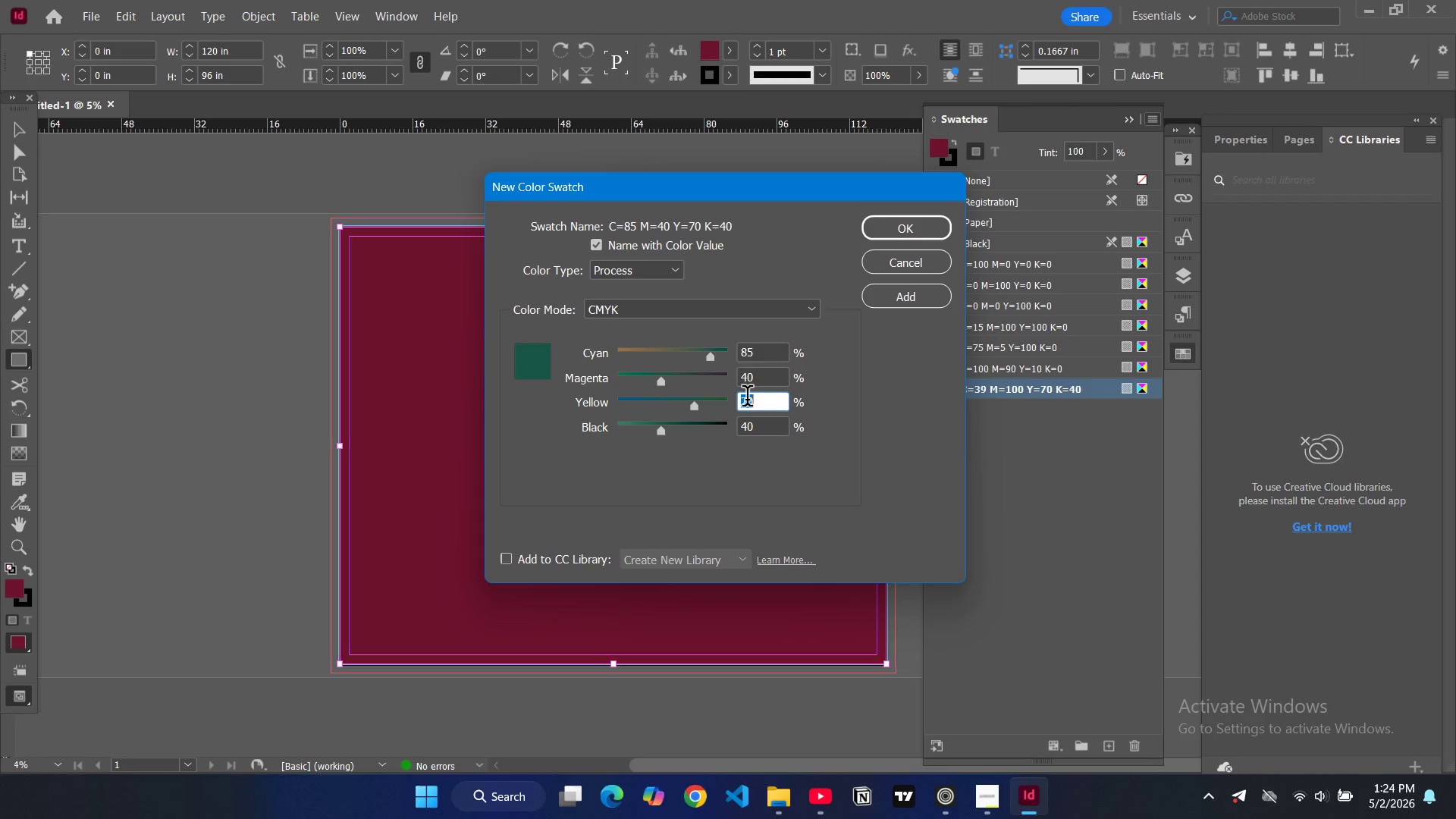 
key(8)
 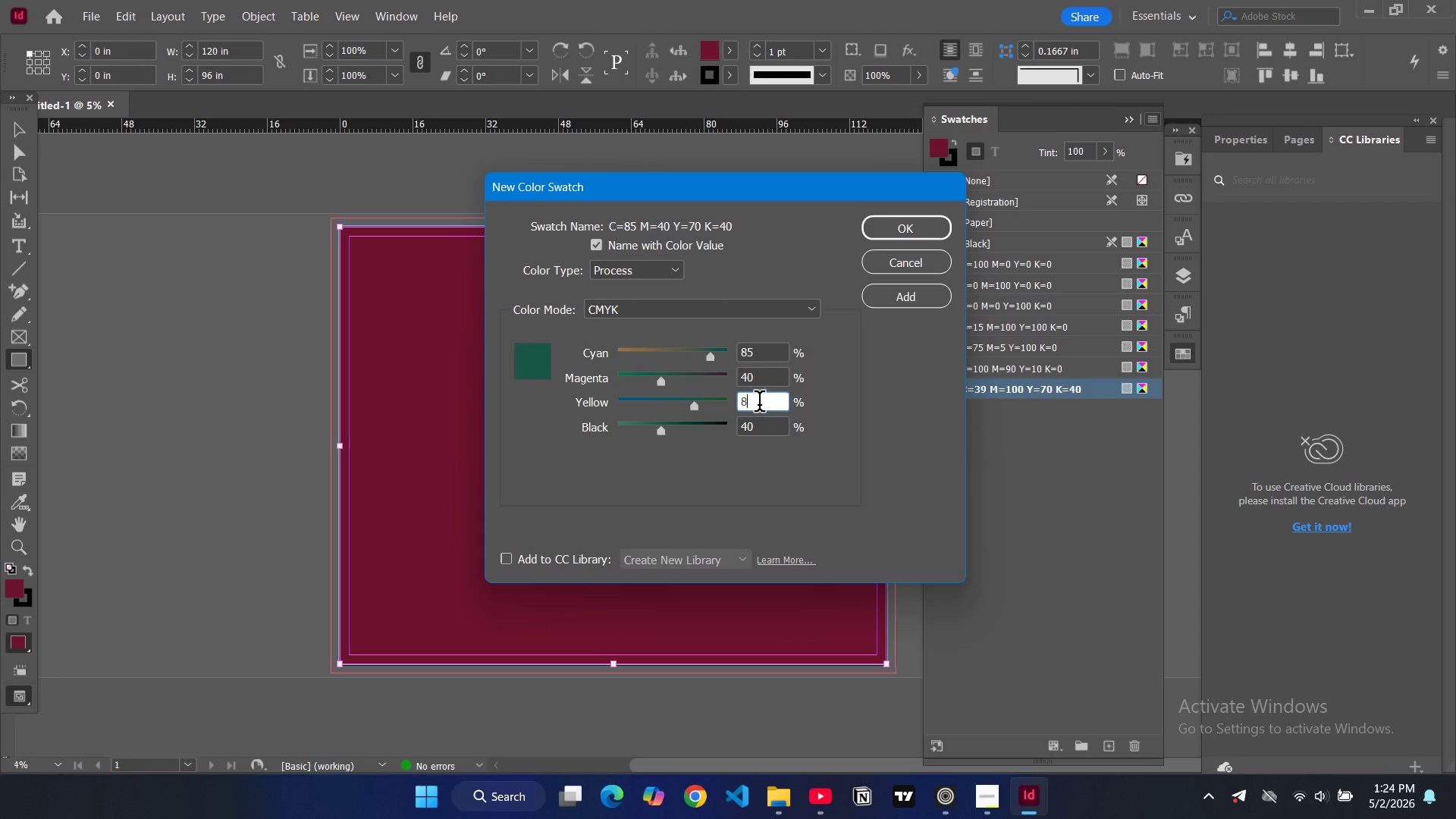 
key(Minus)
 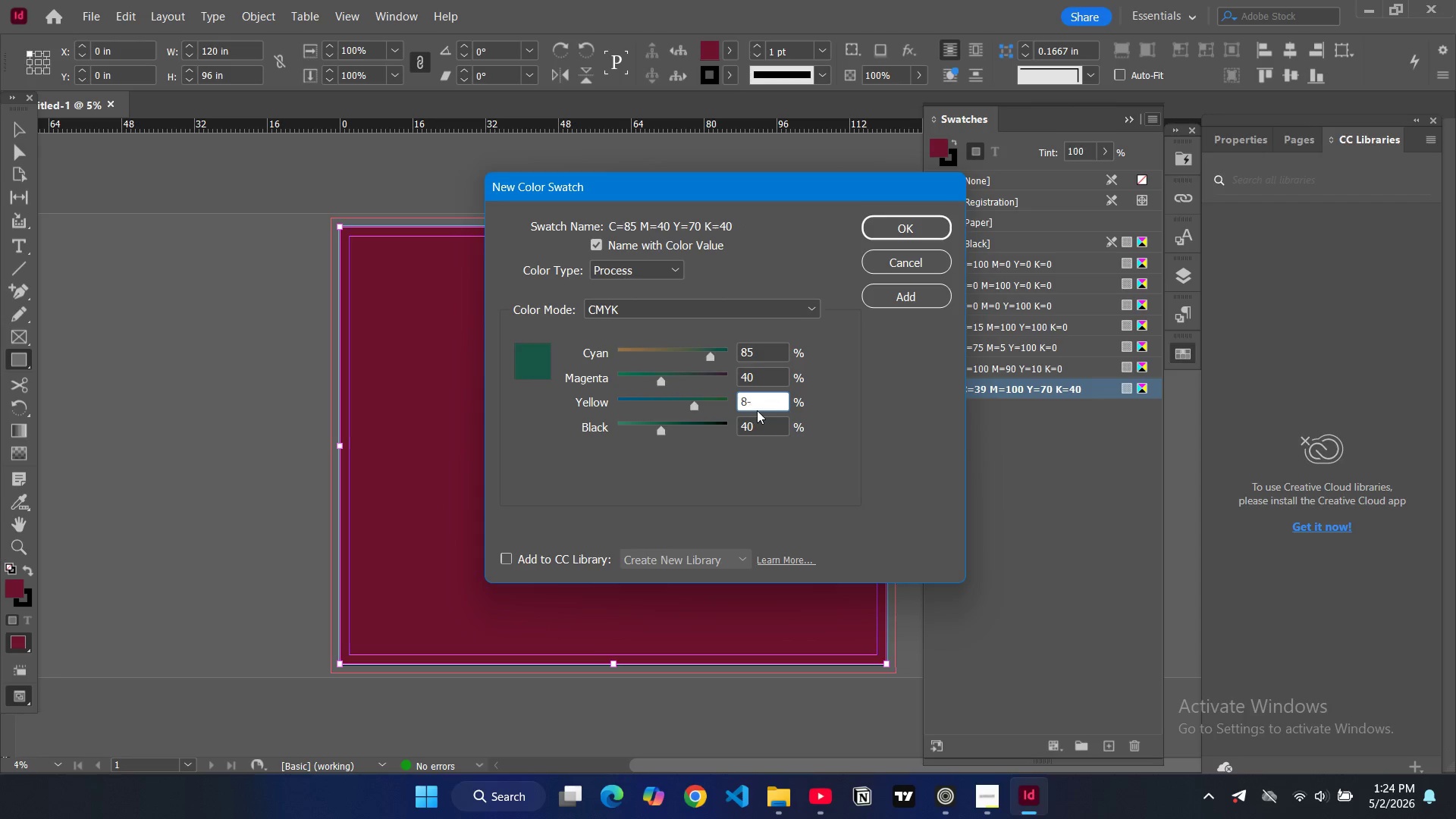 
key(Backspace)
 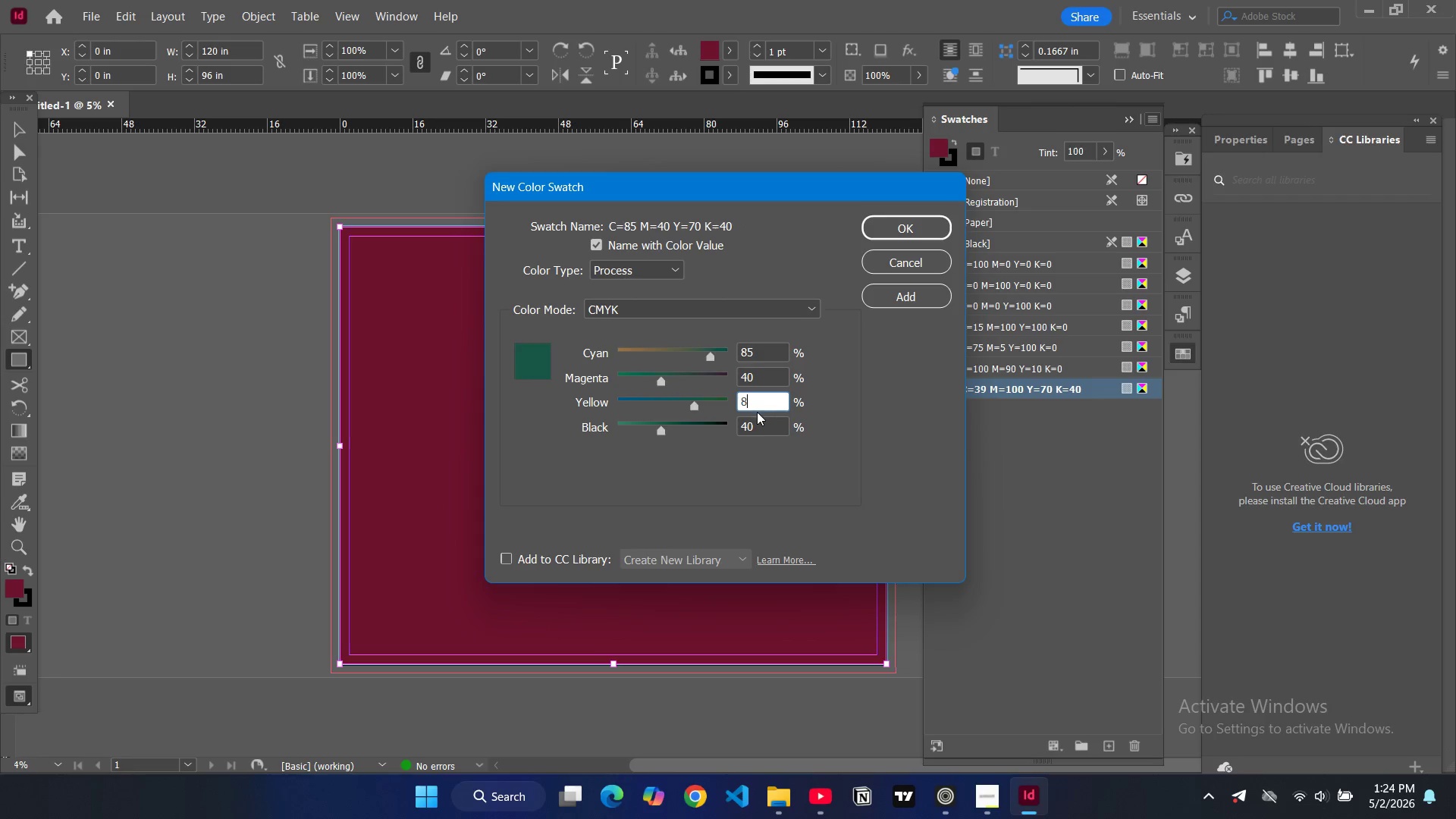 
key(0)
 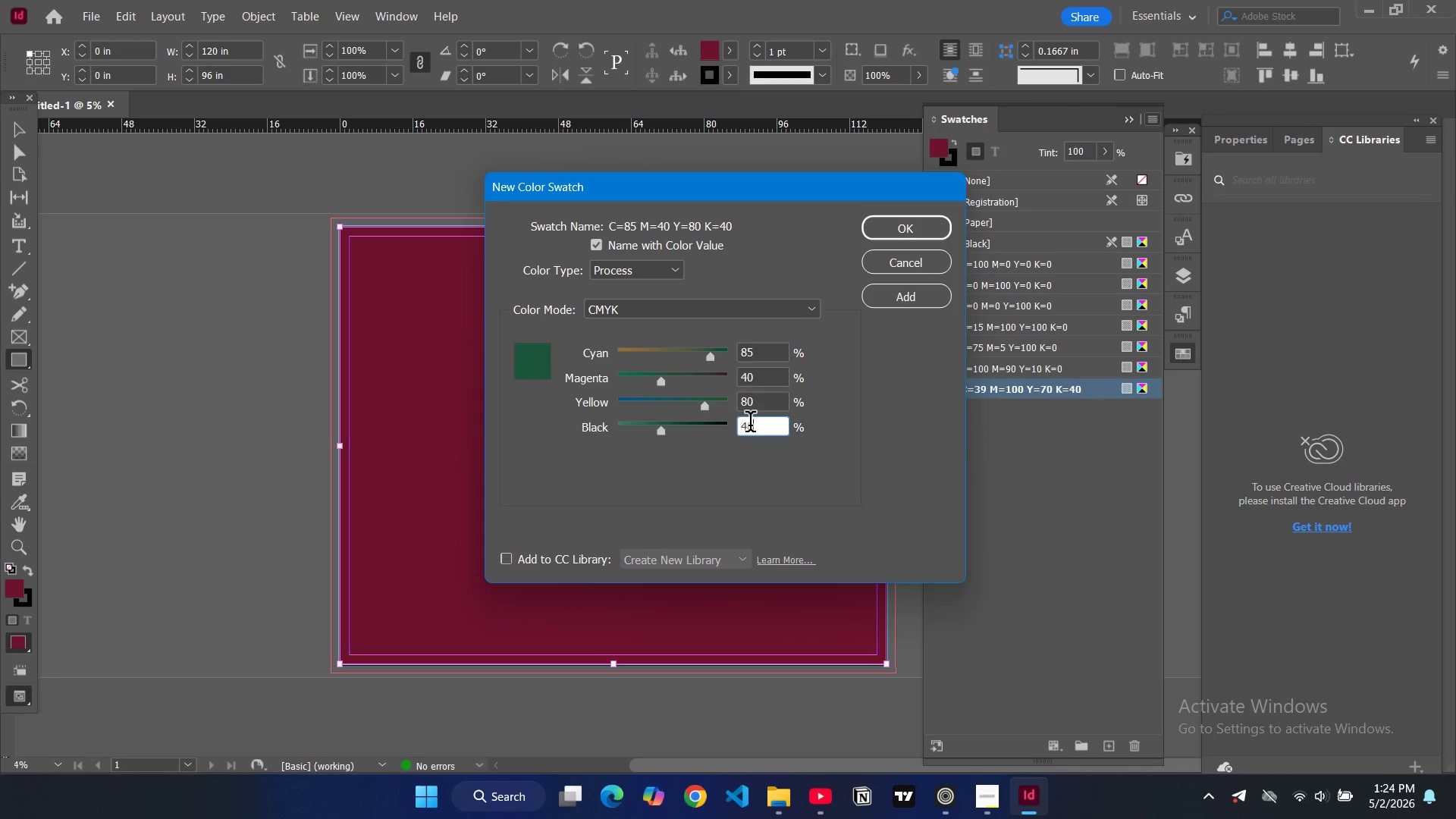 
double_click([750, 425])
 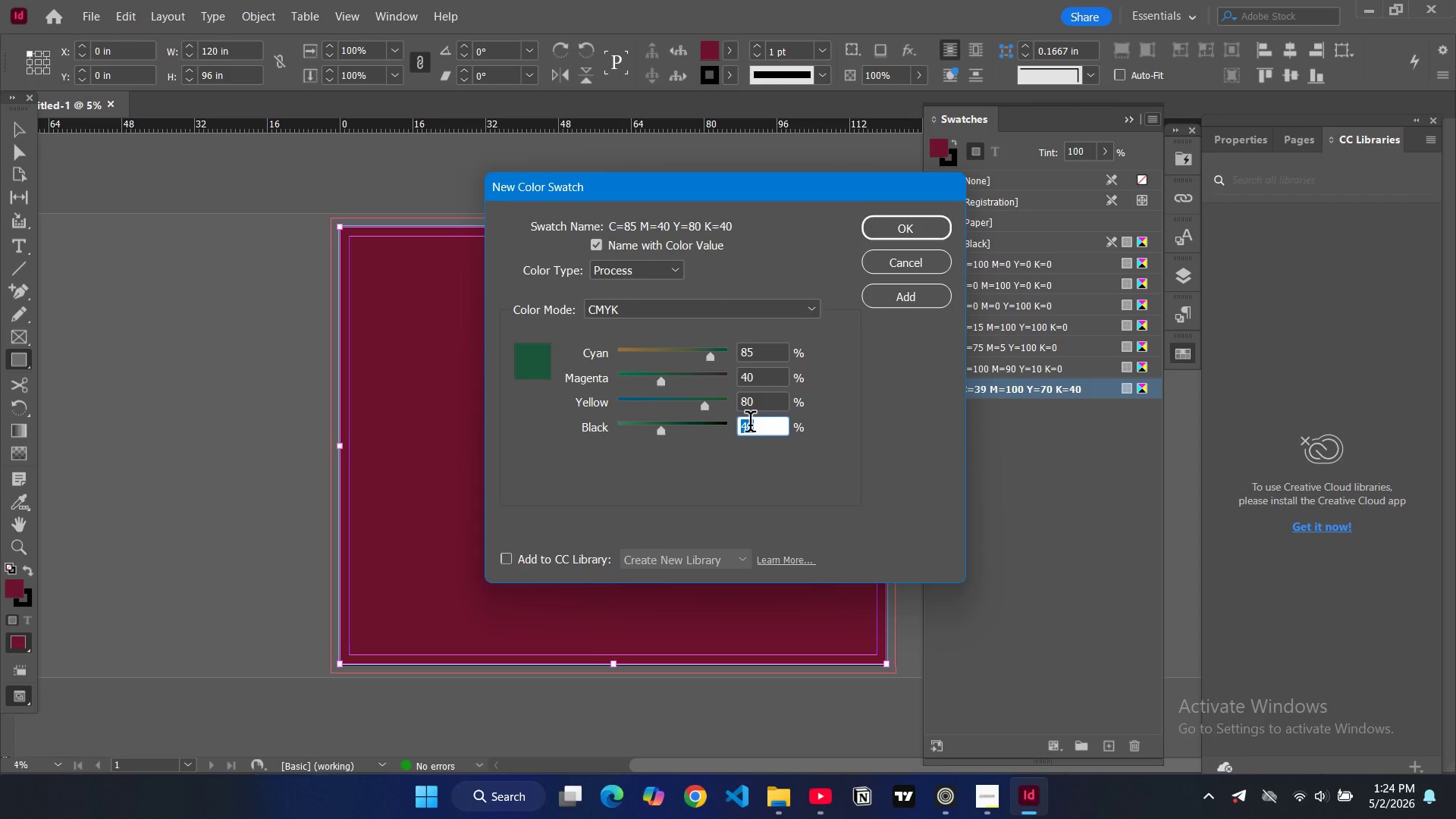 
type(60)
 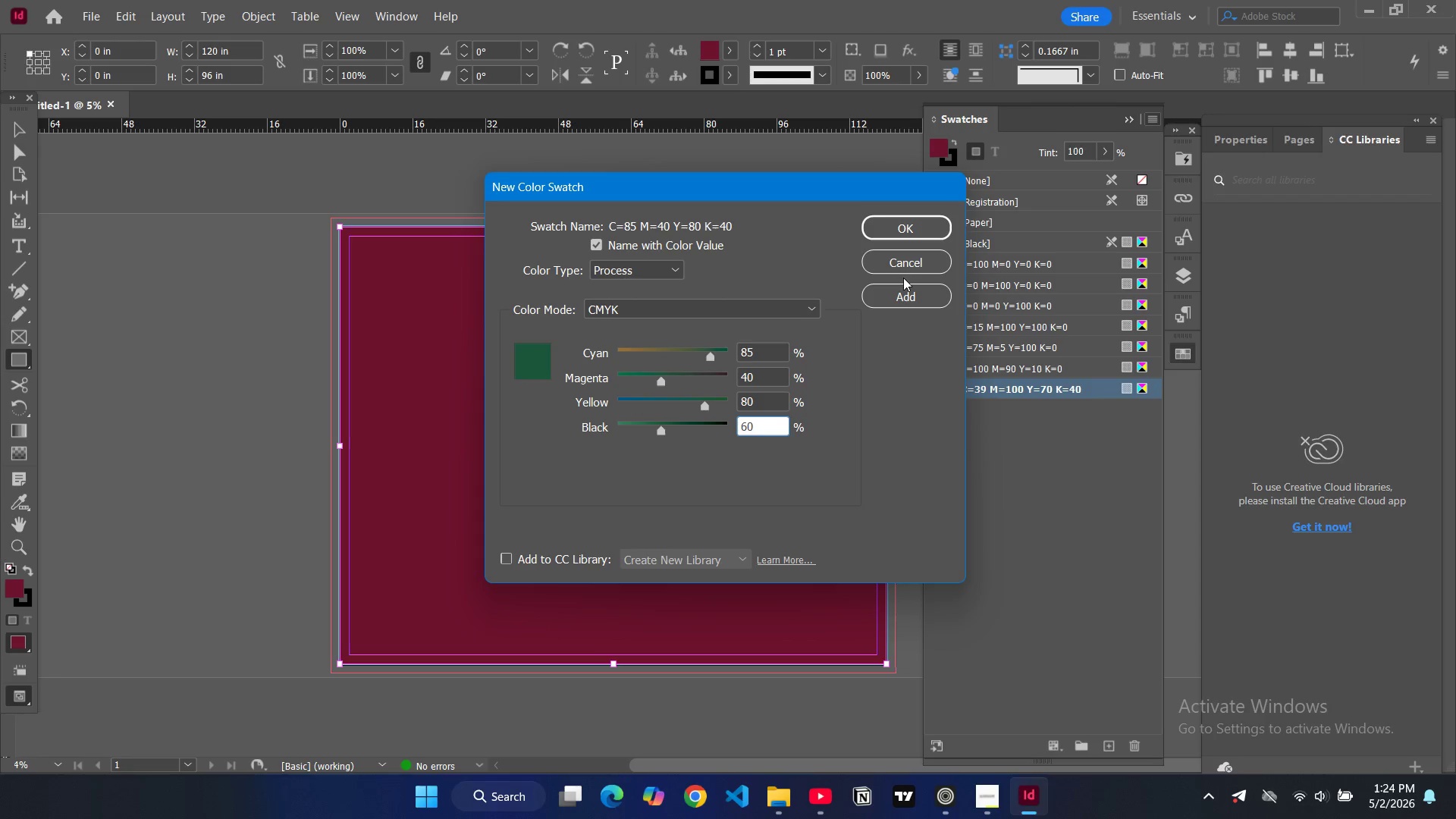 
double_click([898, 292])
 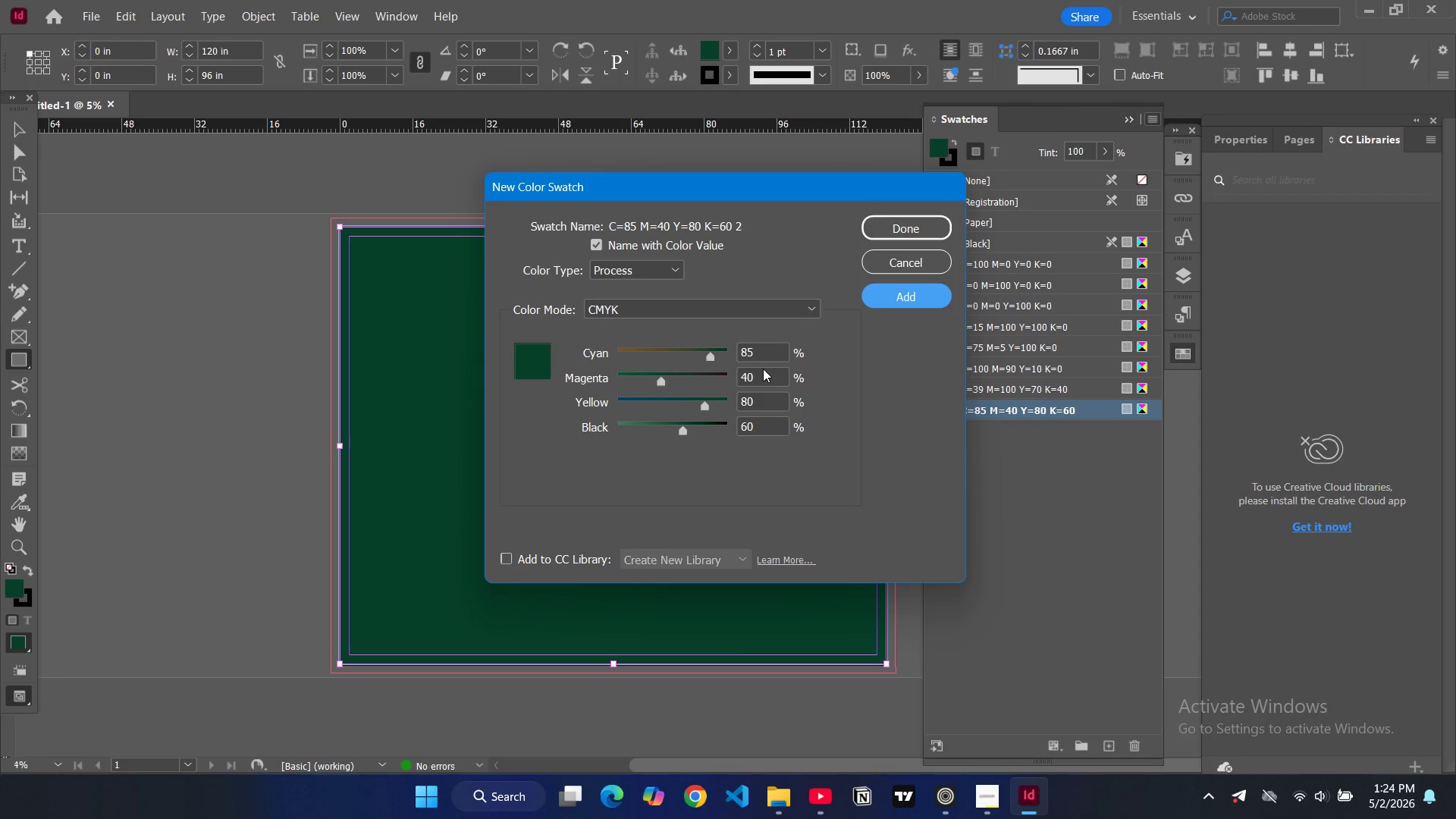 
double_click([751, 351])
 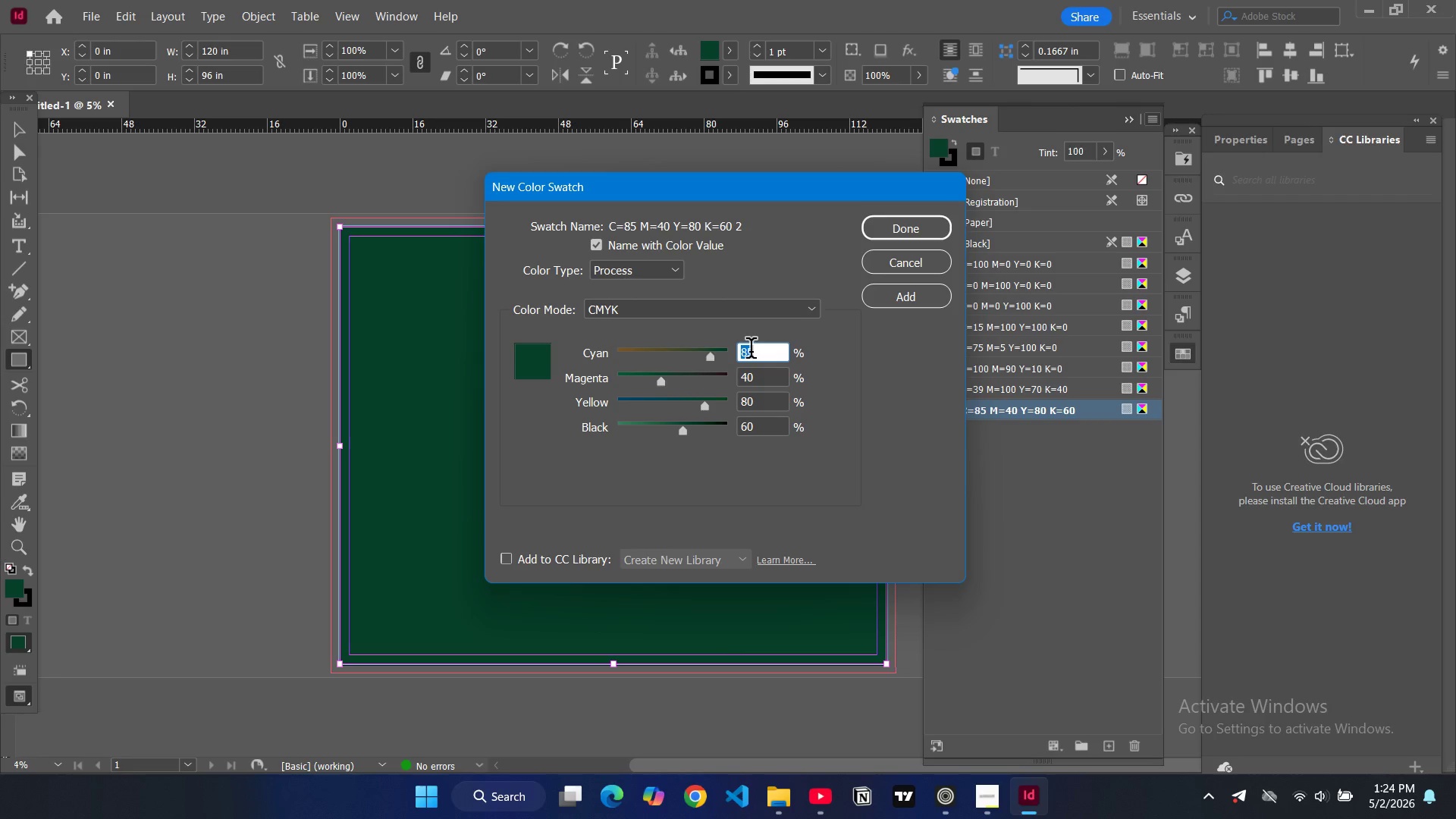 
type(20)
 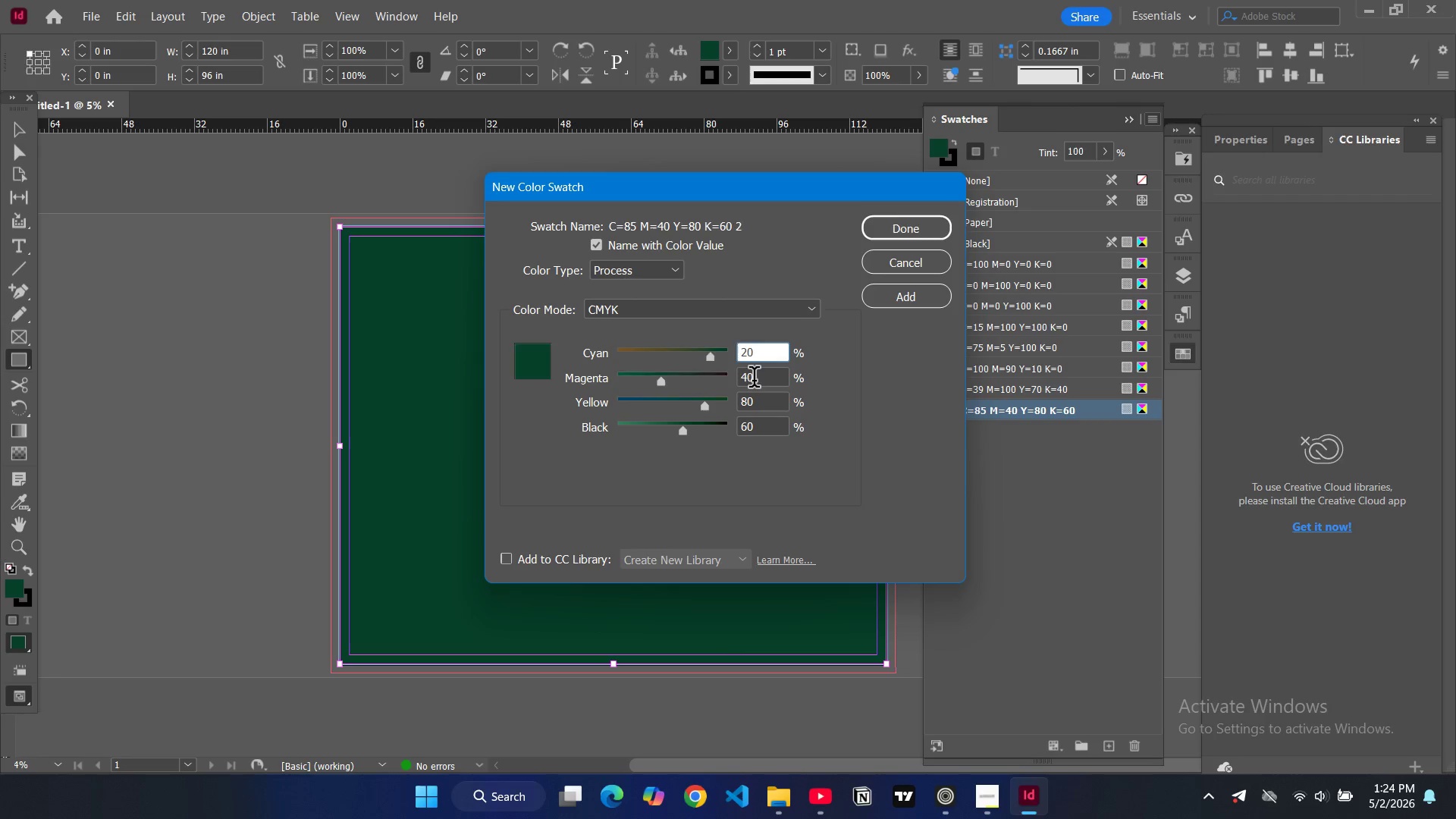 
double_click([754, 380])
 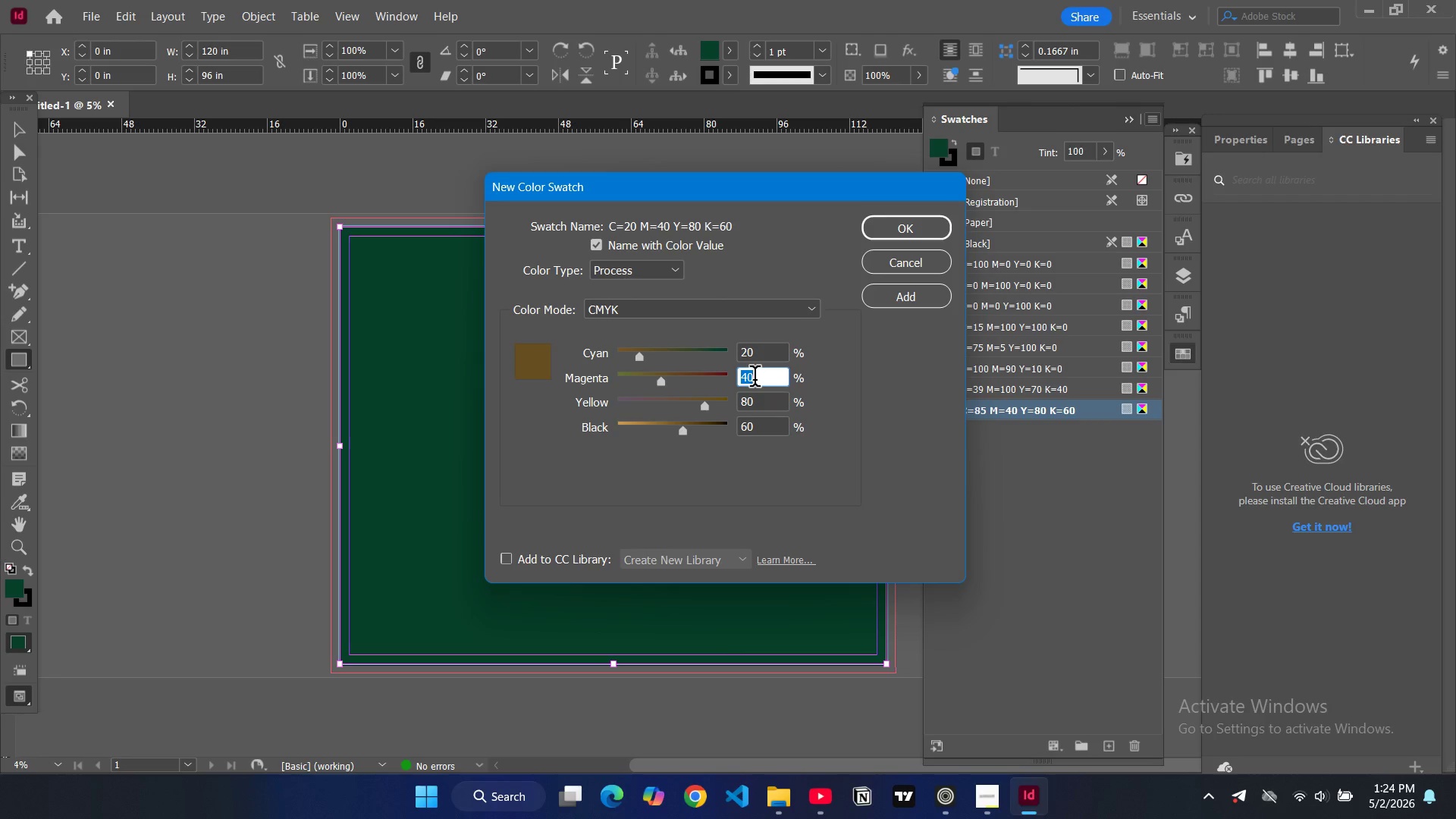 
type(30)
 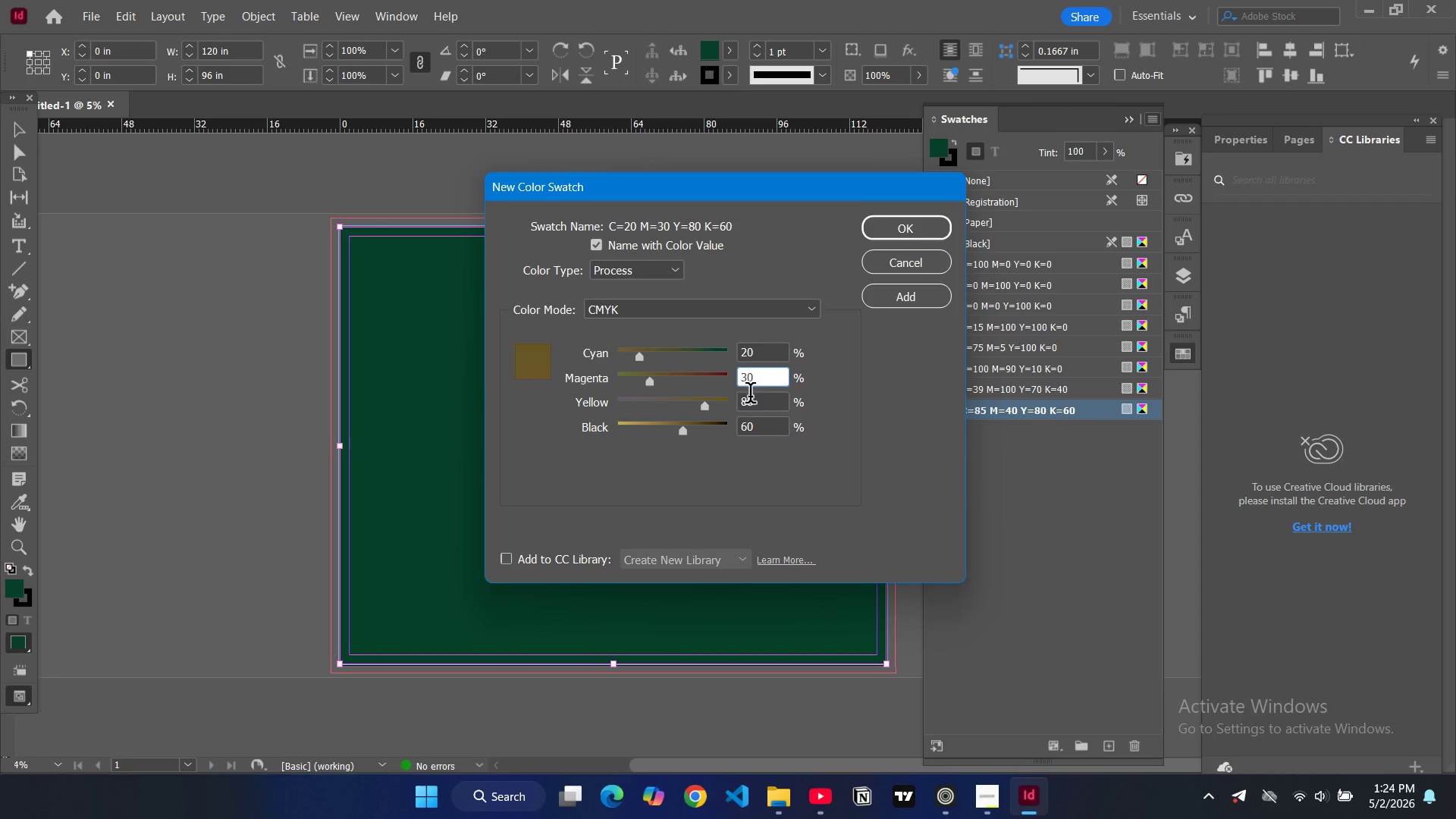 
triple_click([752, 398])
 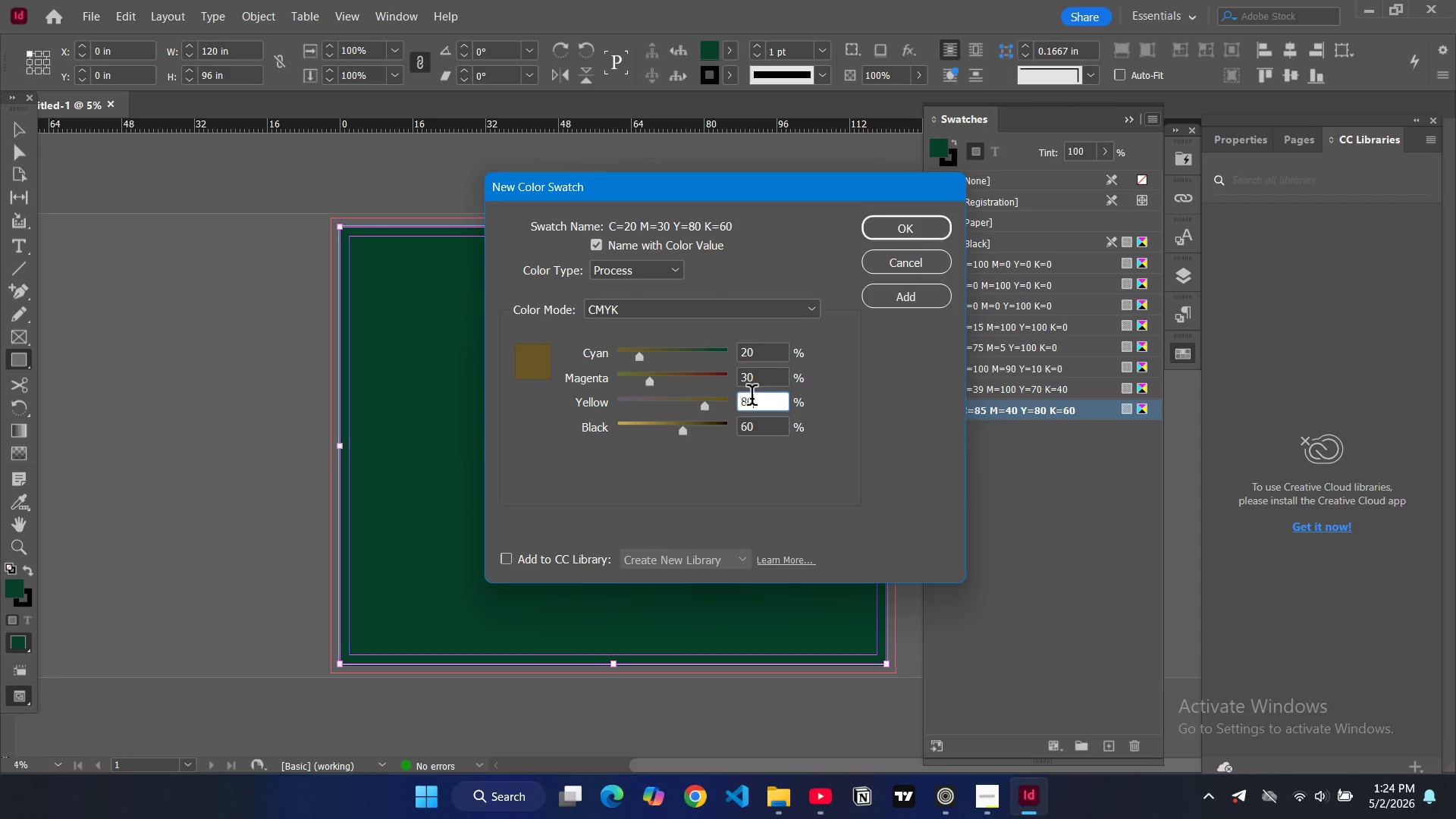 
triple_click([752, 398])
 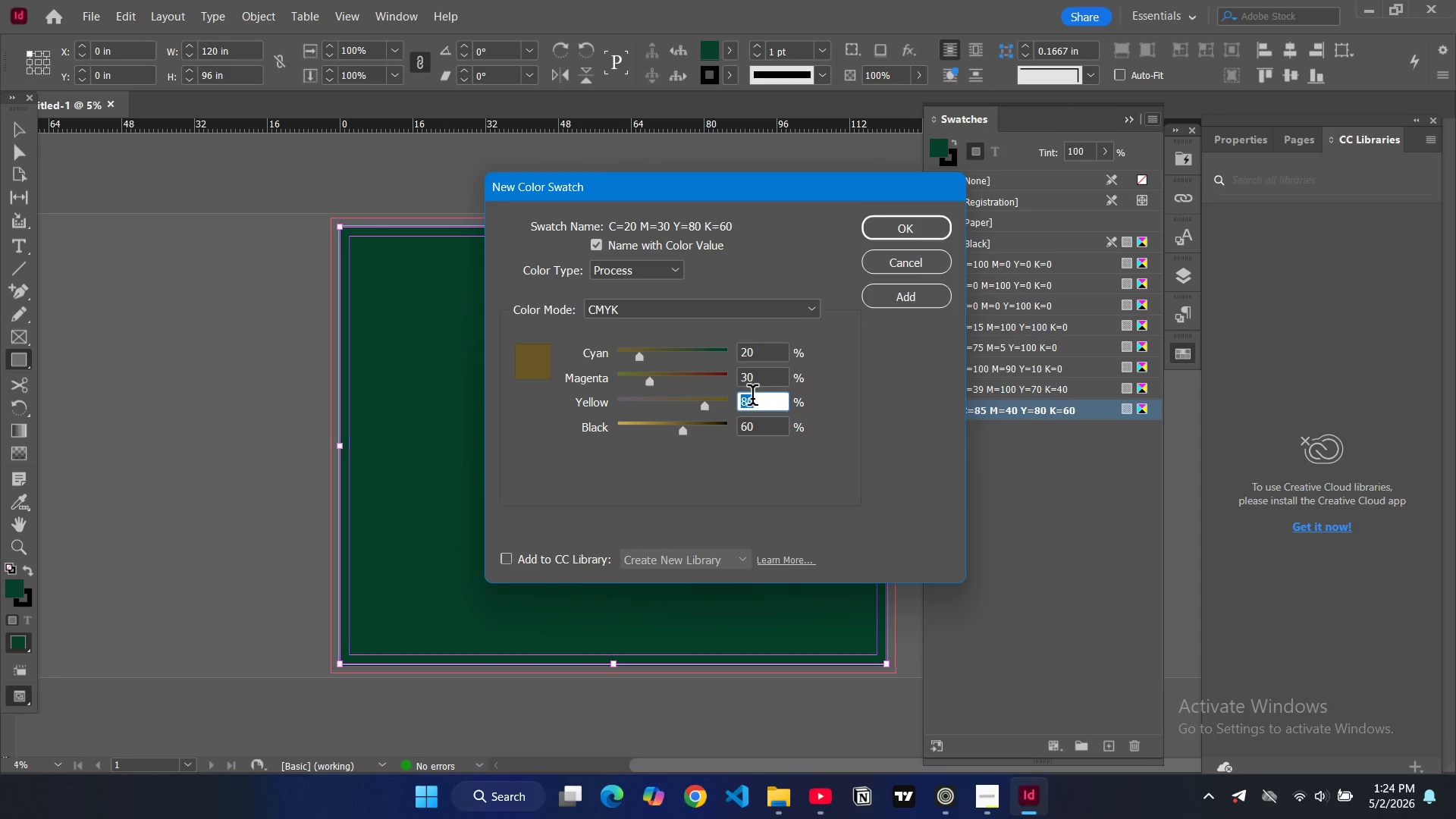 
type(70)
 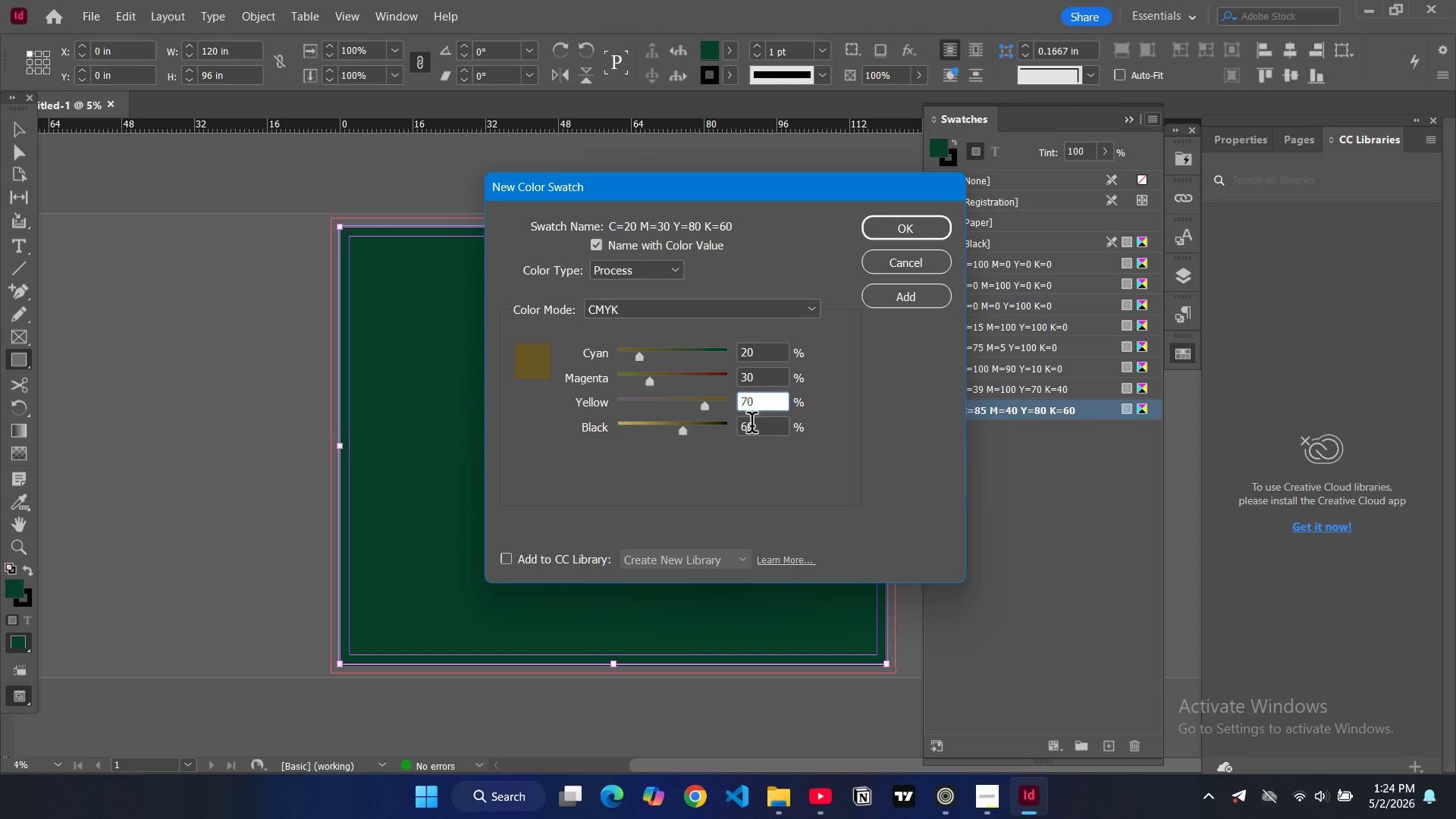 
double_click([752, 425])
 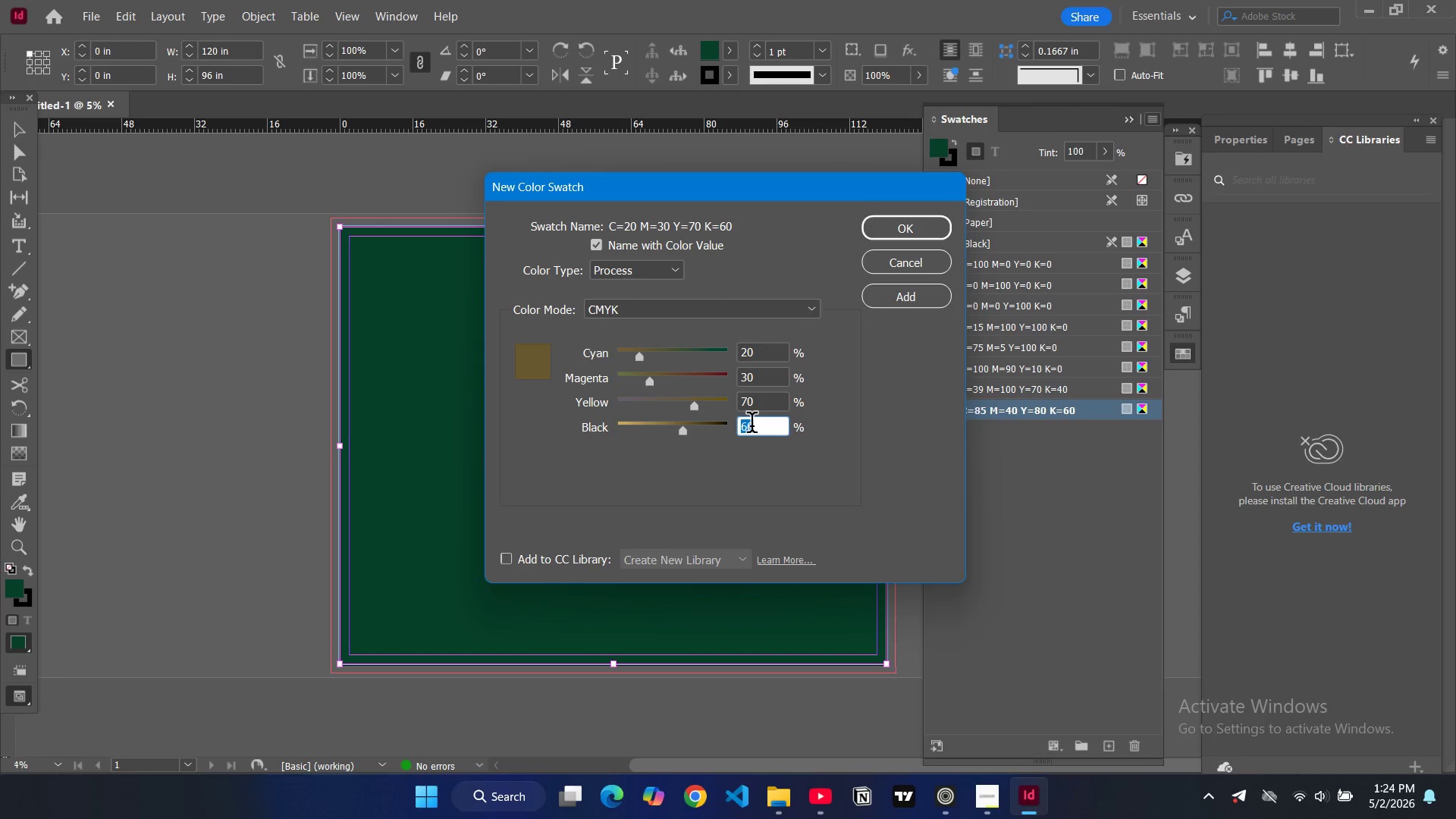 
type(10)
 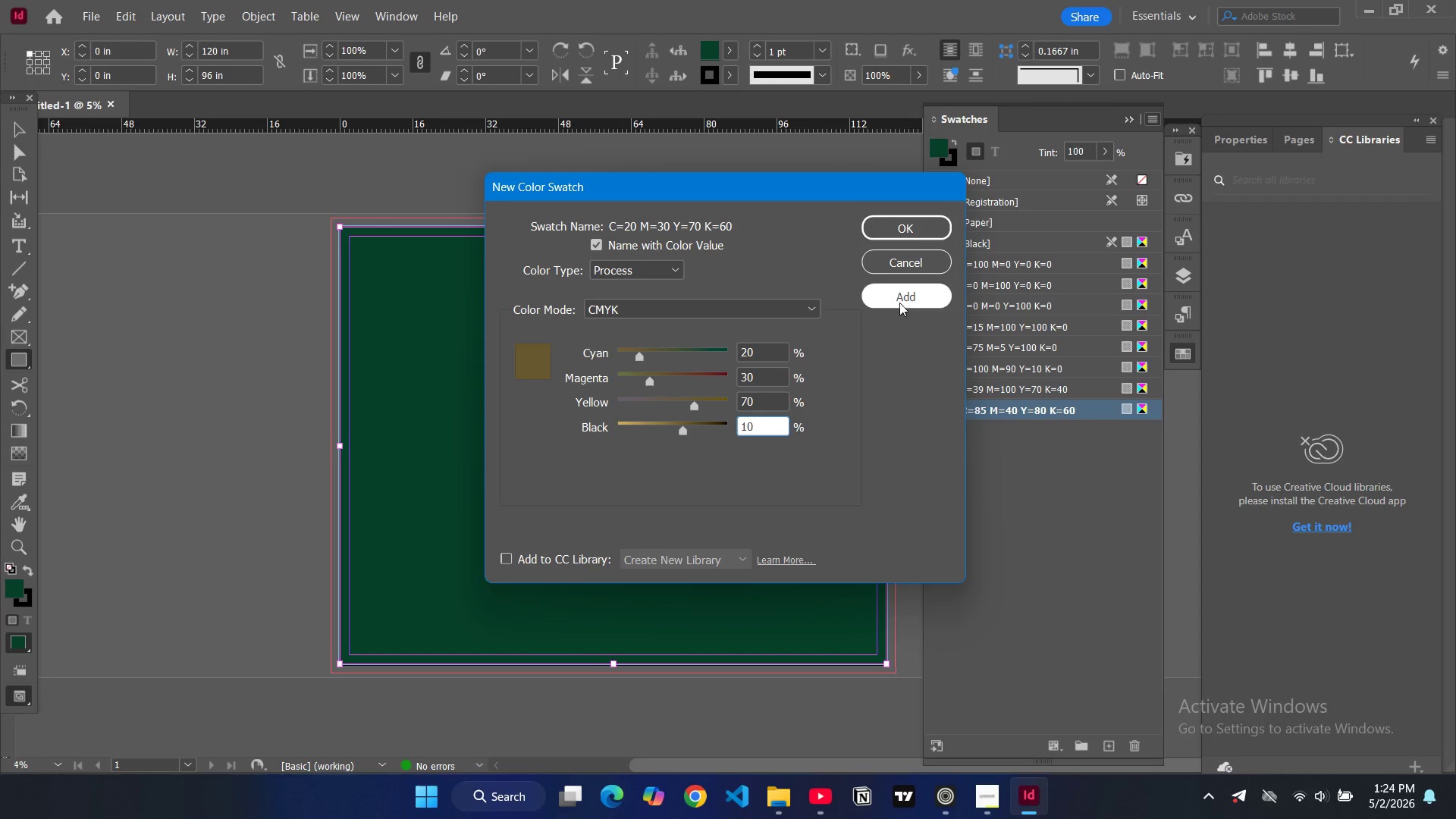 
left_click([899, 299])
 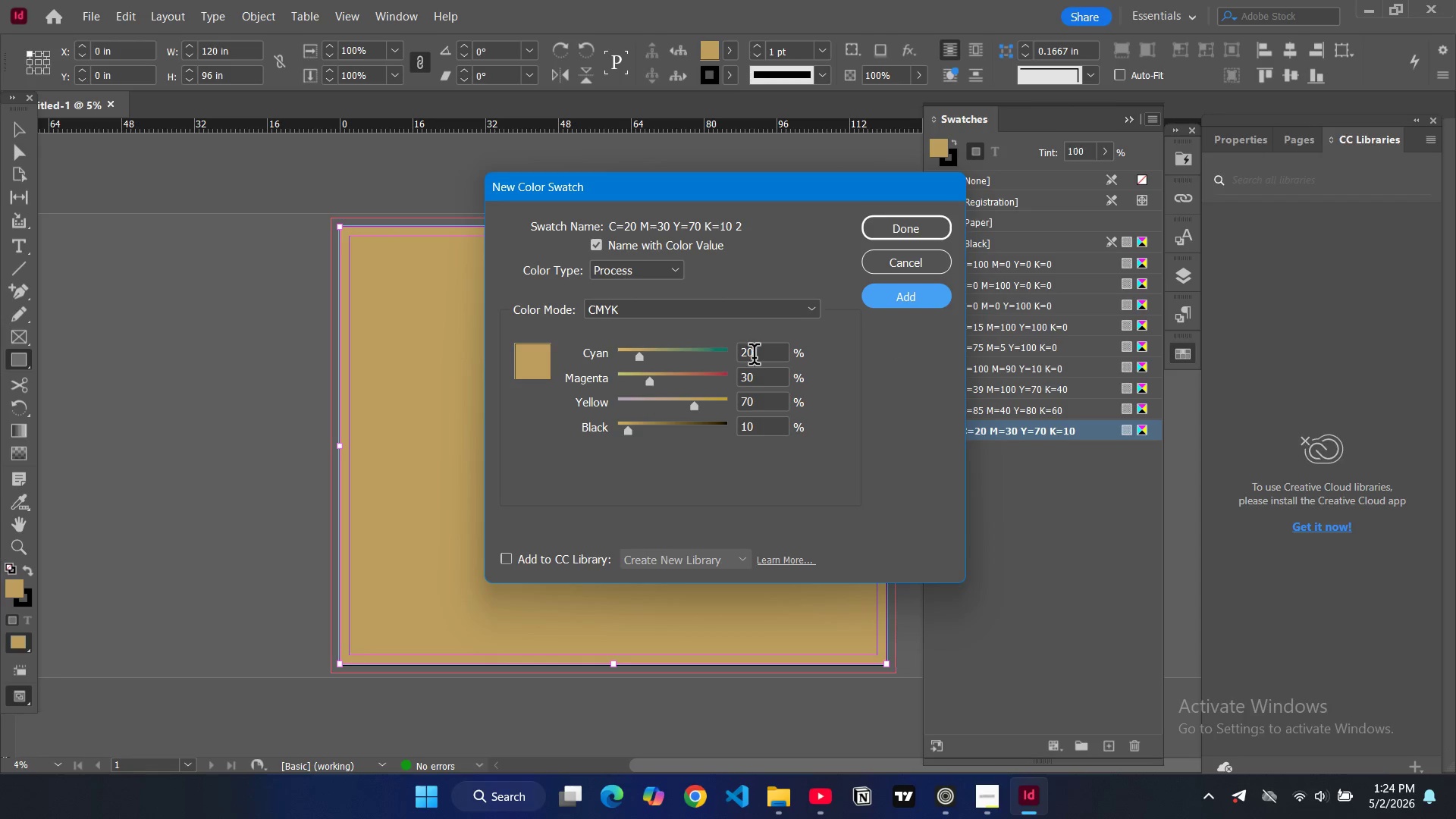 
double_click([751, 354])
 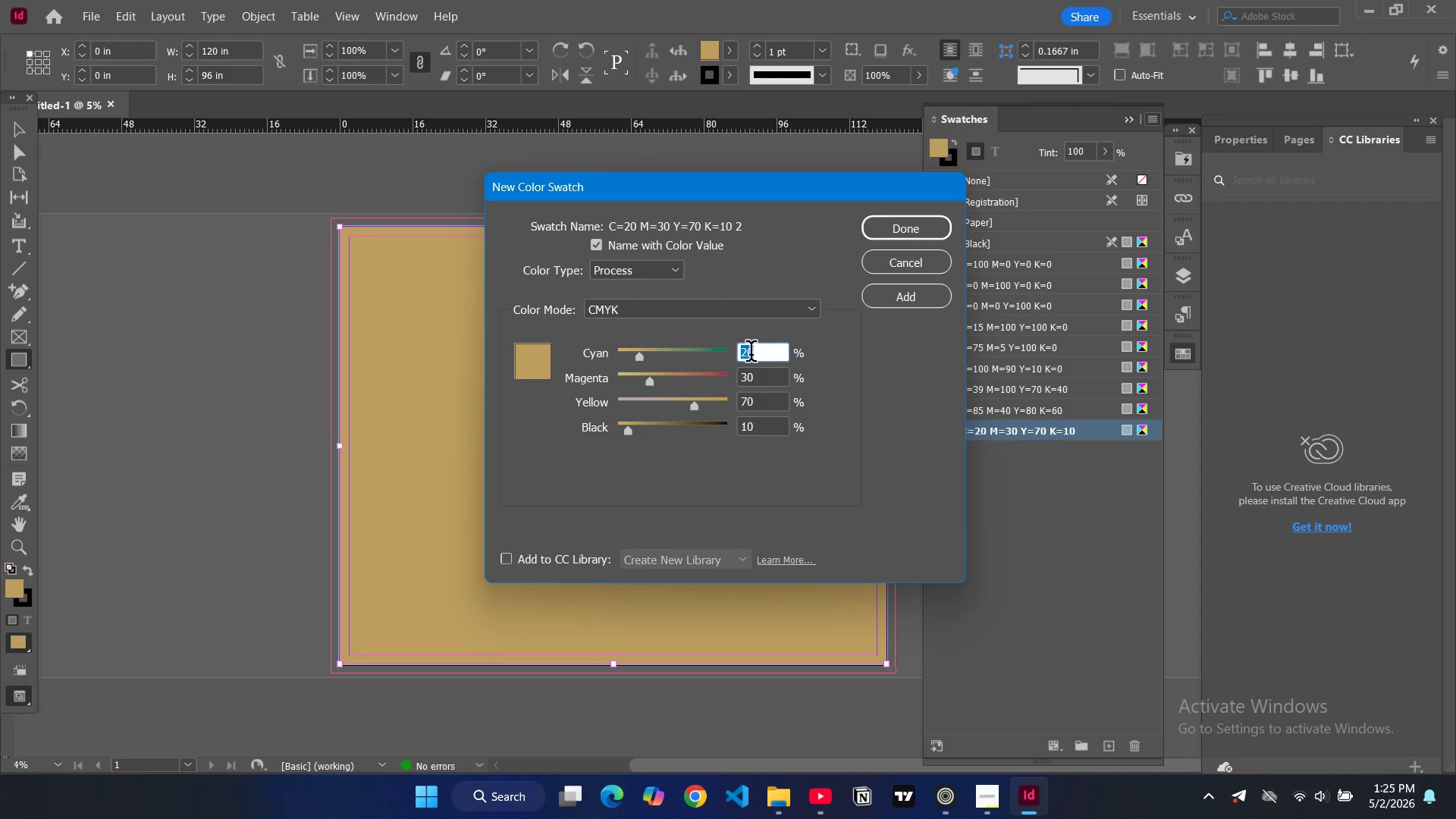 
key(5)
 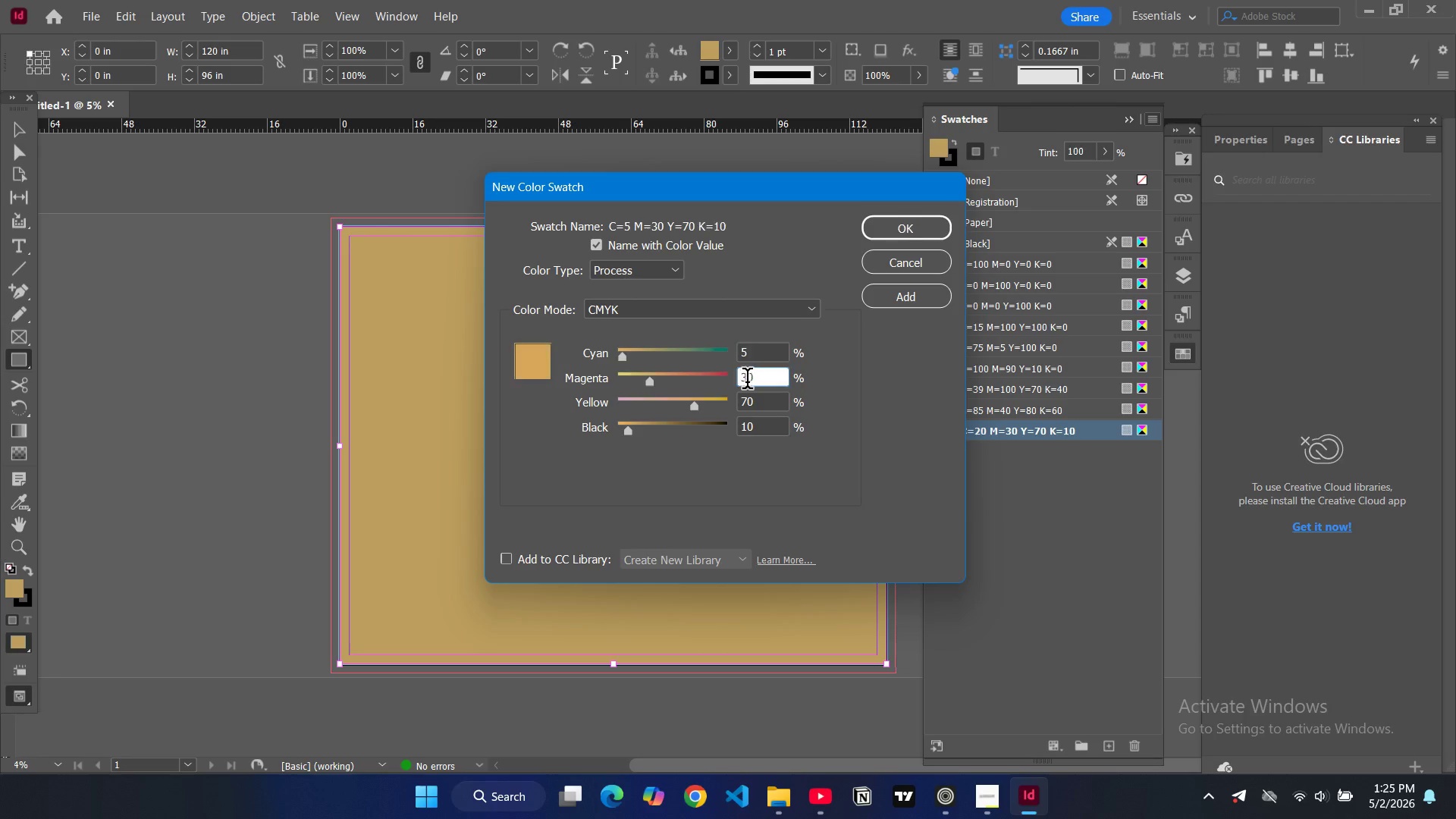 
double_click([747, 381])
 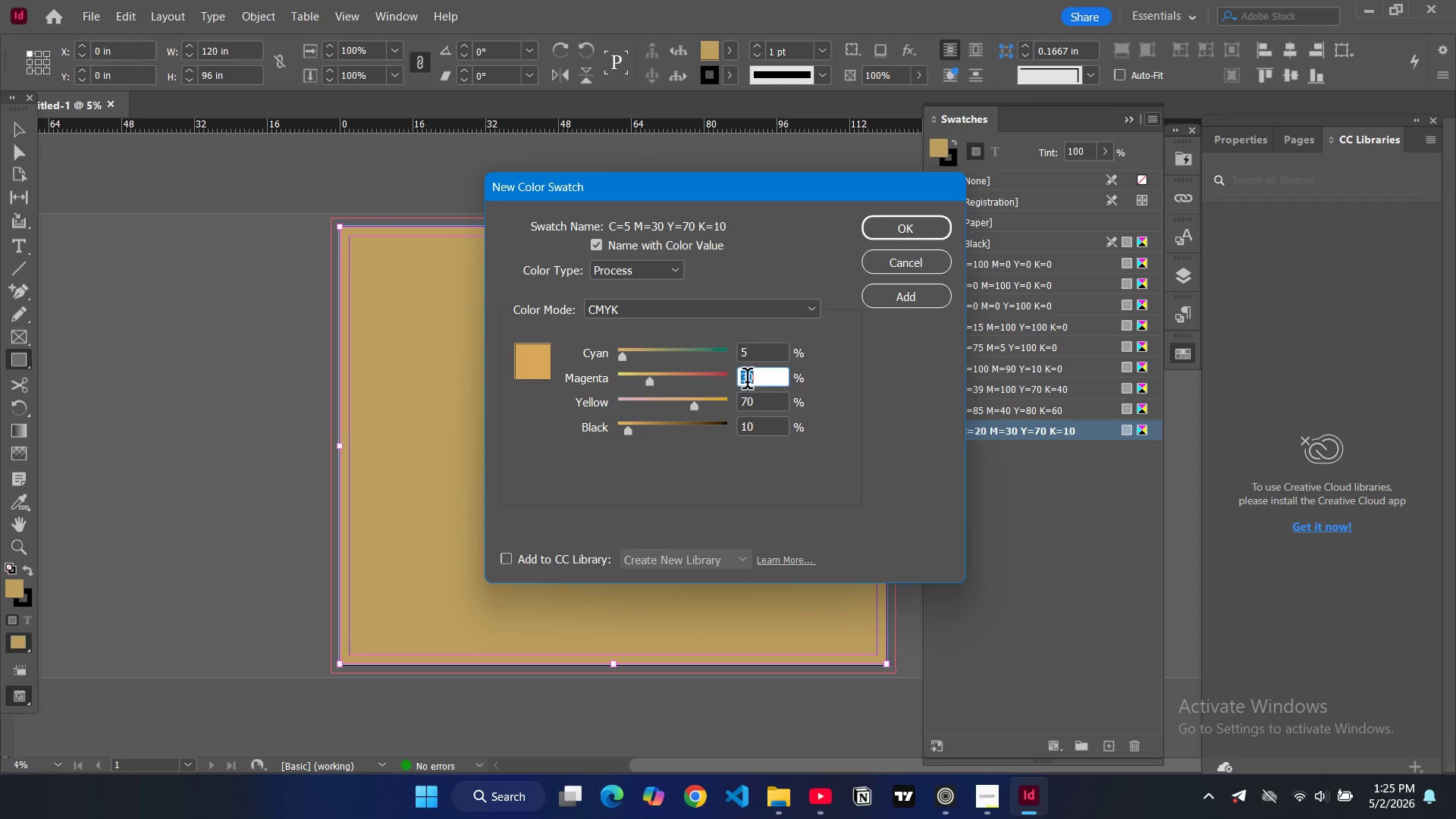 
key(5)
 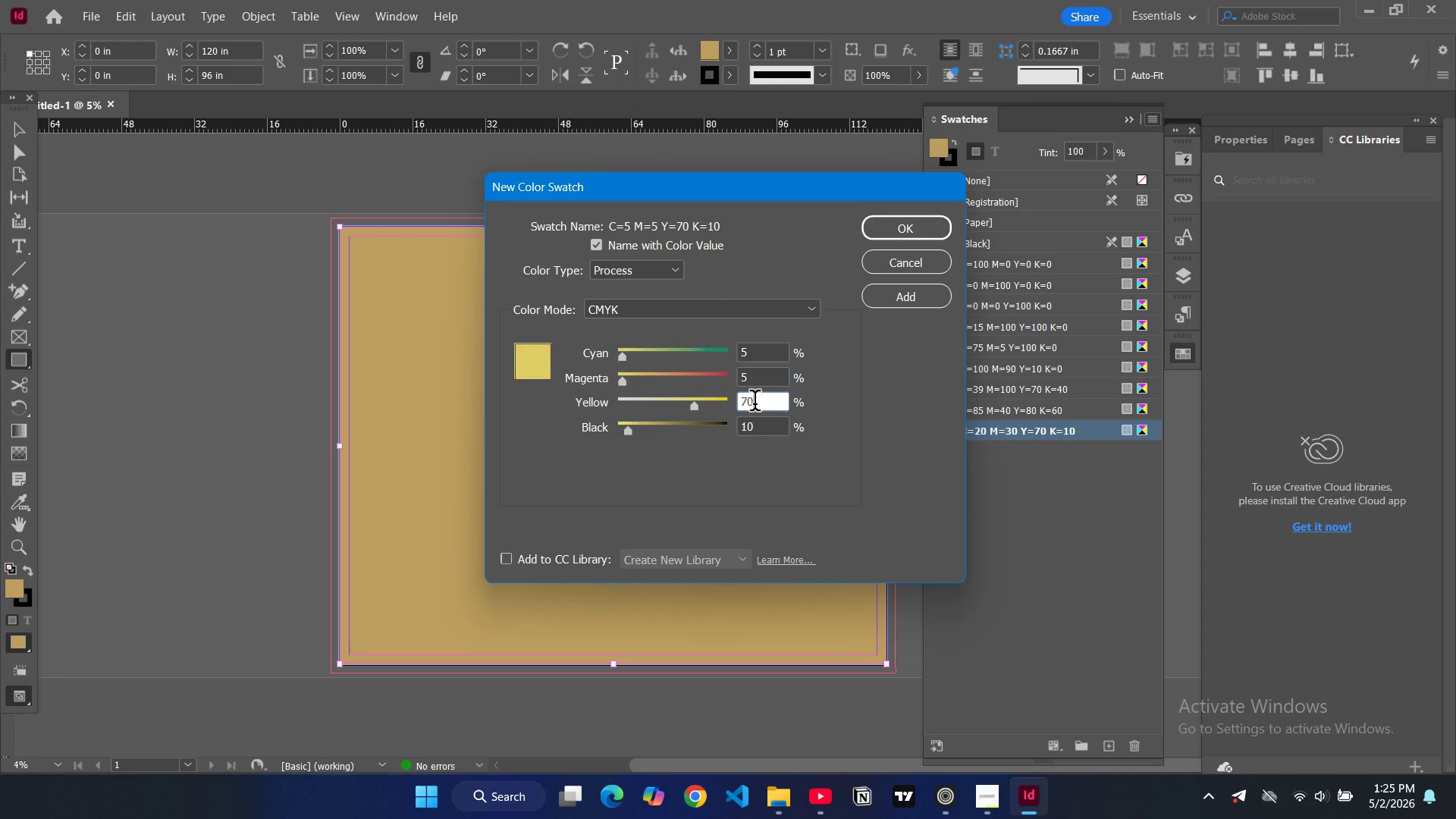 
double_click([755, 403])
 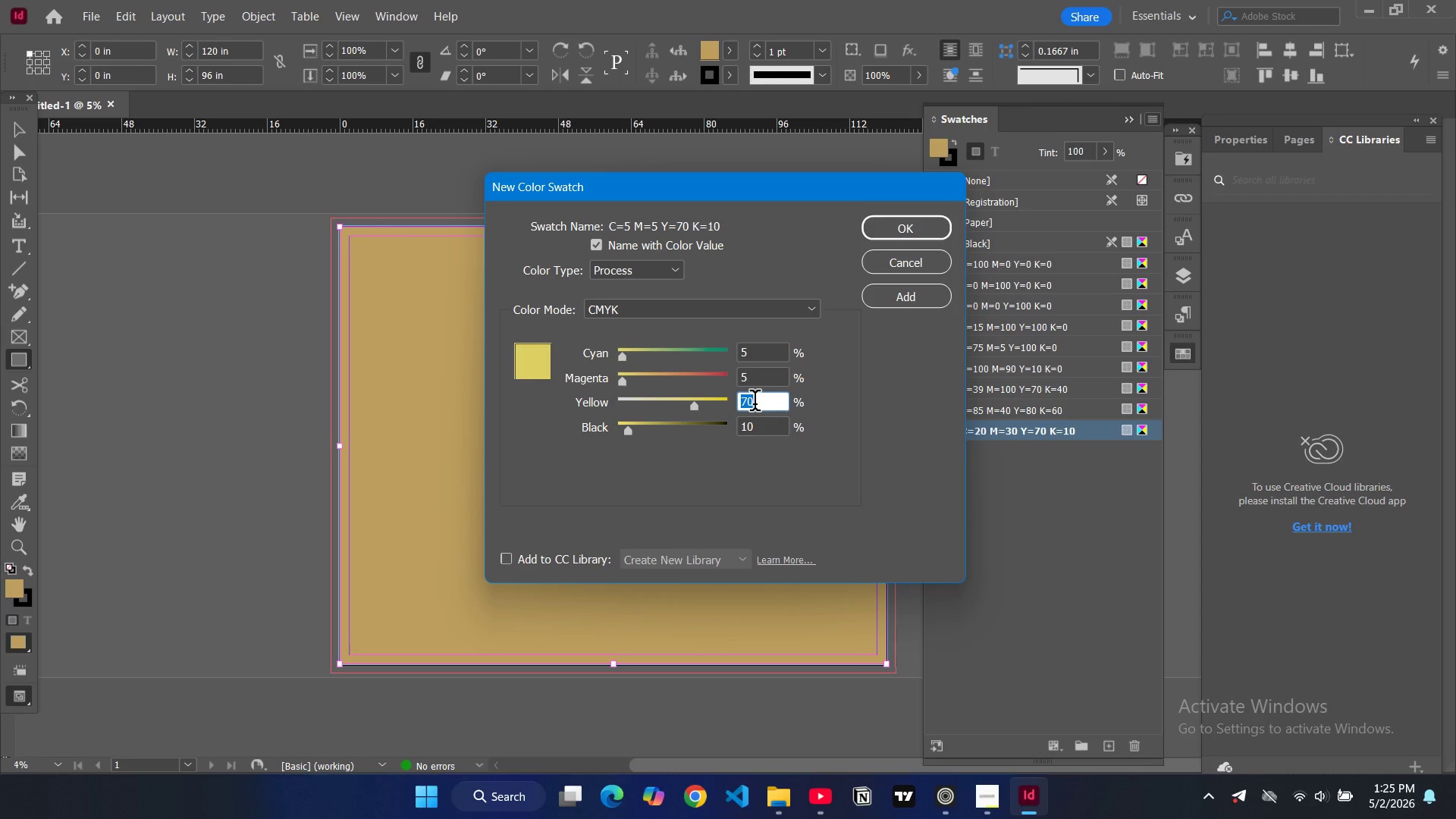 
type(10)
 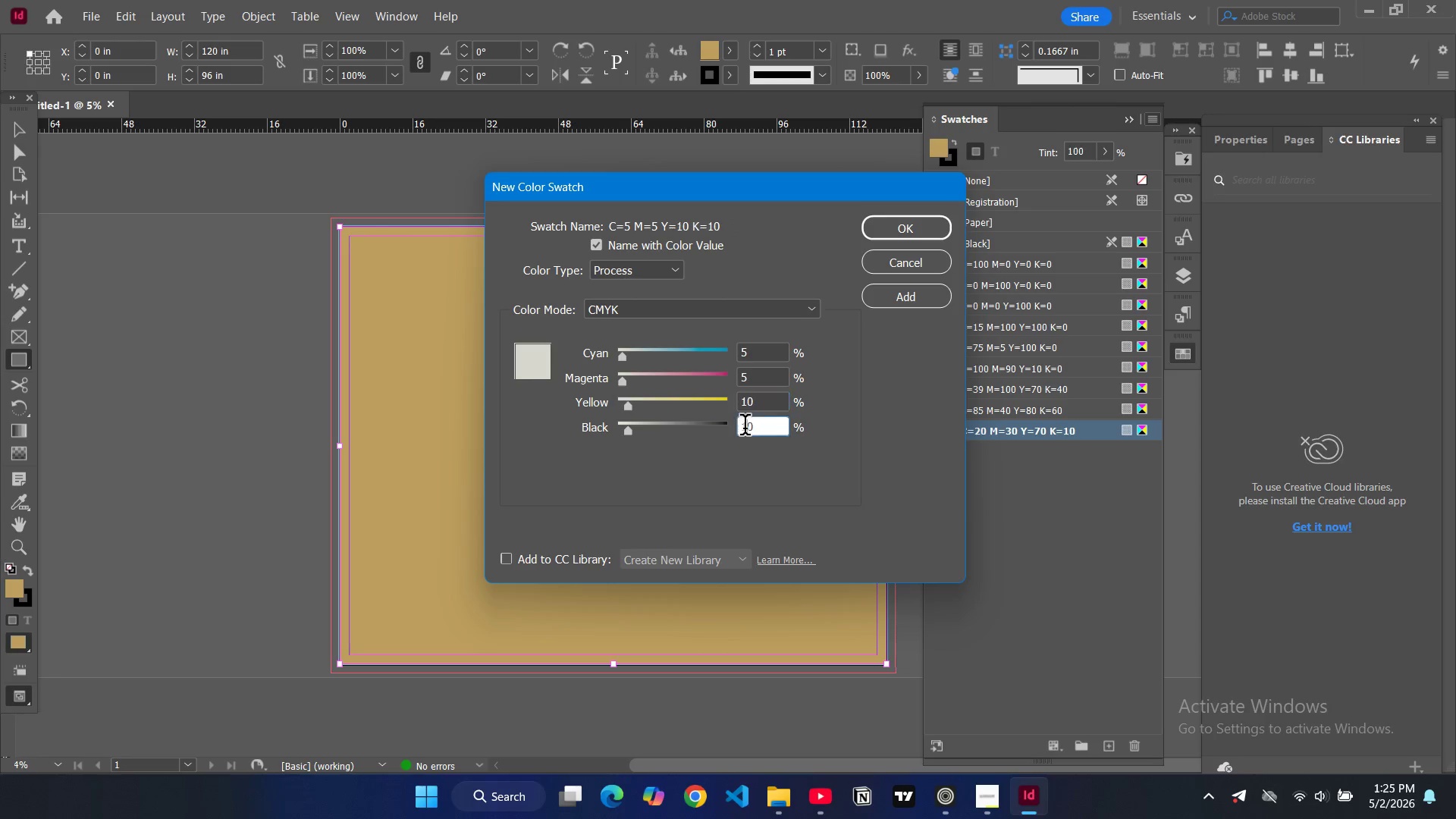 
double_click([745, 428])
 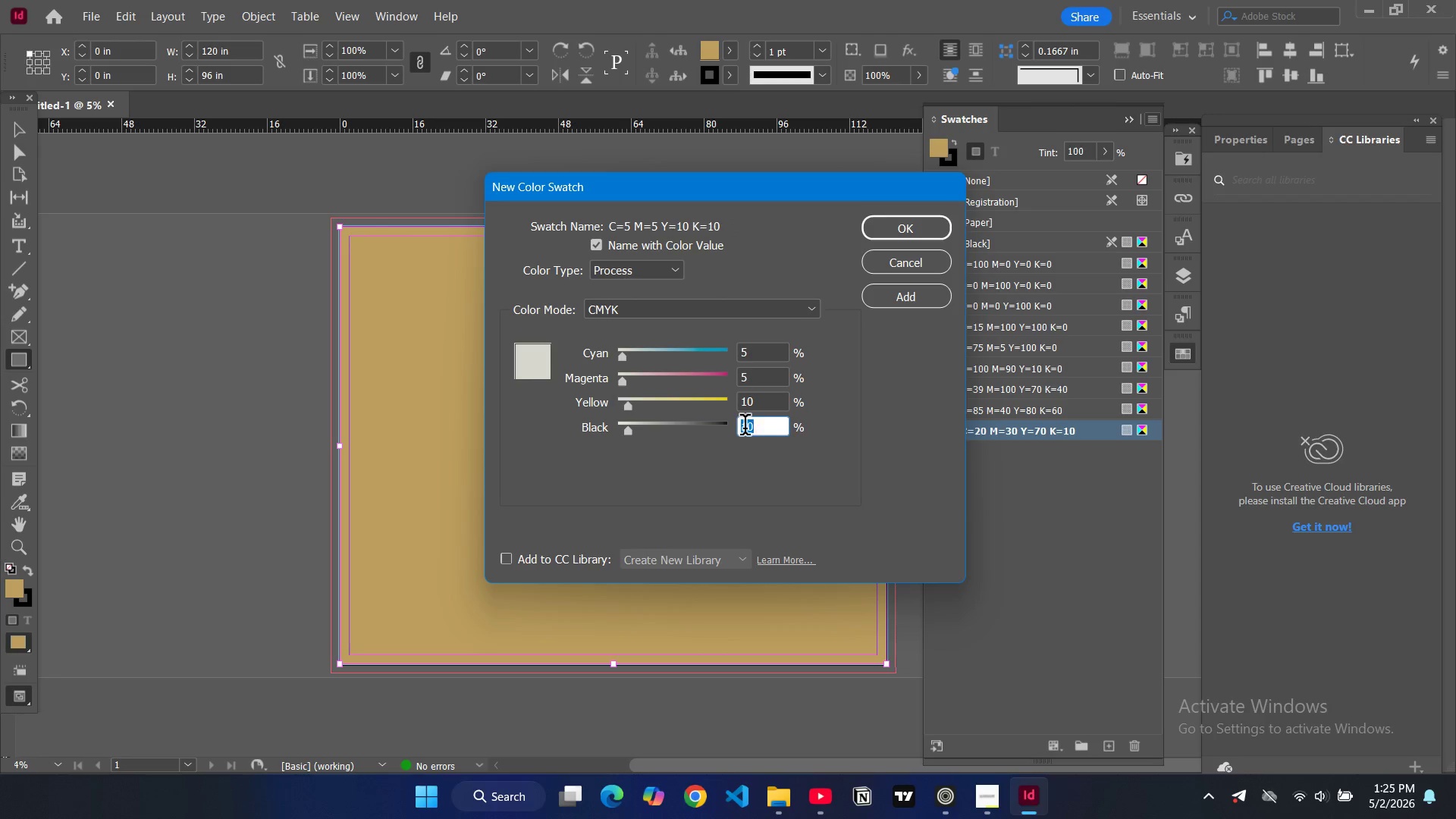 
key(0)
 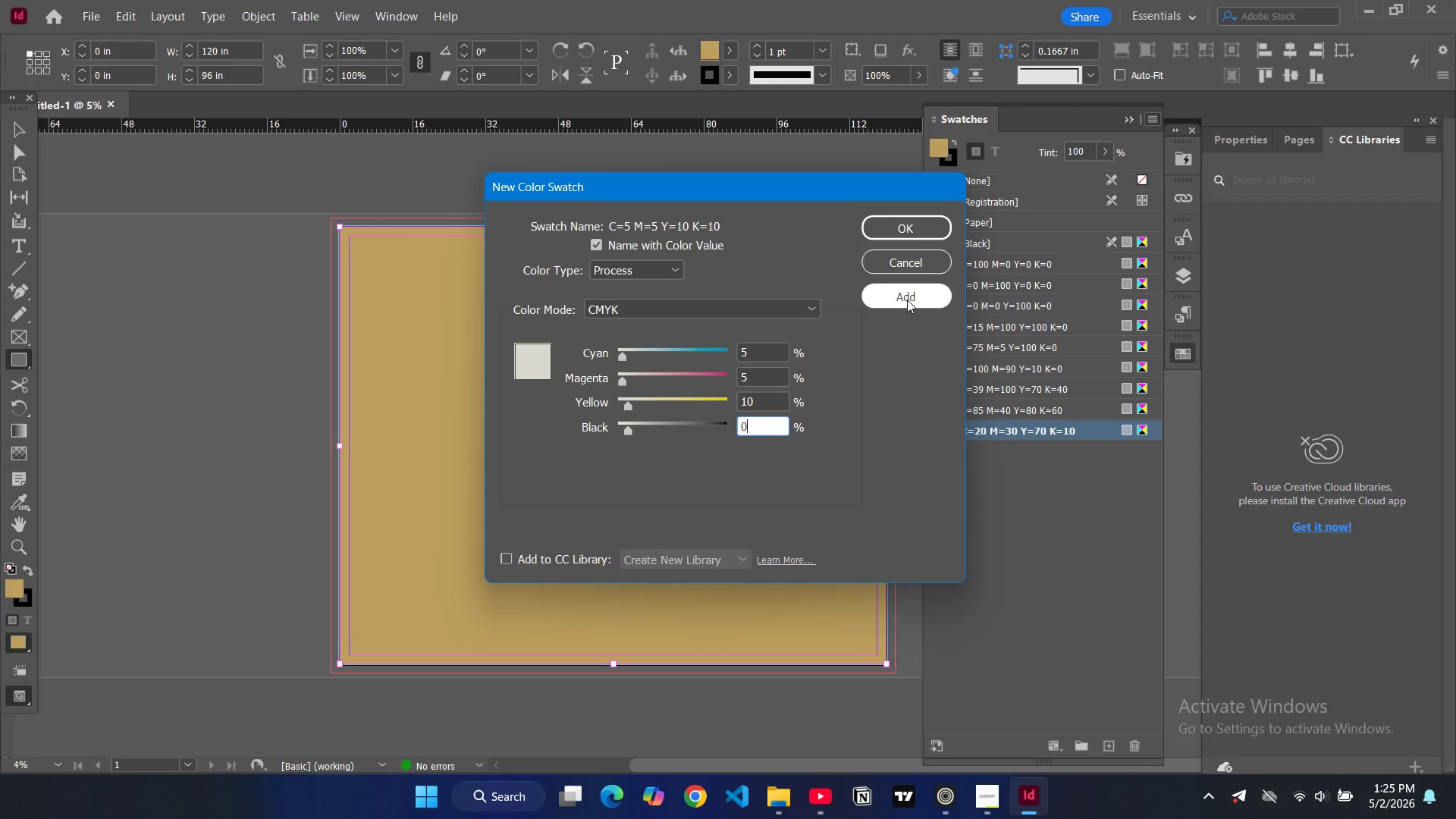 
left_click([907, 299])
 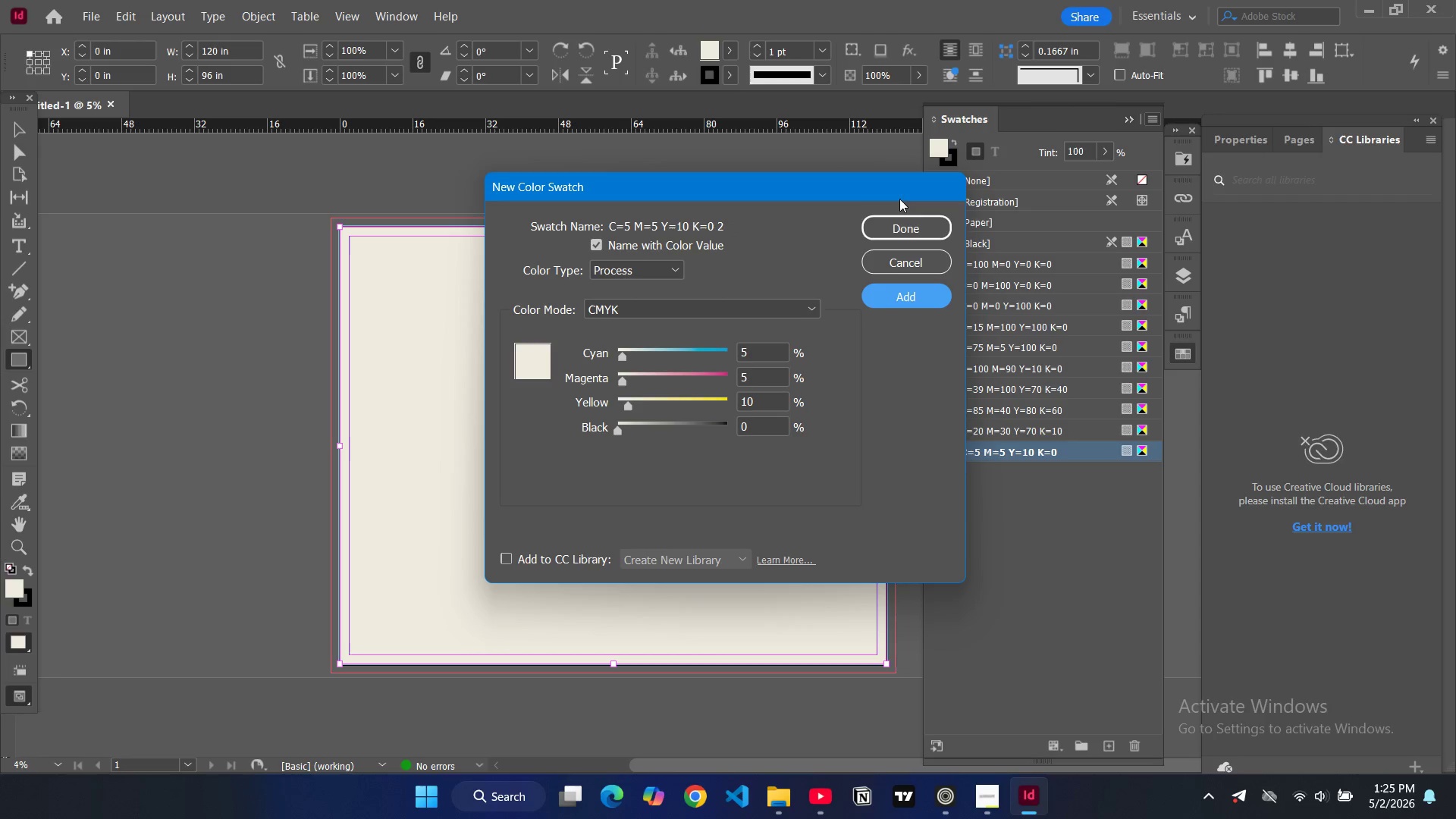 
left_click([899, 229])
 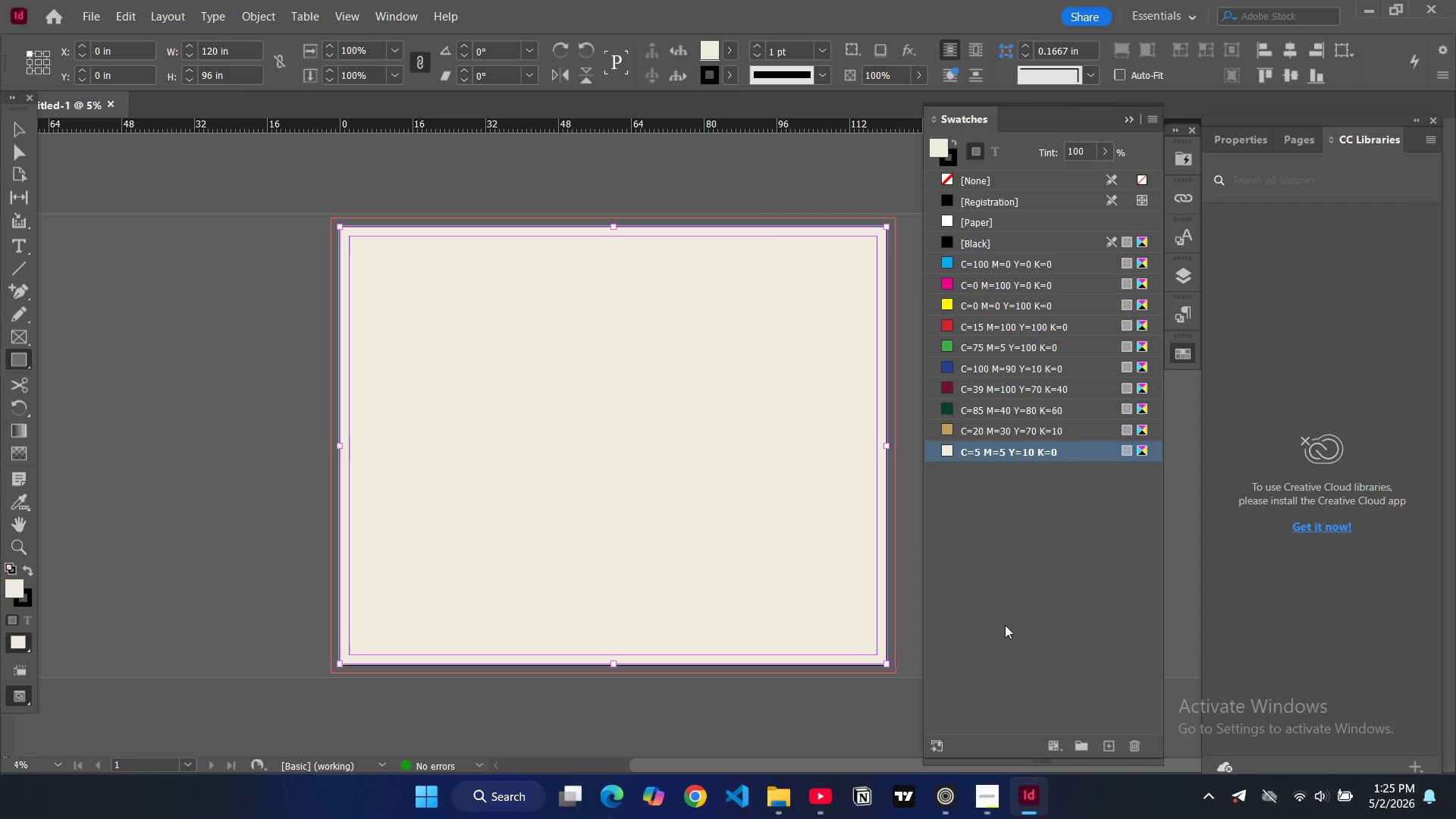 
left_click([1009, 611])
 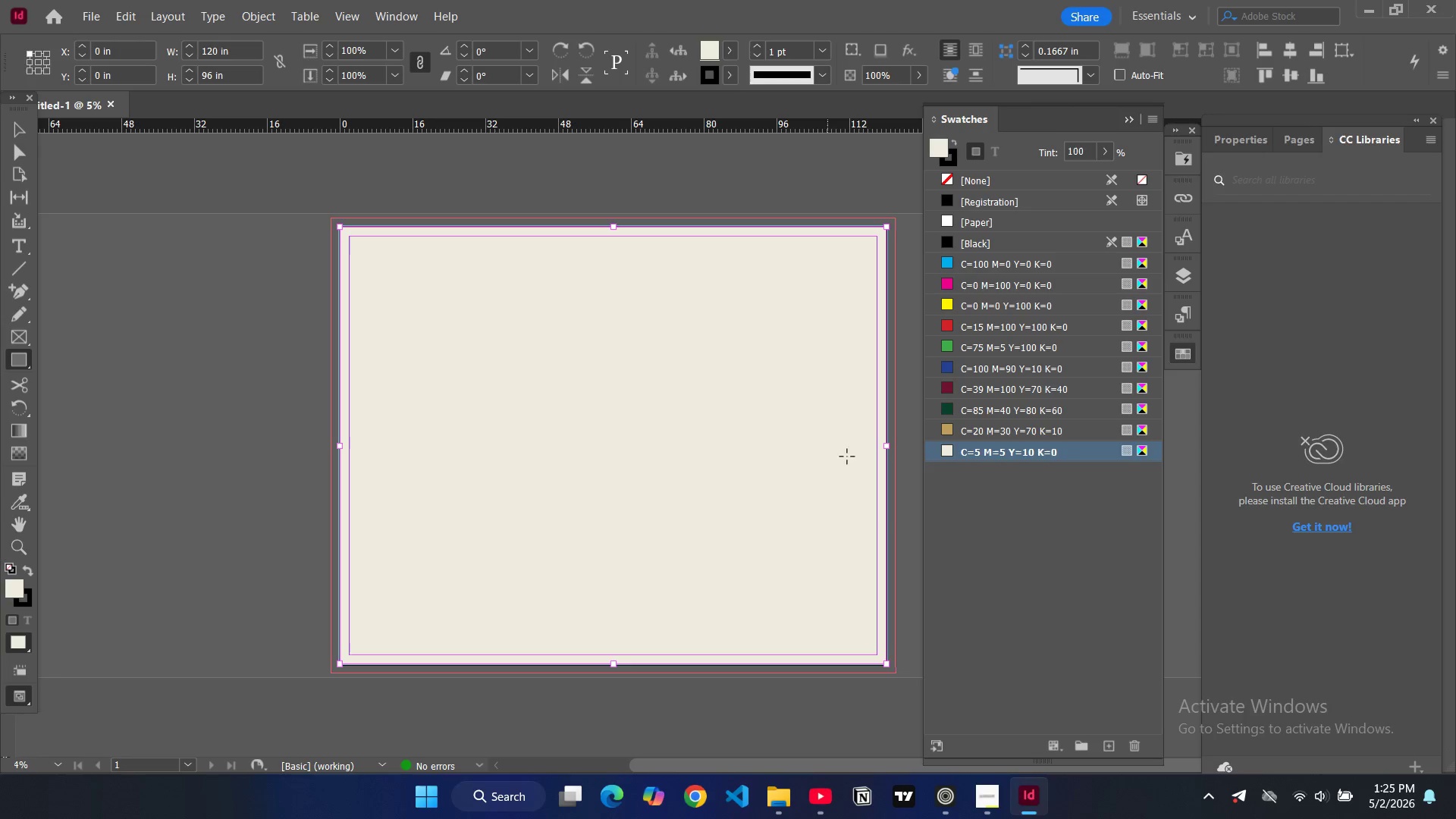 
wait(5.3)
 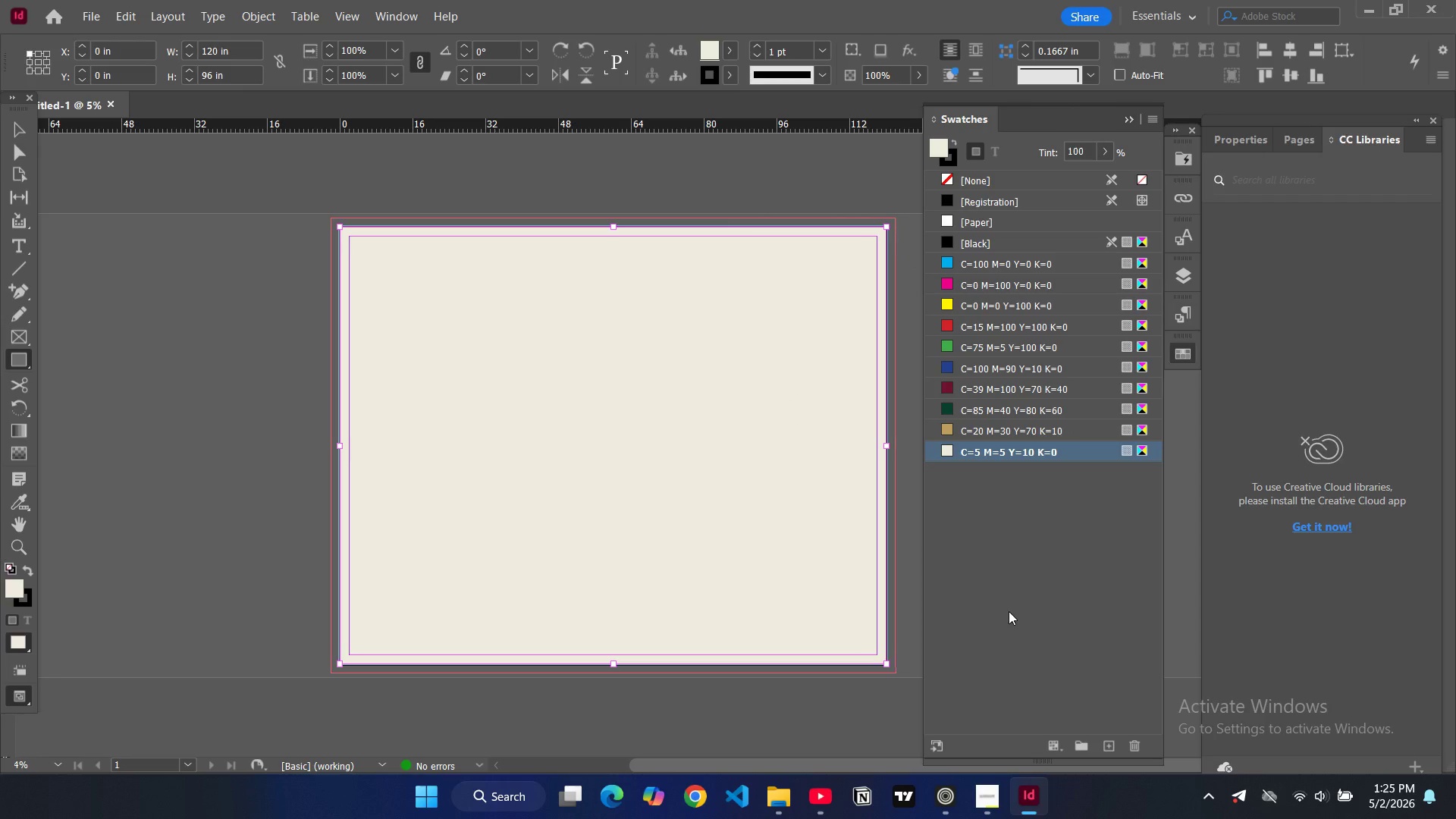 
left_click([13, 129])
 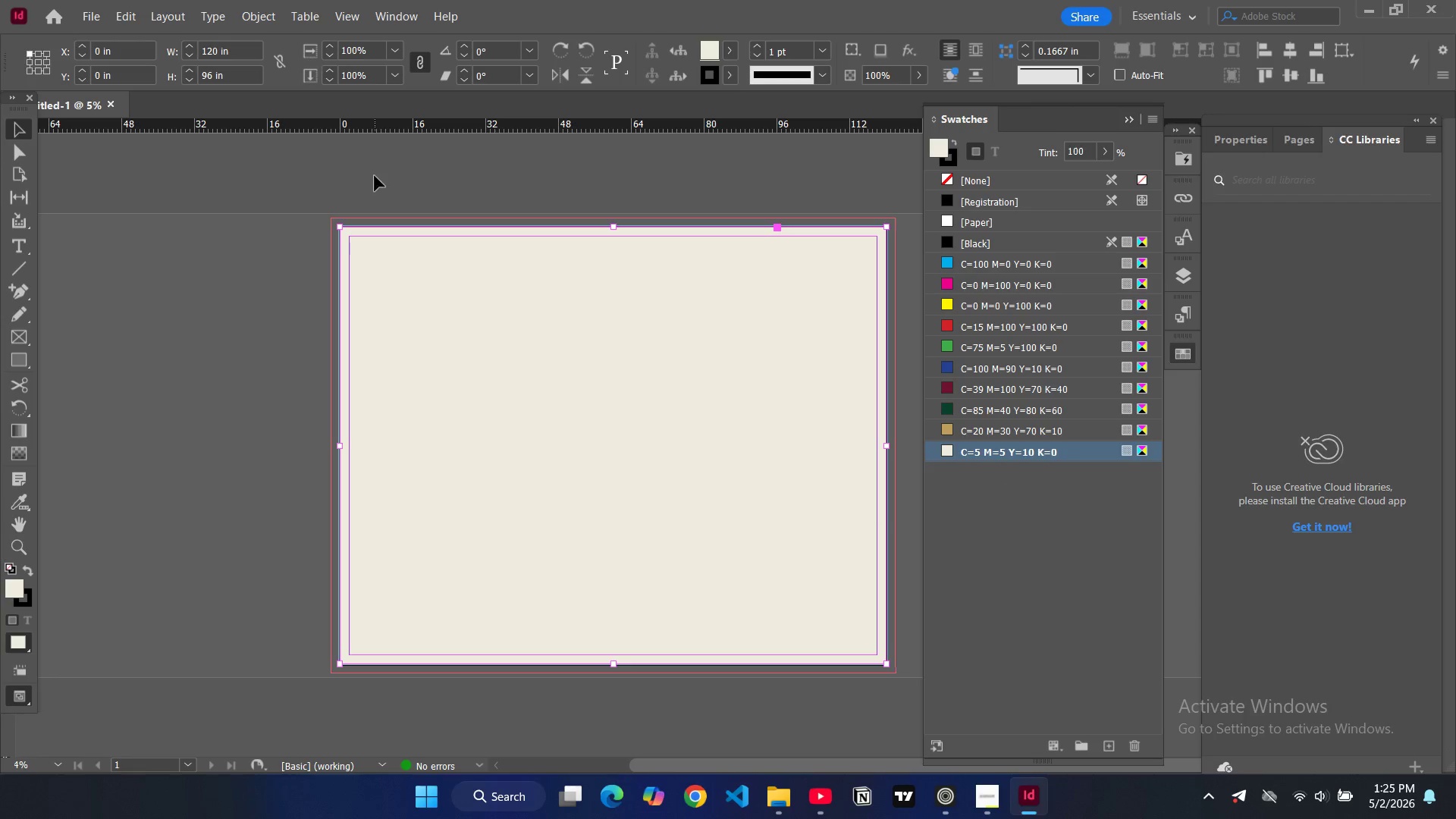 
left_click([253, 18])
 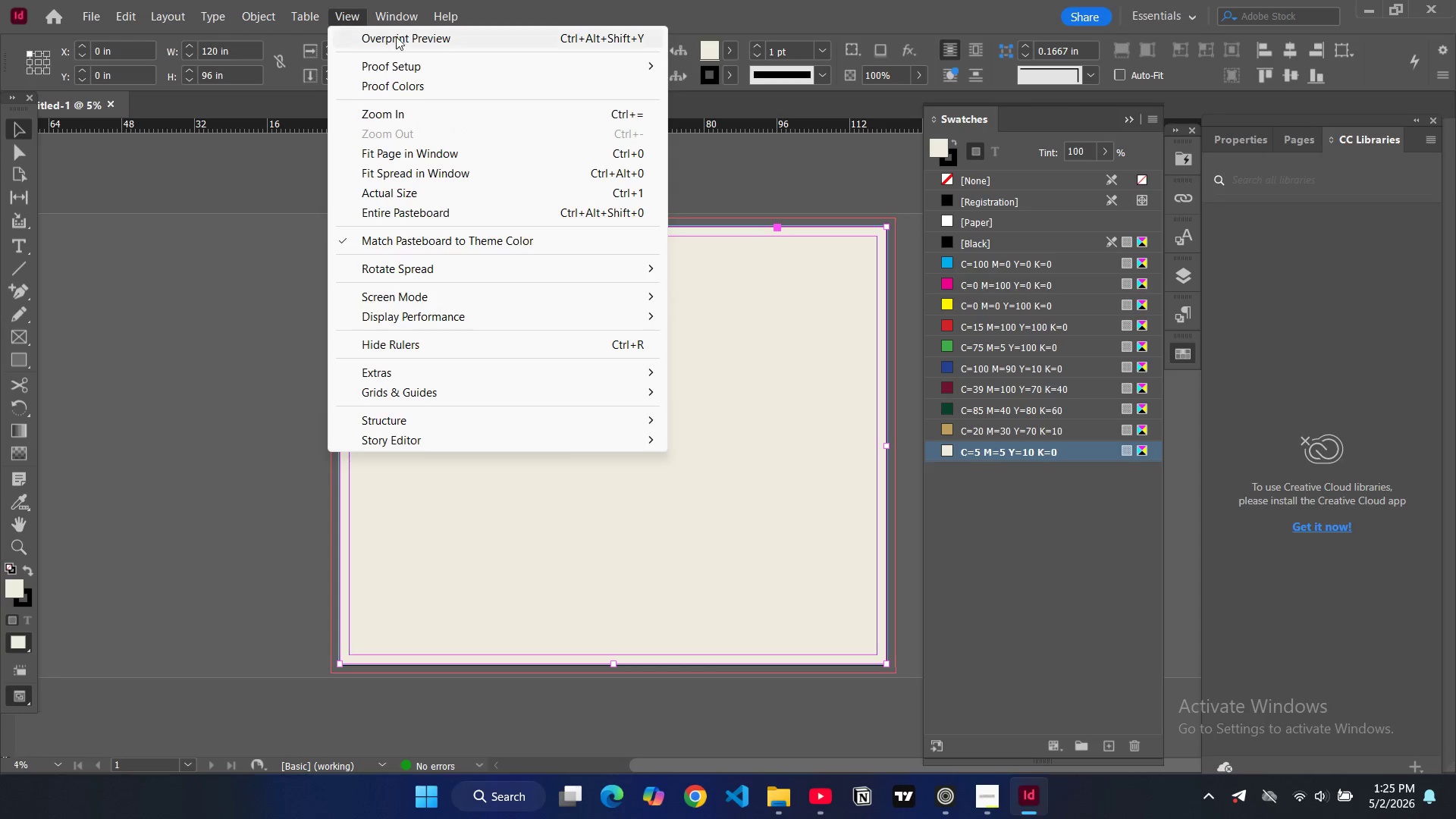 
wait(7.52)
 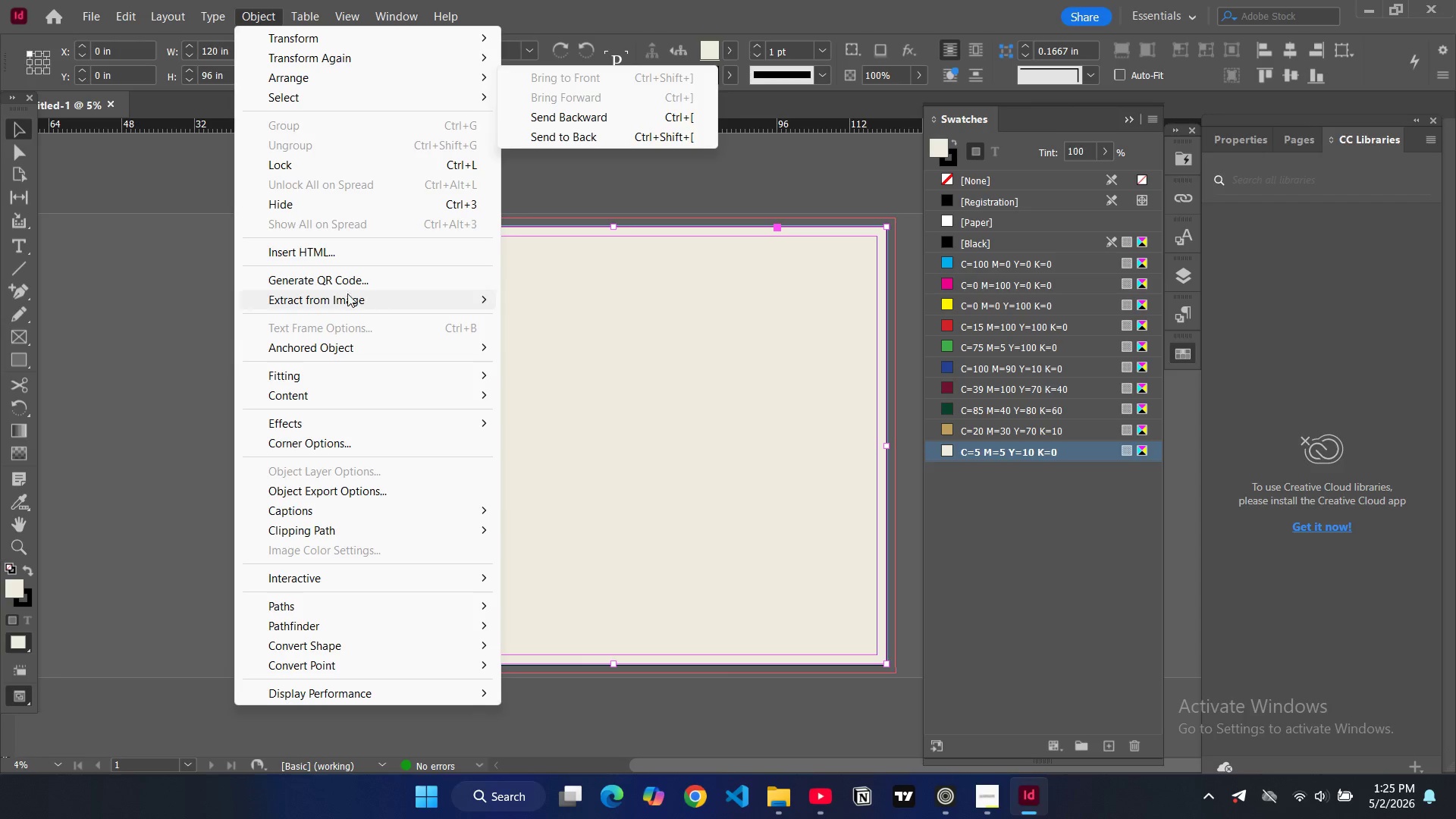 
left_click([738, 164])
 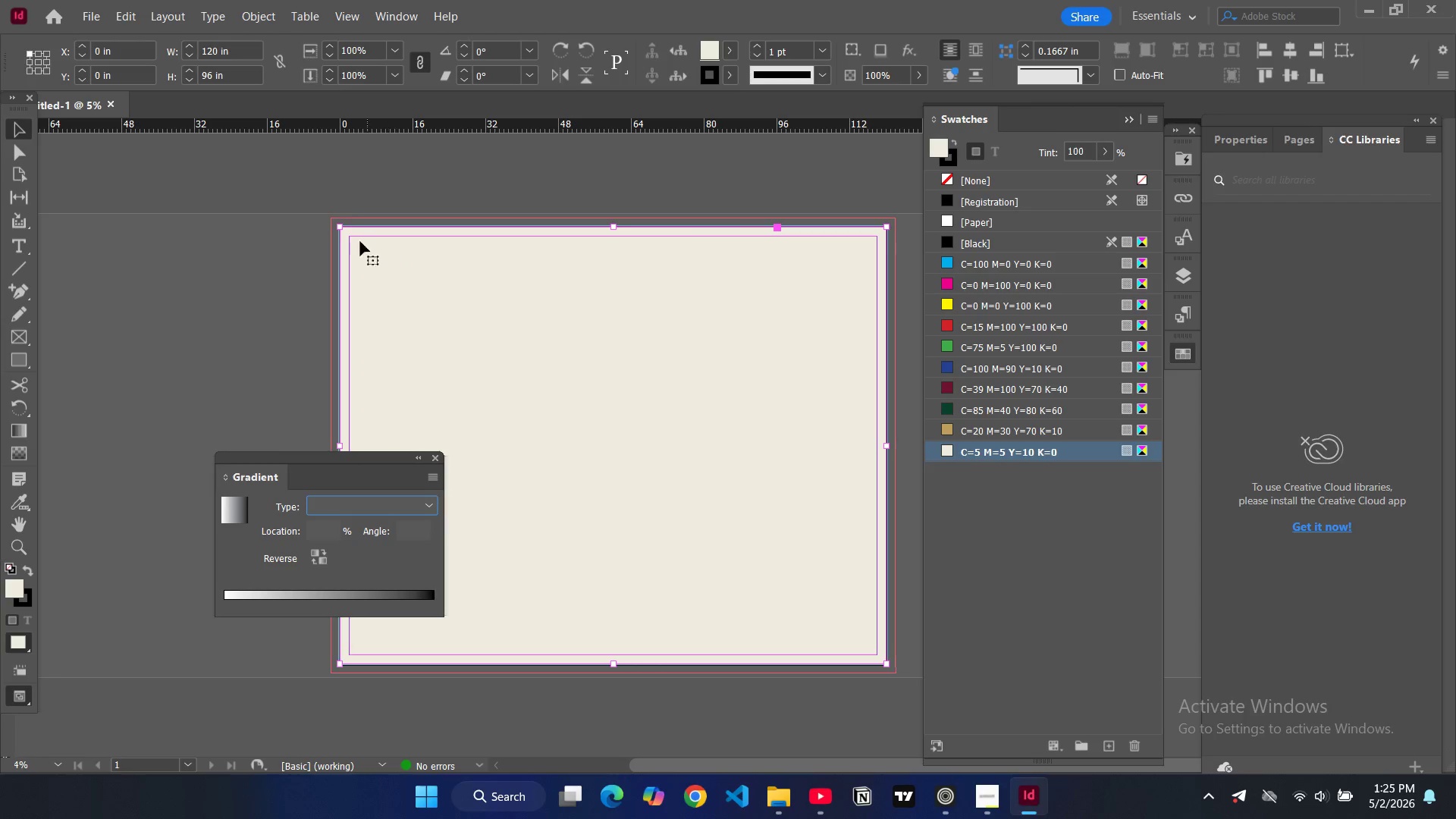 
left_click([340, 227])
 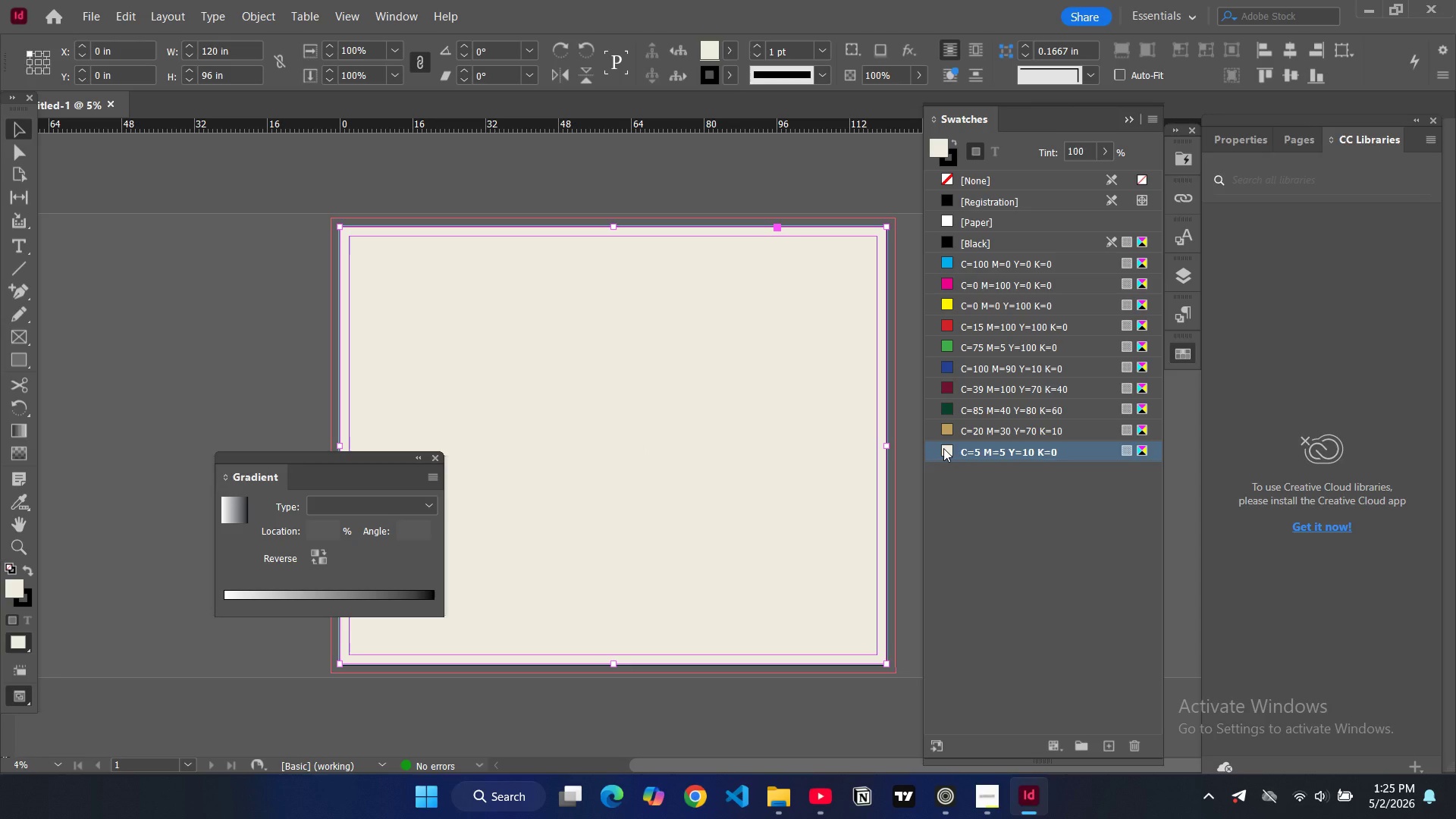 
left_click_drag(start_coordinate=[943, 448], to_coordinate=[236, 604])
 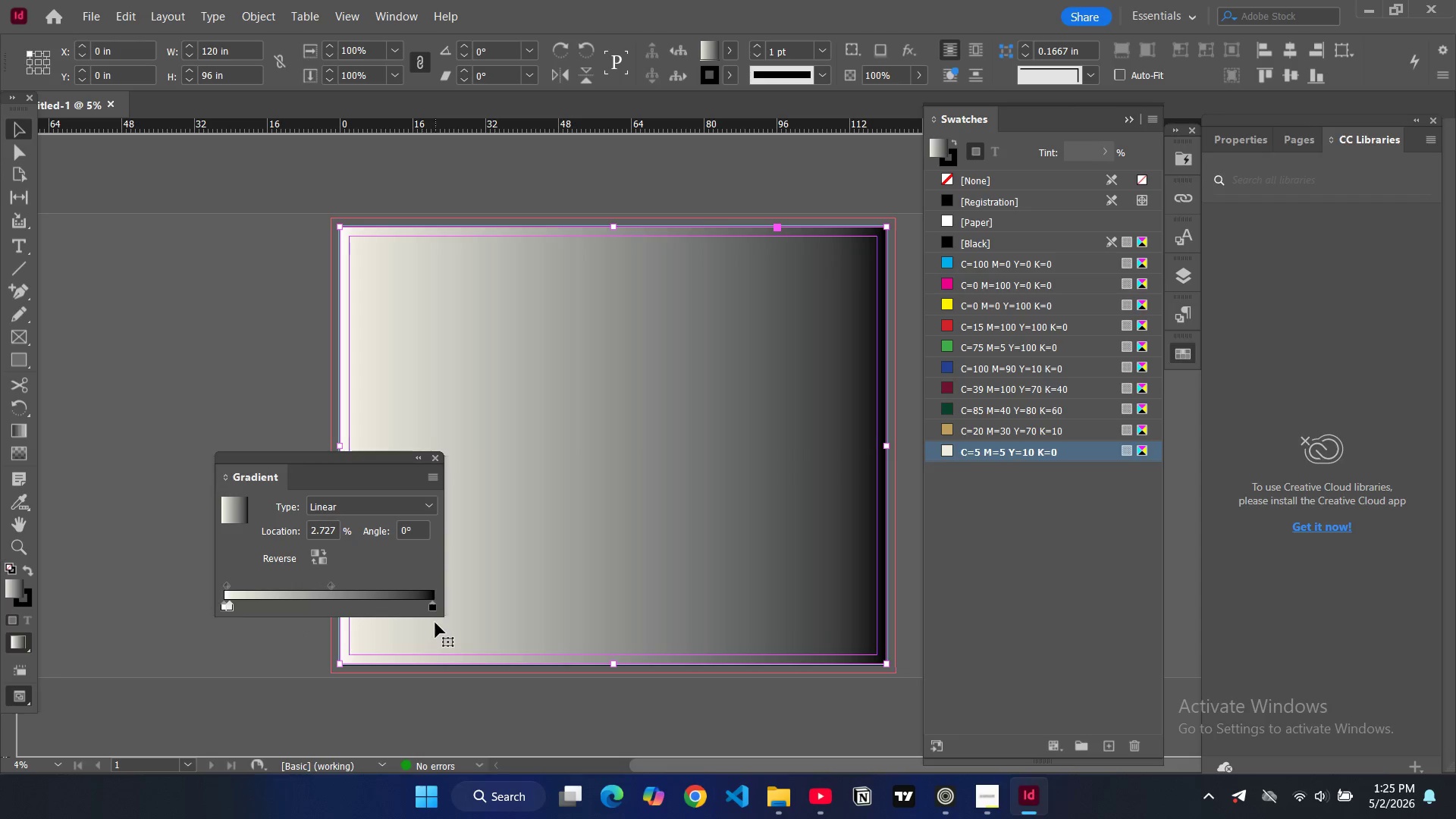 
left_click([434, 608])
 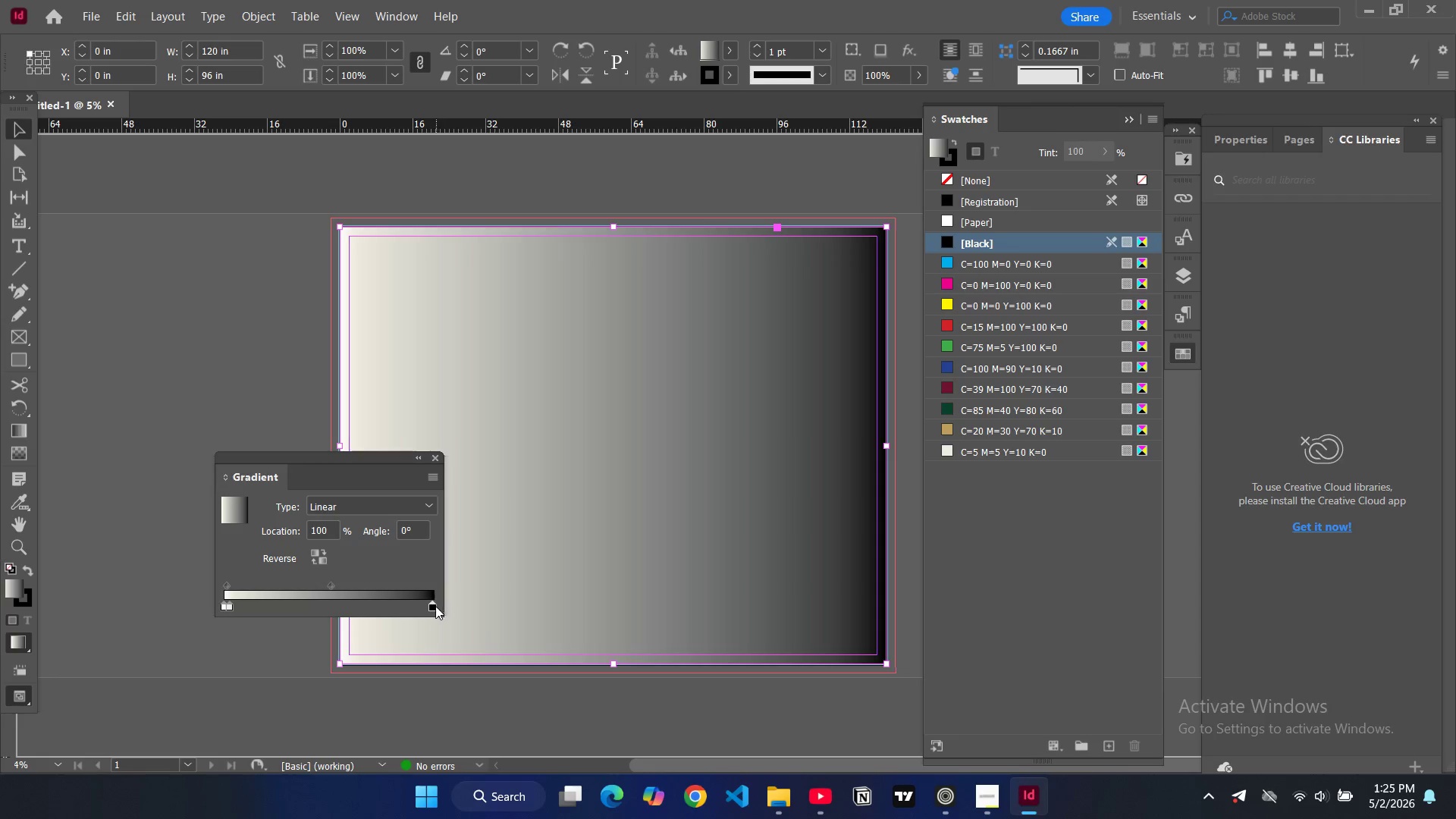 
wait(6.62)
 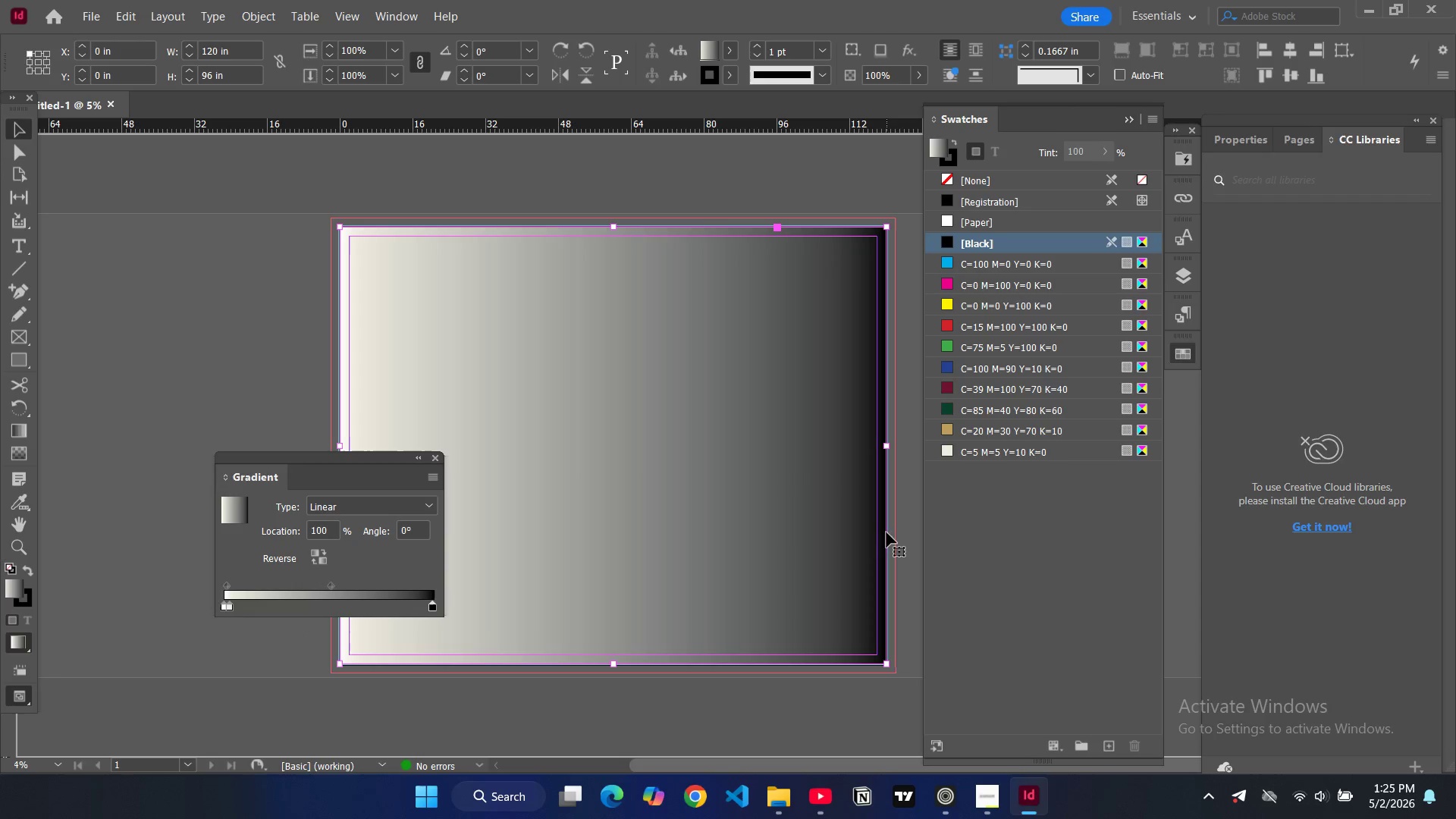 
mouse_move([966, 473])
 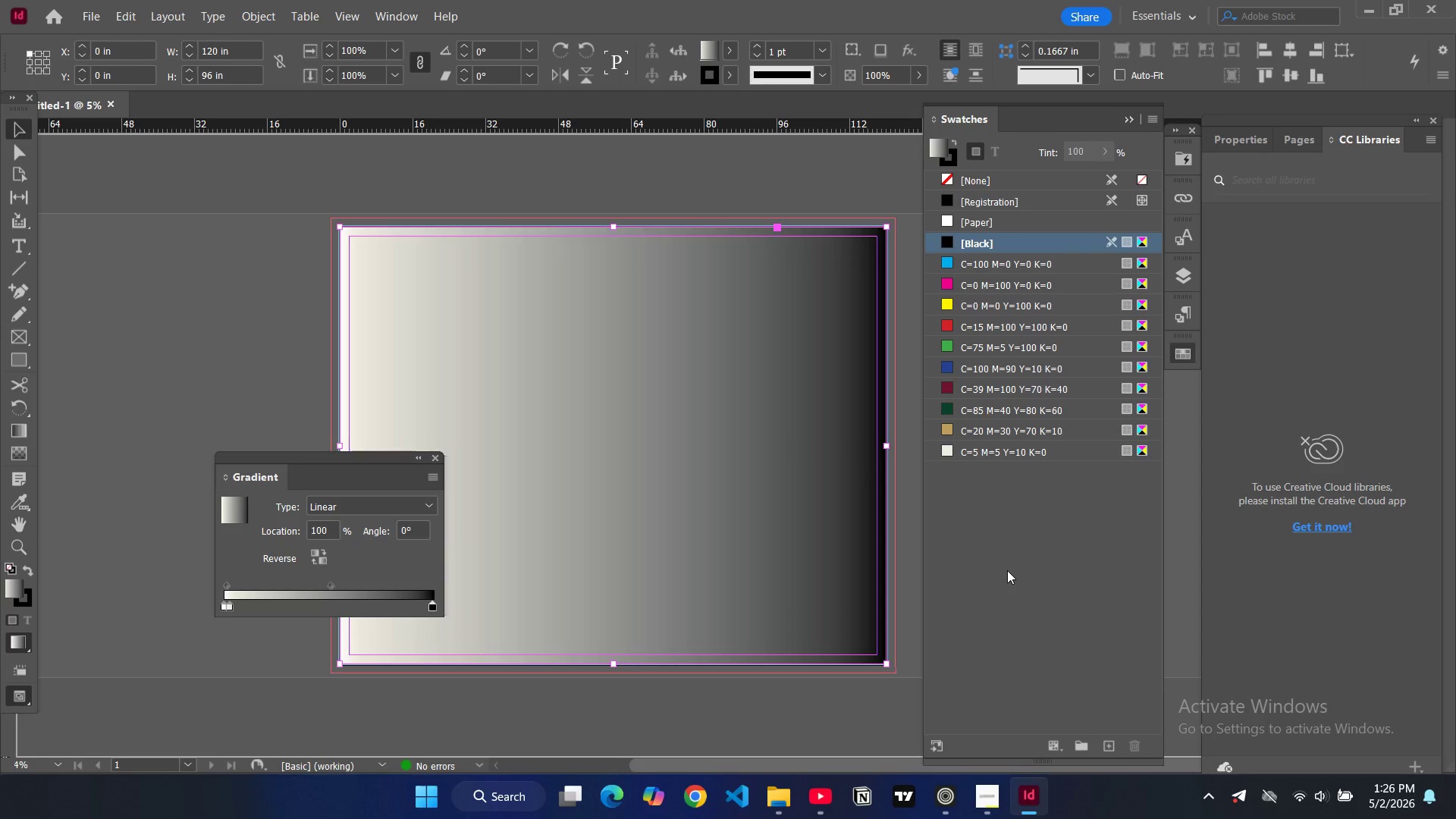 
wait(30.74)
 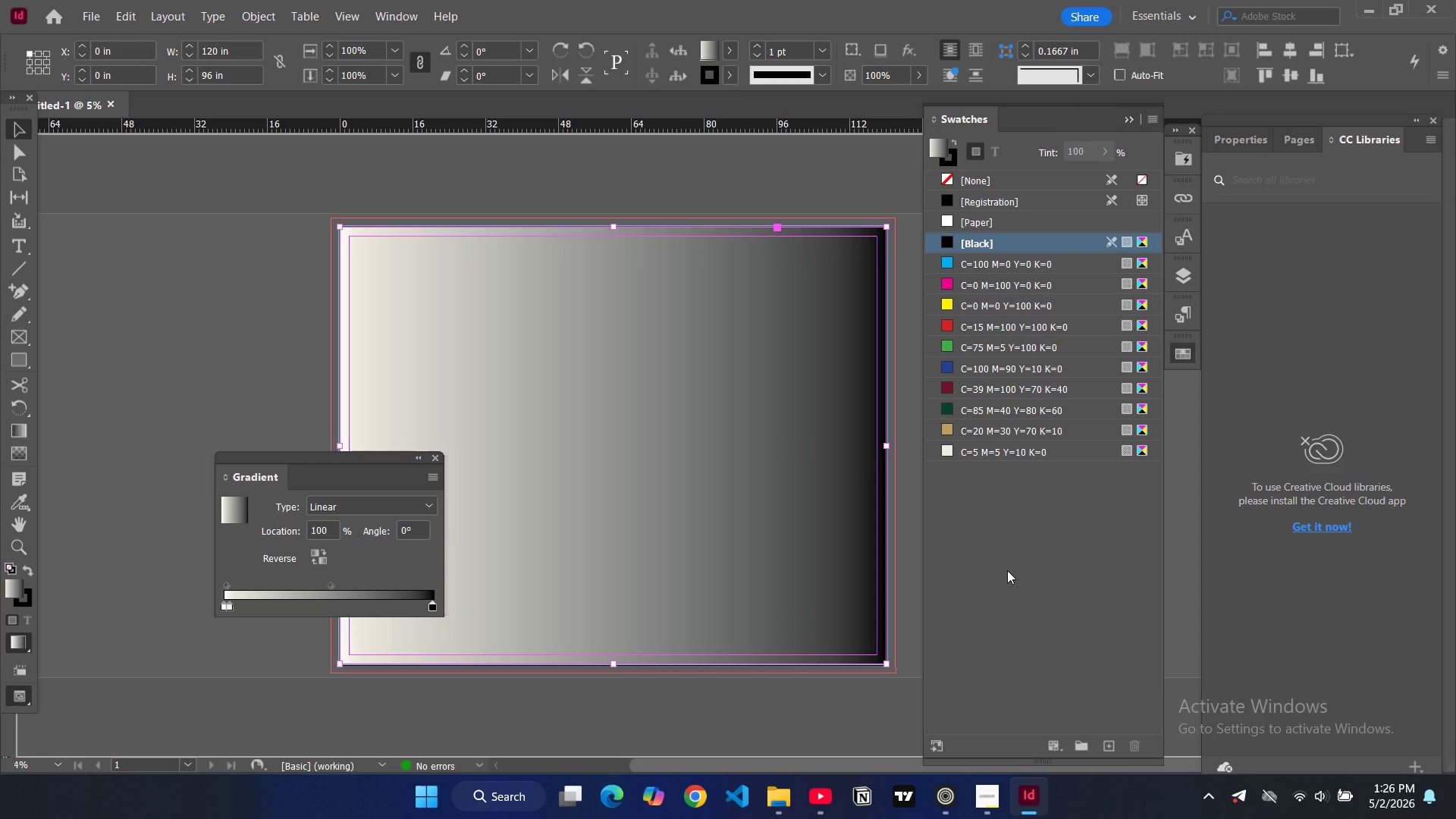 
left_click([435, 460])
 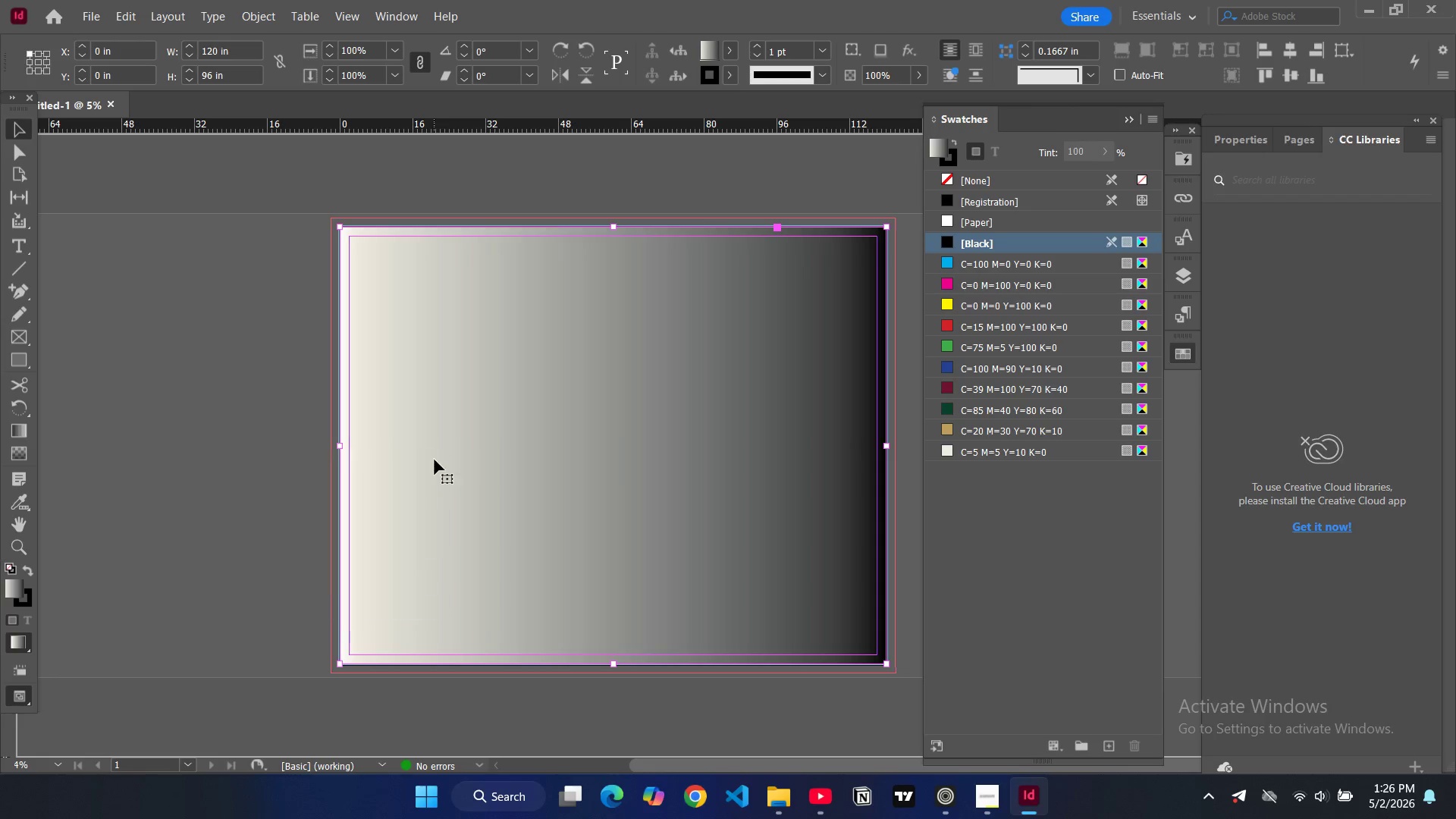 
key(Control+Z)
 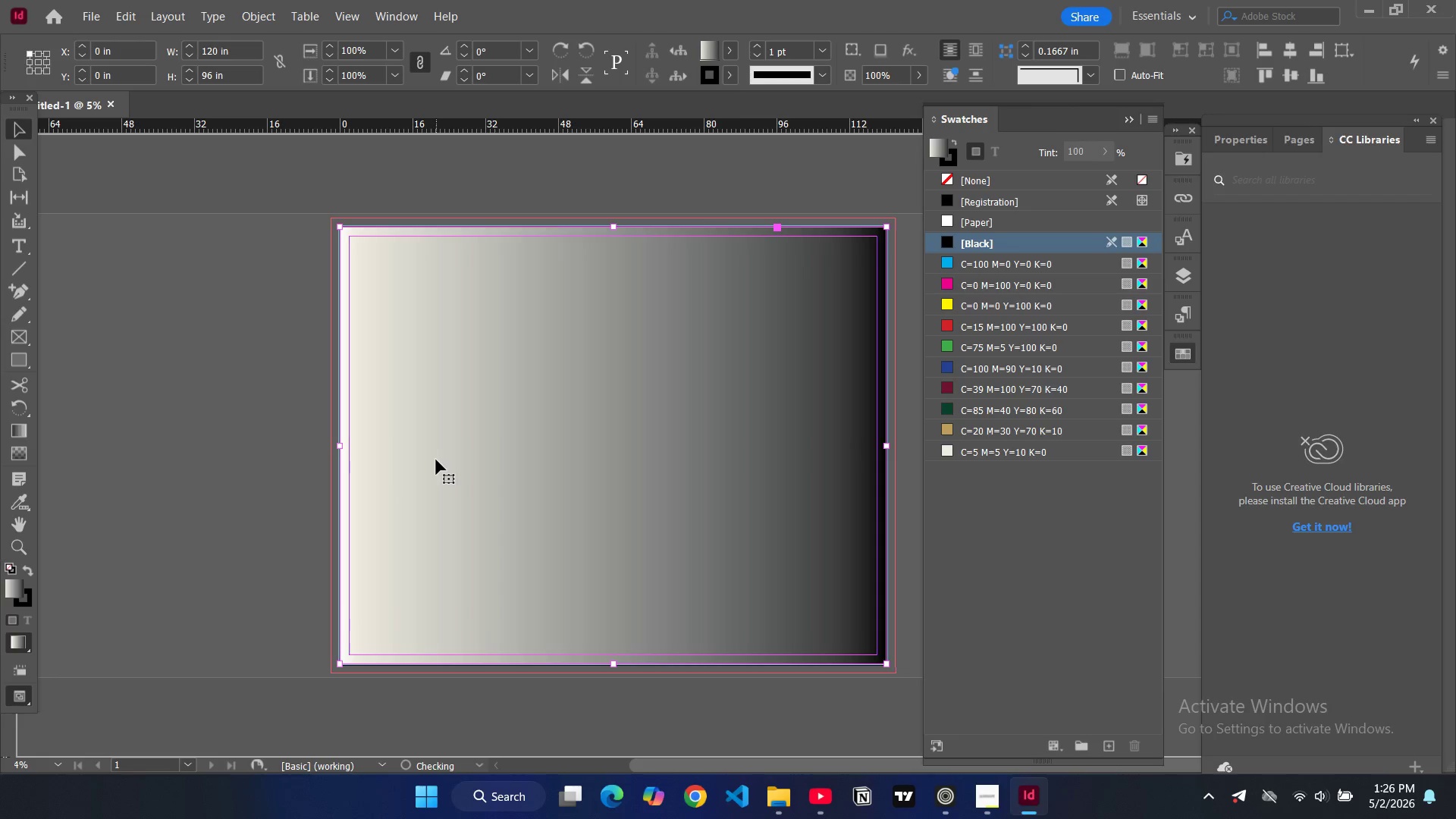 
key(Control+Z)
 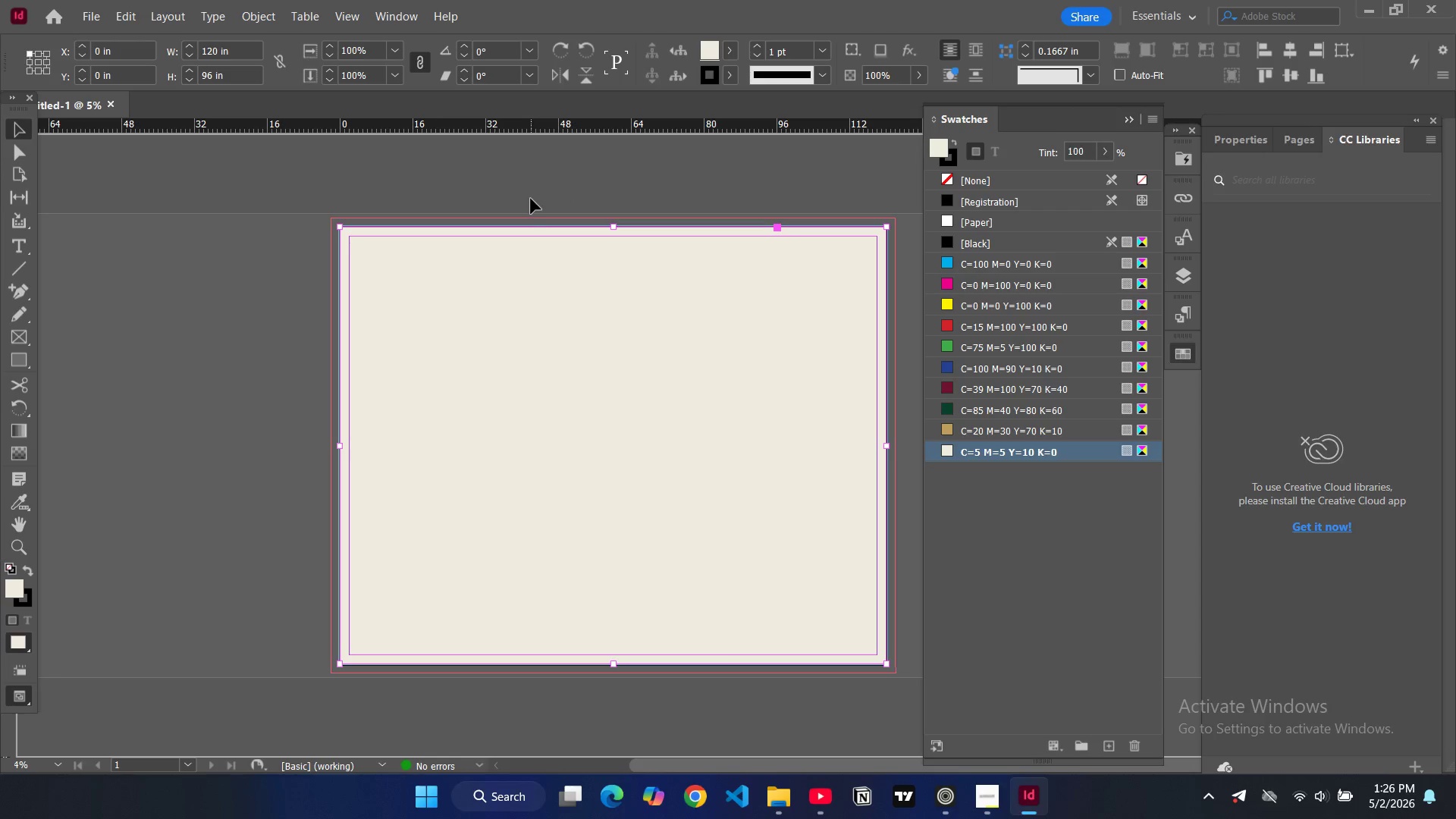 
wait(5.36)
 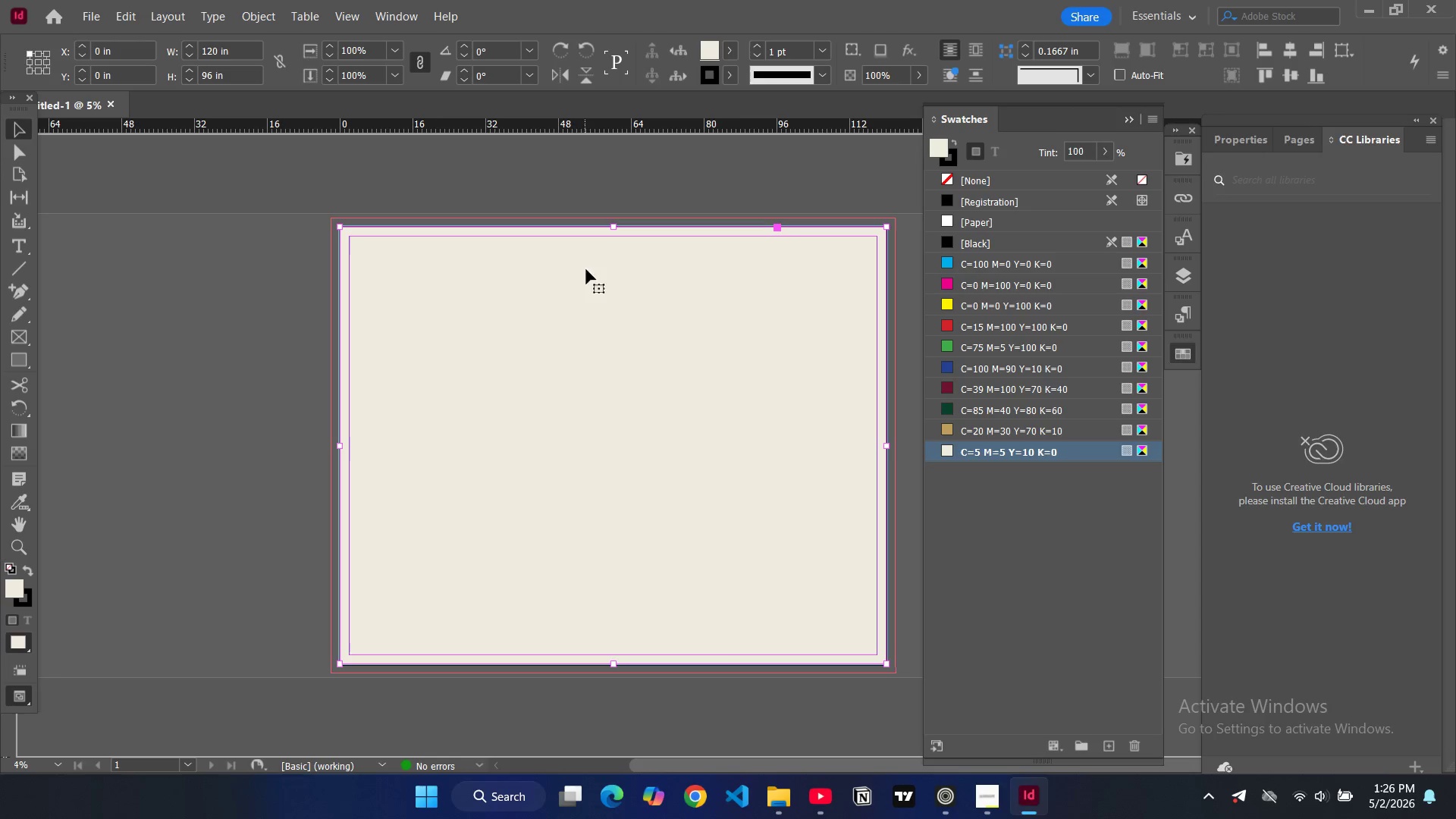 
key(Shift+G)
 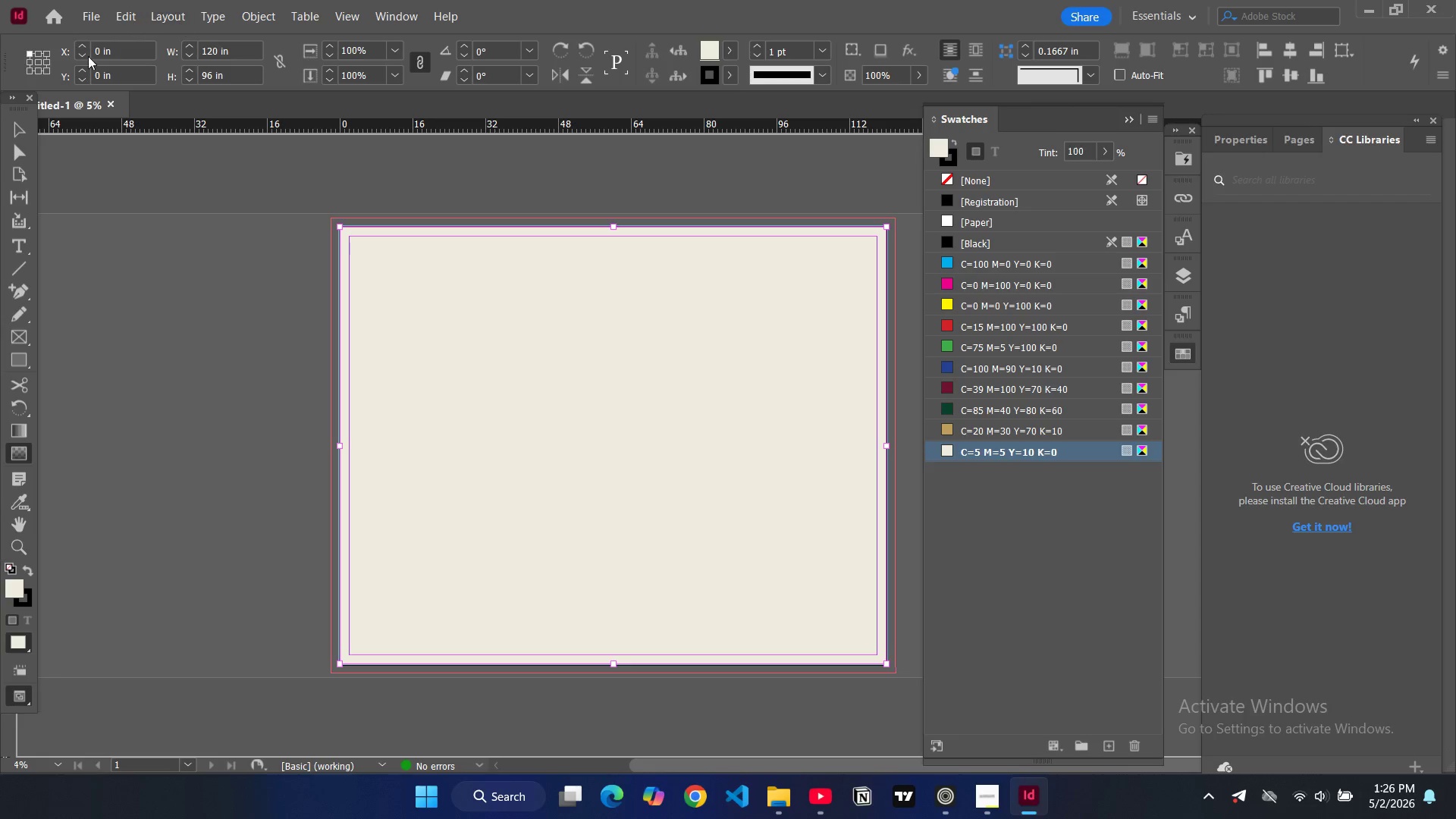 
left_click([13, 123])
 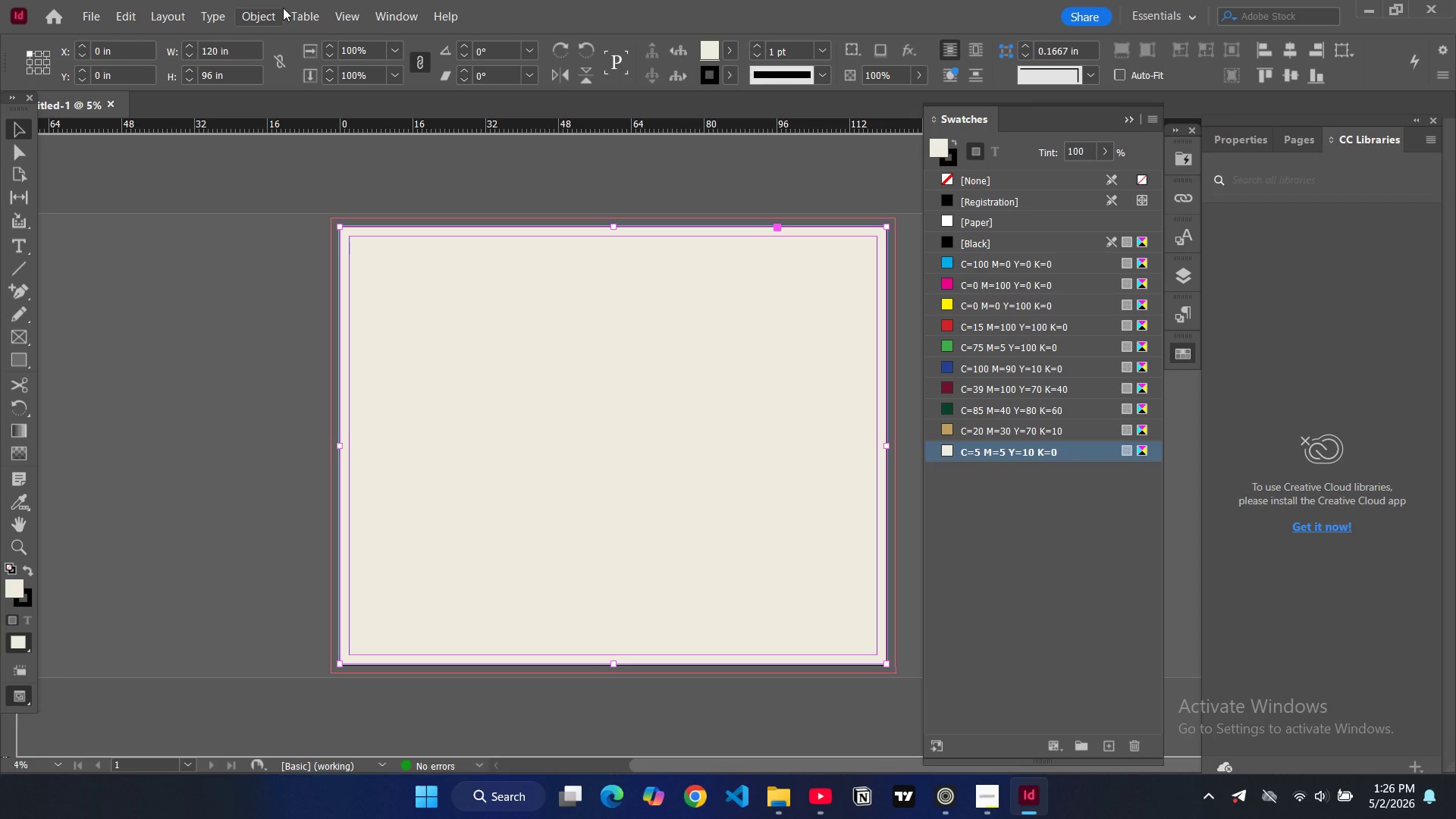 
wait(10.19)
 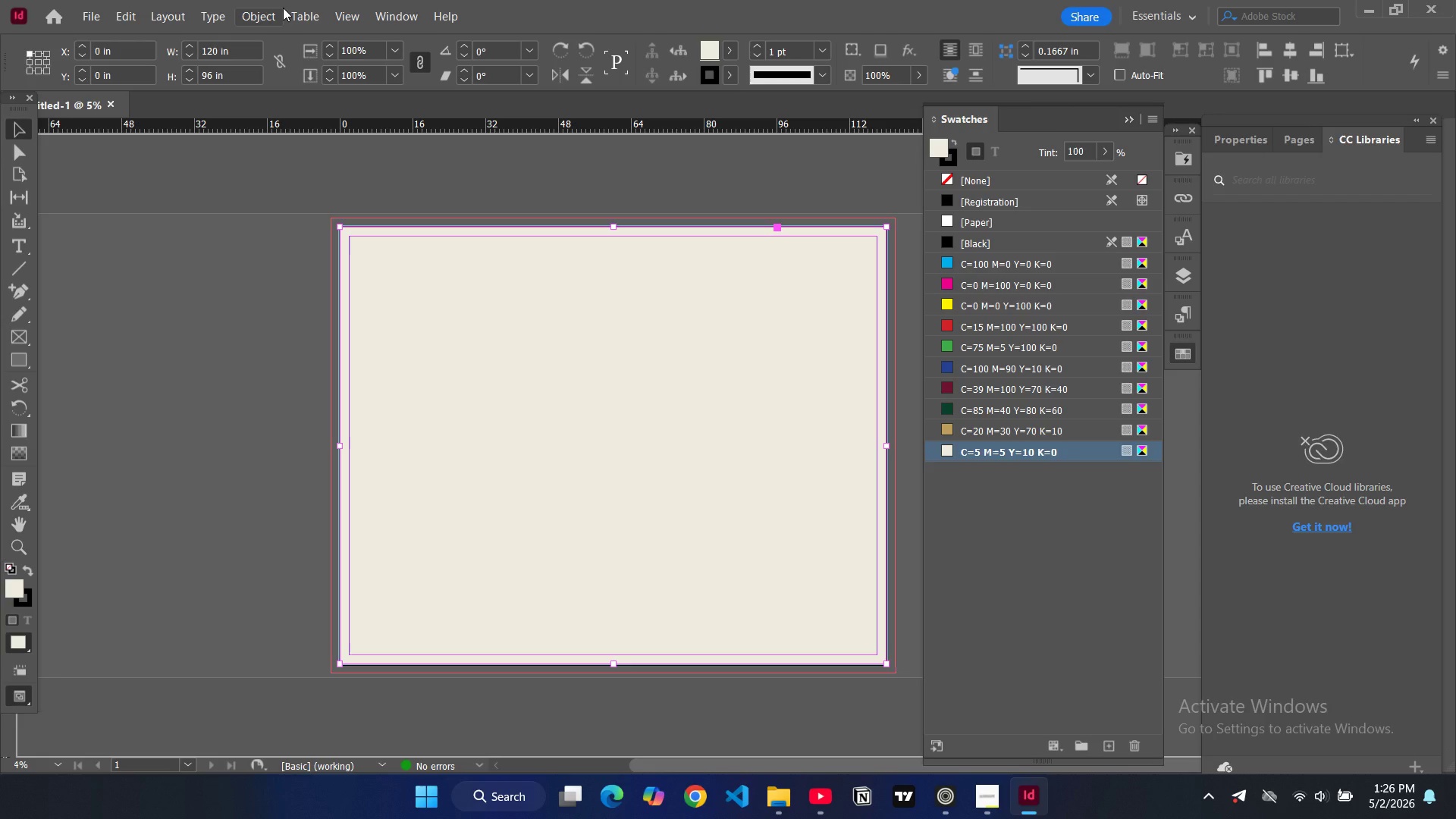 
key(Shift+G)
 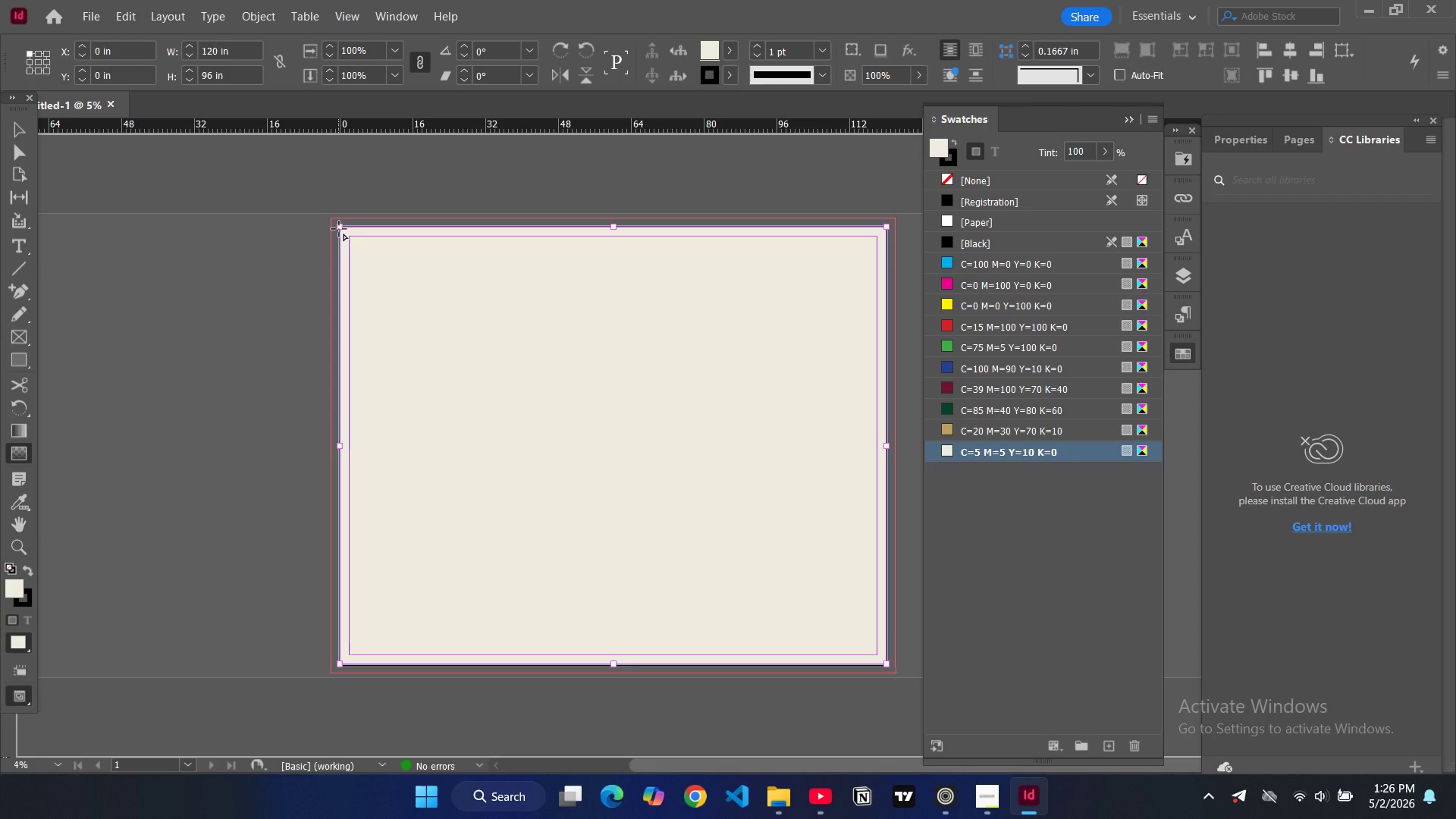 
left_click_drag(start_coordinate=[340, 228], to_coordinate=[883, 663])
 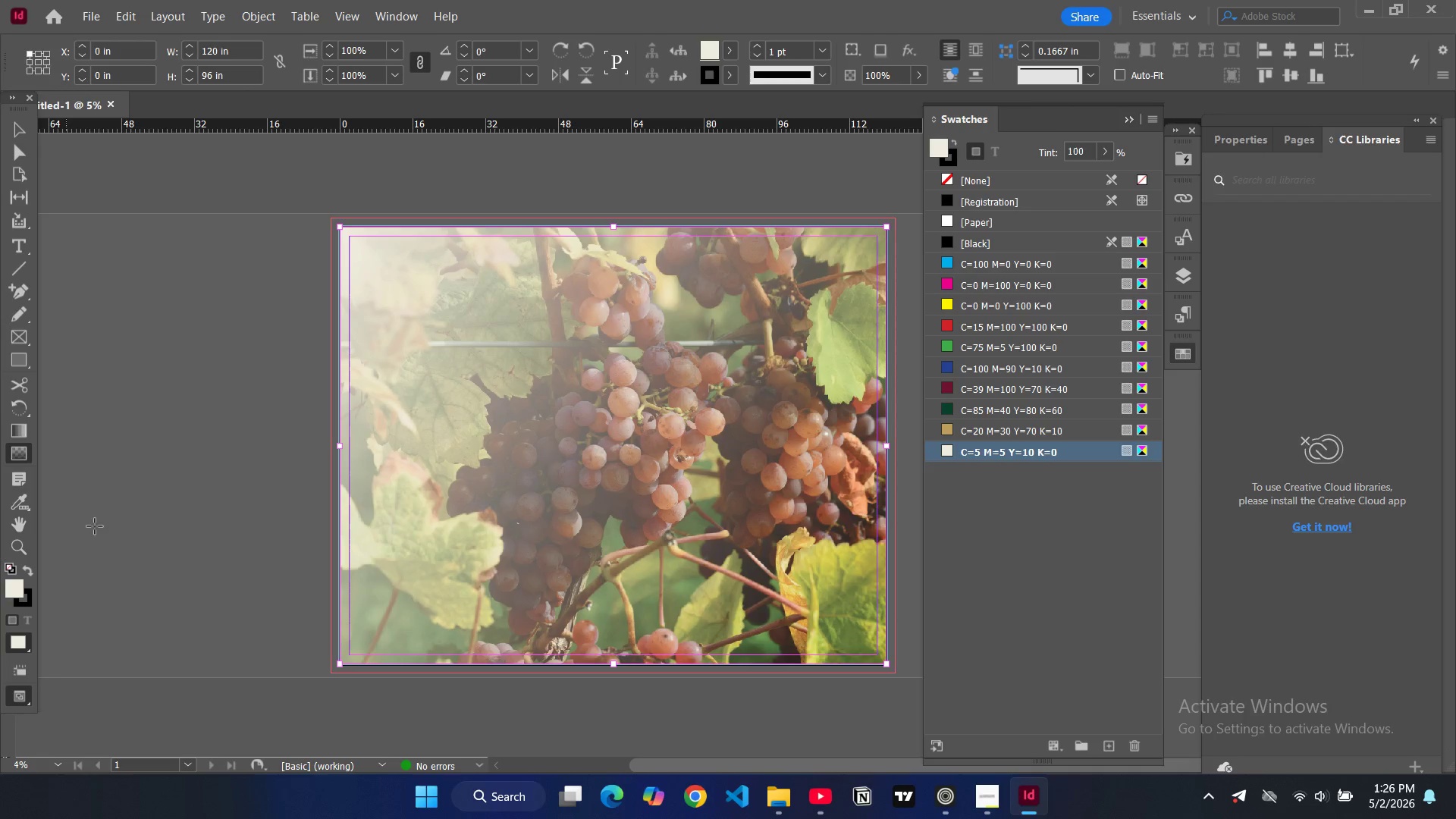 
right_click([22, 446])
 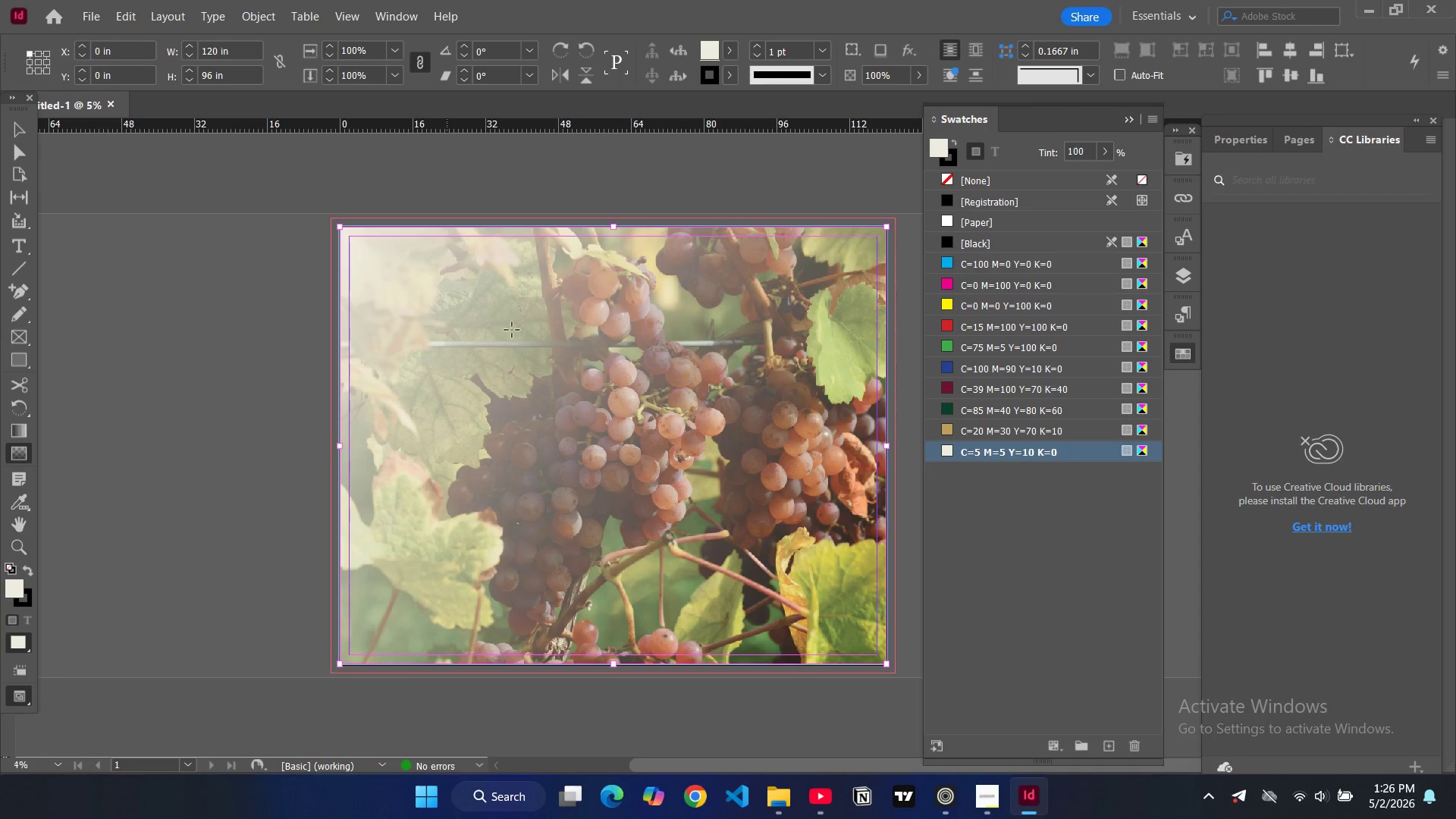 
left_click([20, 127])
 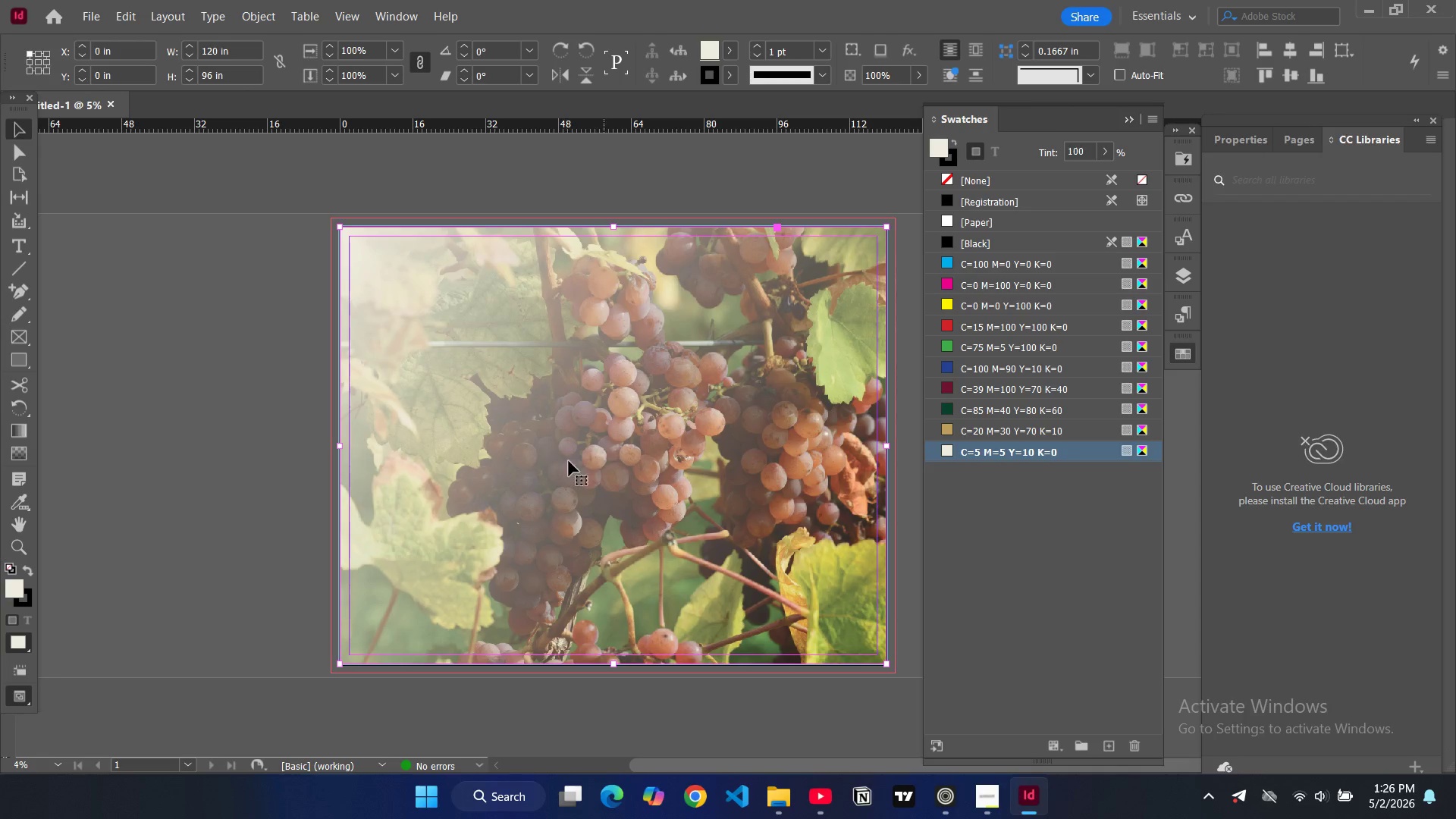 
left_click([532, 450])
 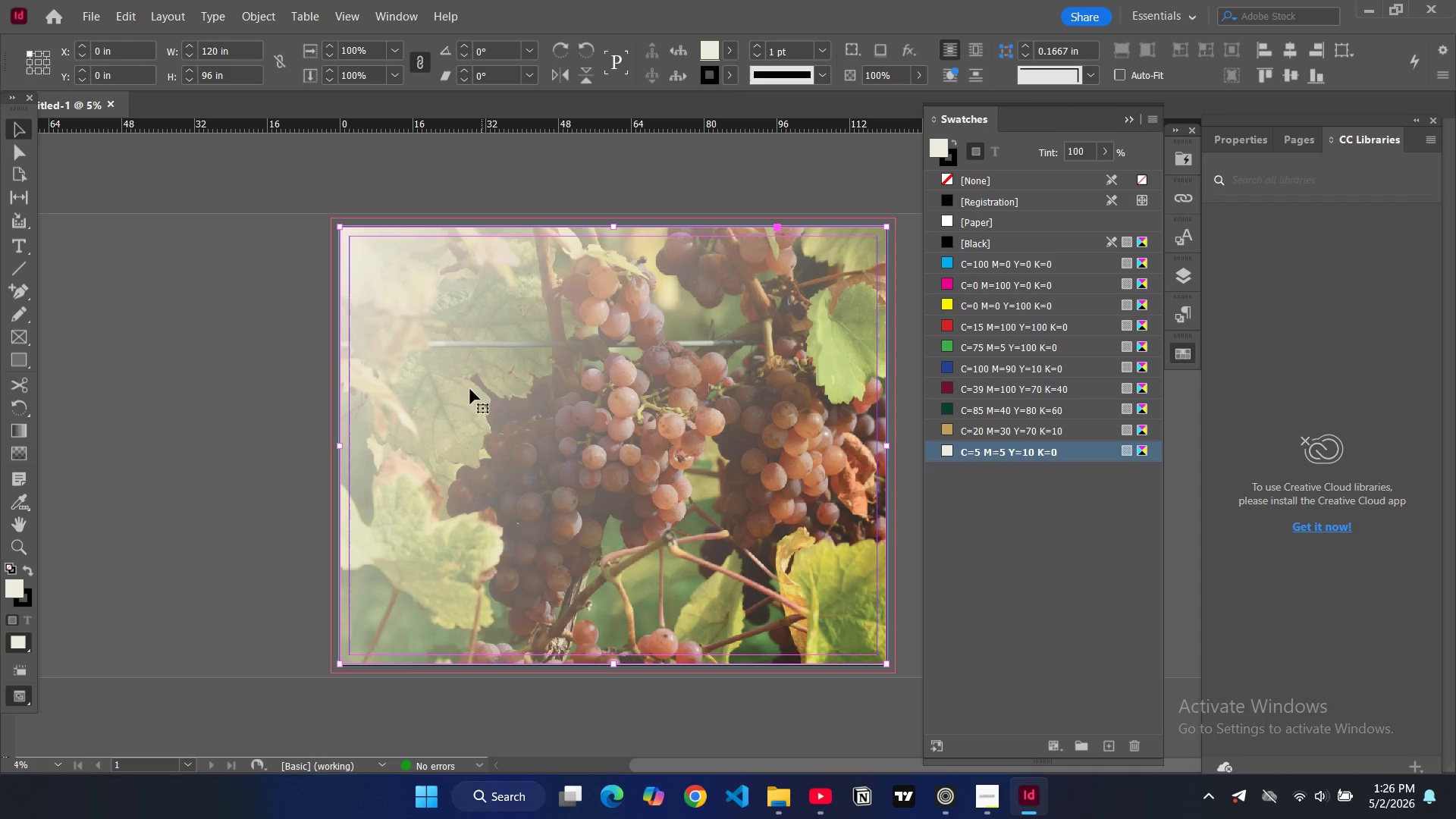 
left_click([343, 225])
 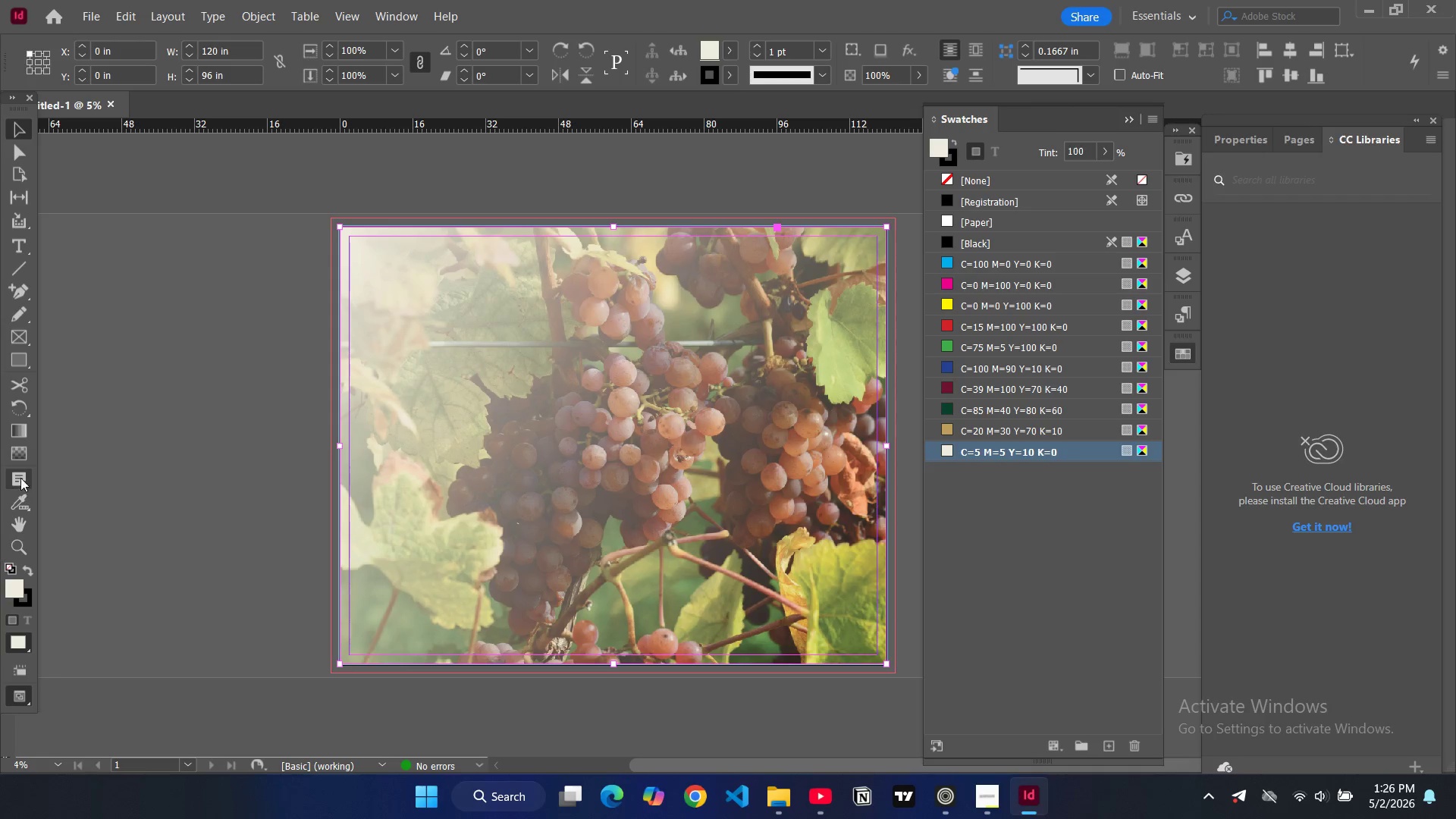 
left_click([15, 456])
 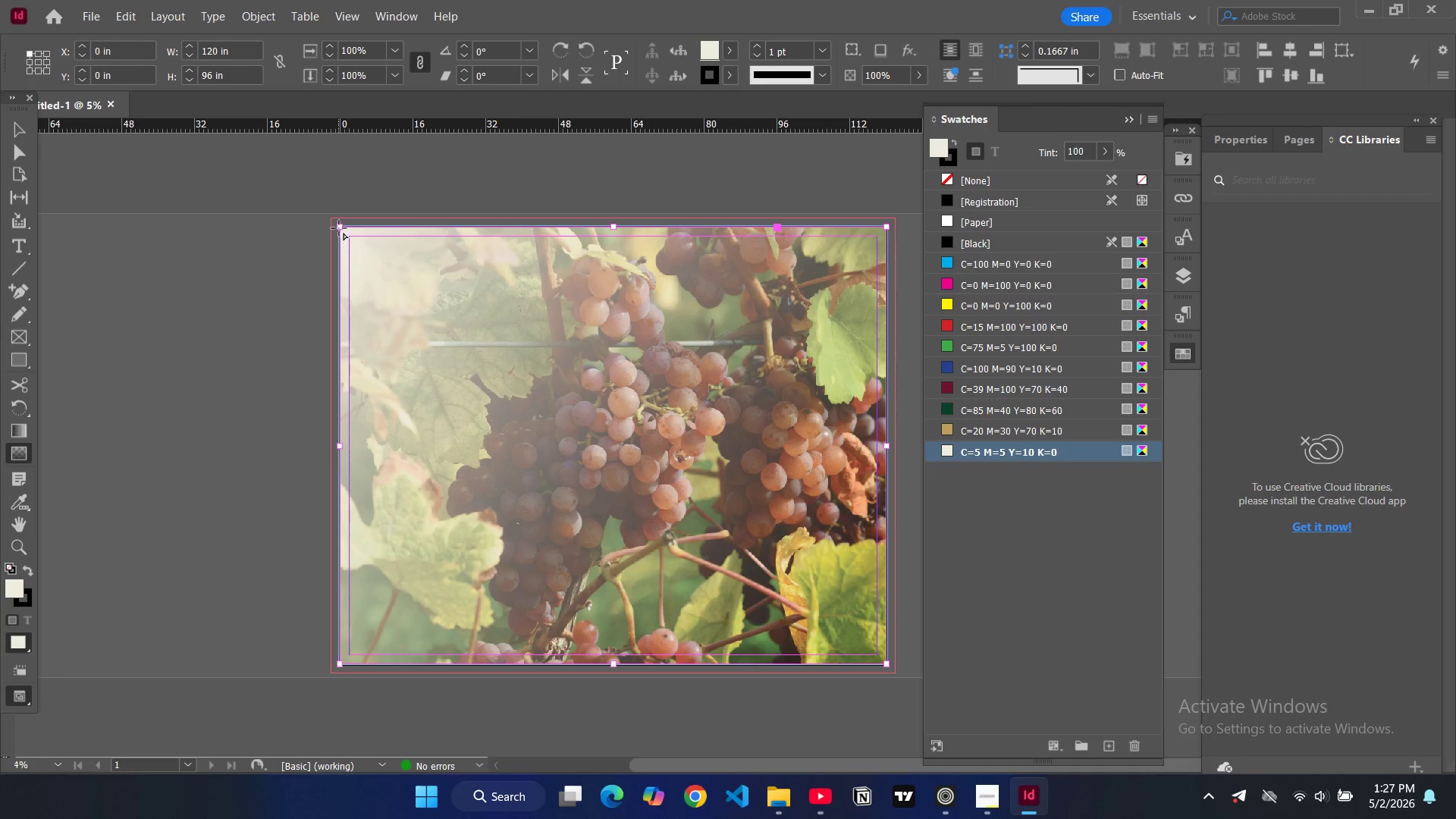 
key(Control+Z)
 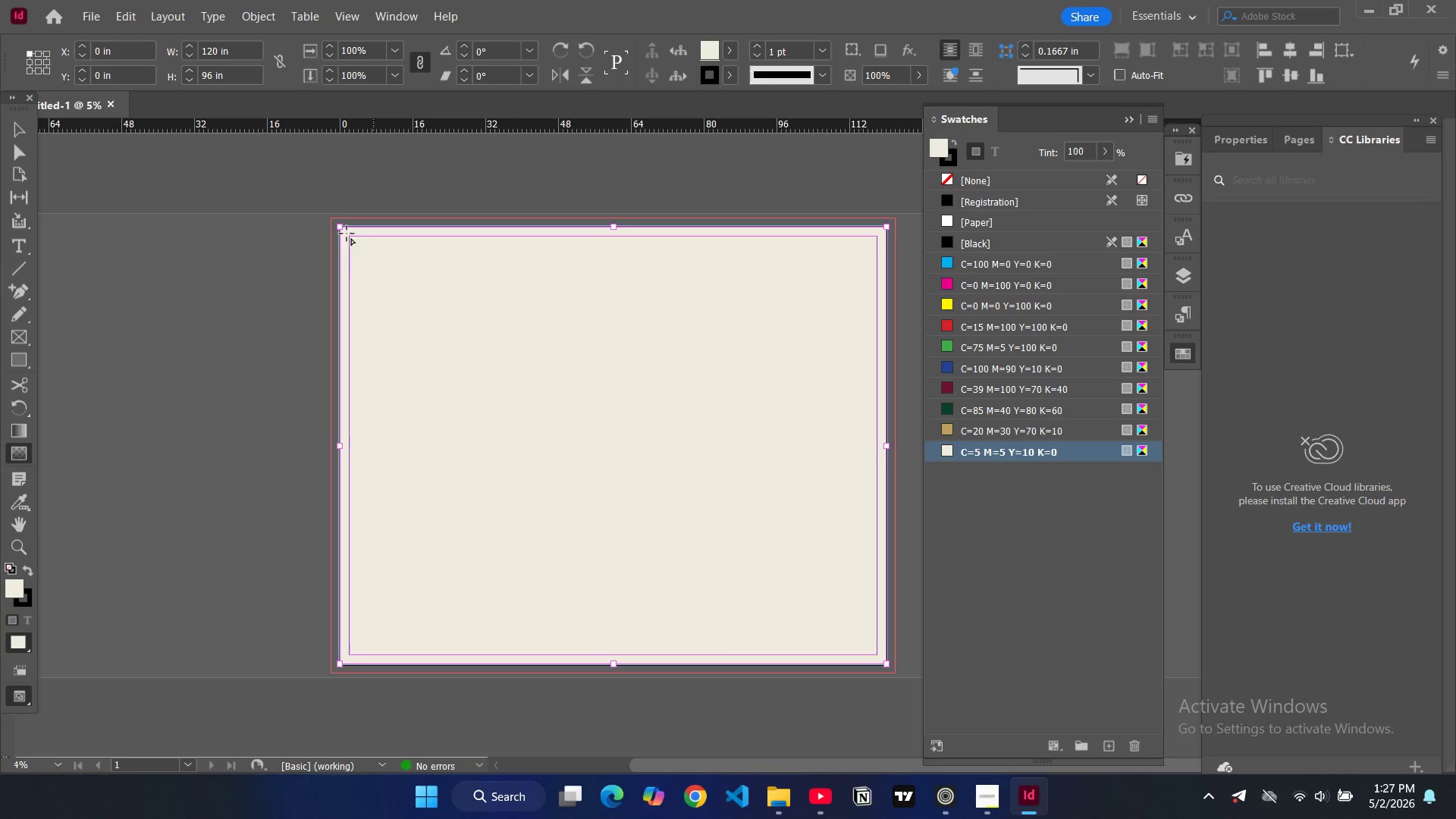 
left_click_drag(start_coordinate=[340, 226], to_coordinate=[873, 452])
 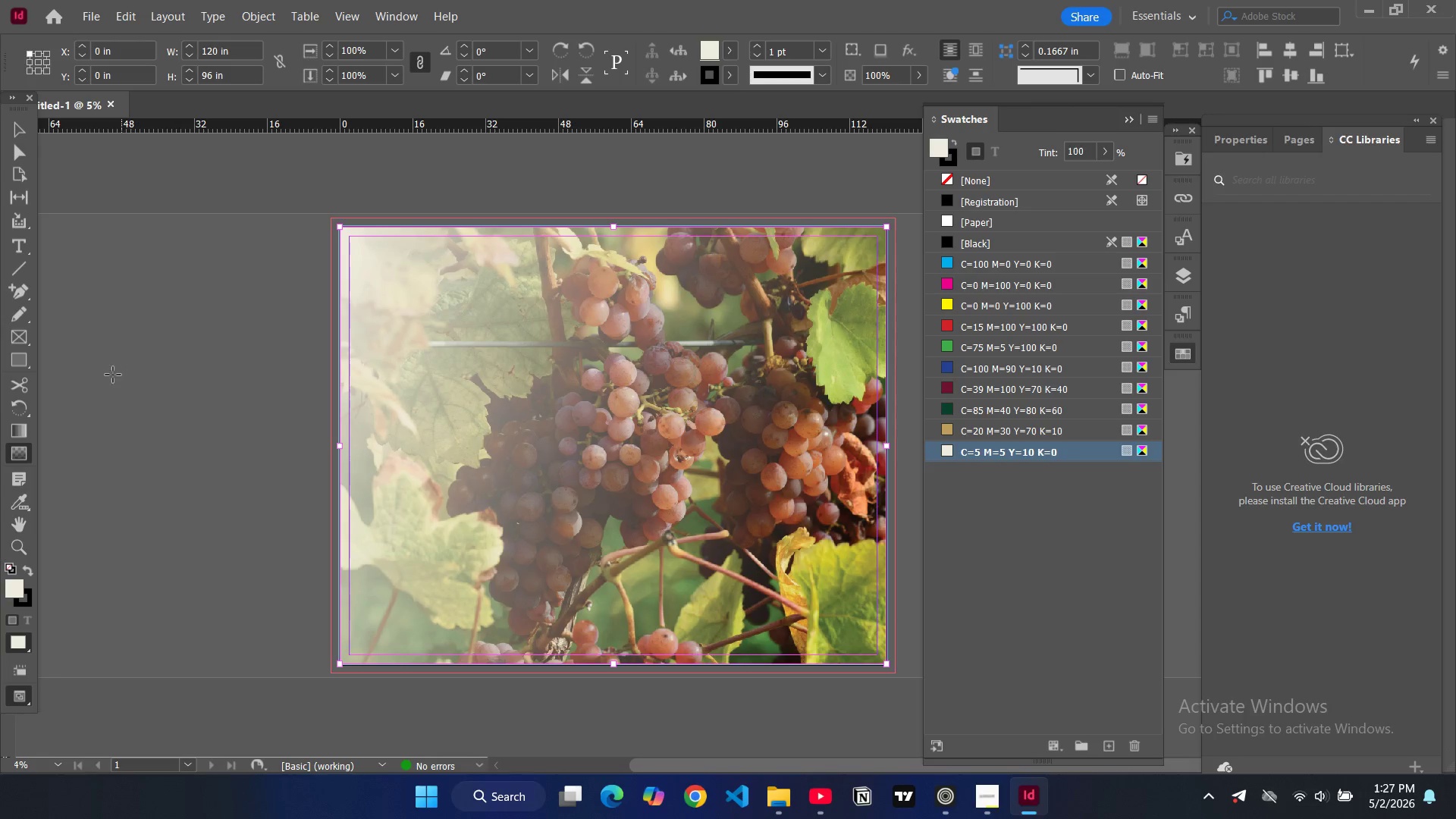 
key(Control+Z)
 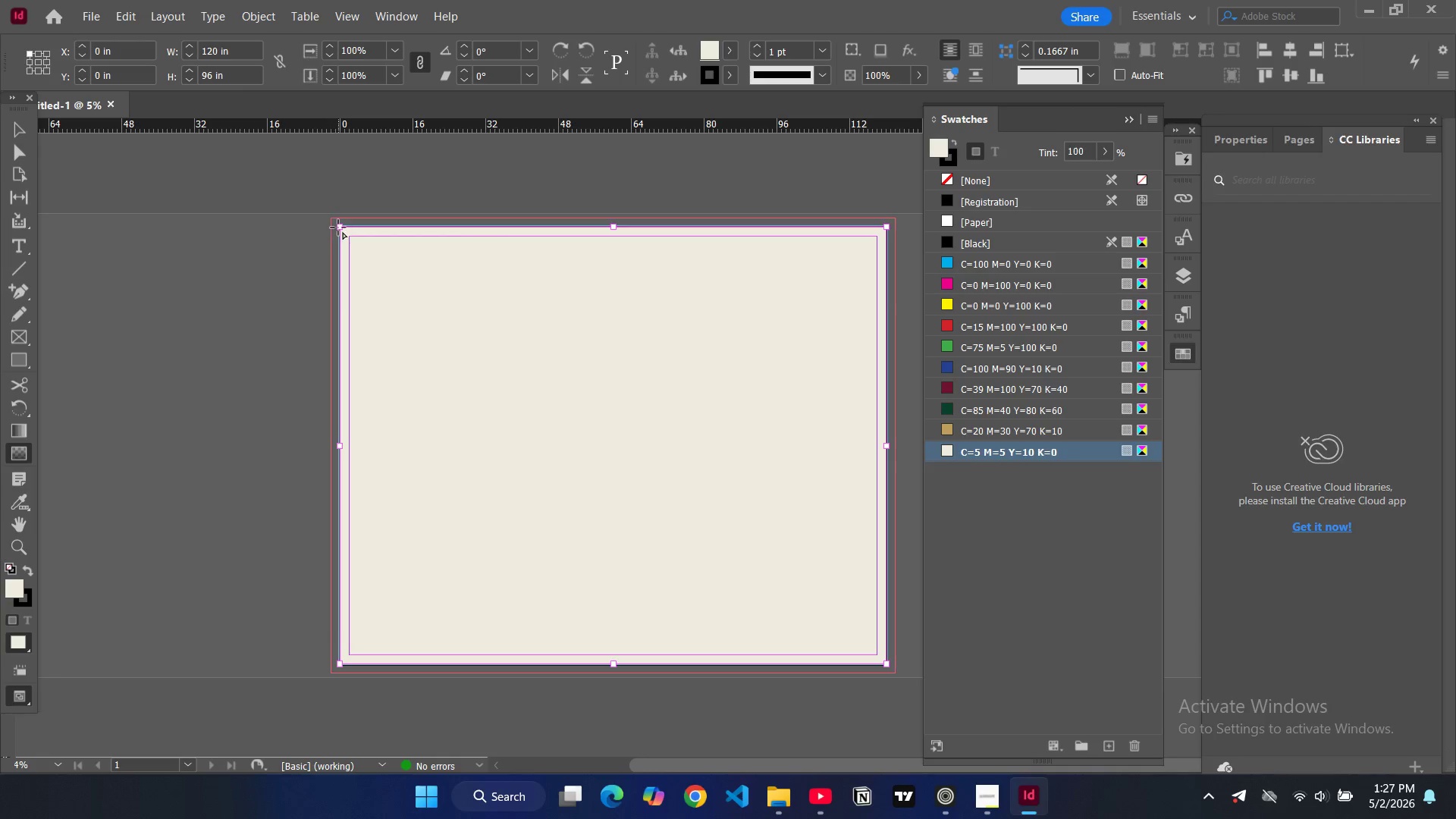 
left_click_drag(start_coordinate=[340, 228], to_coordinate=[886, 662])
 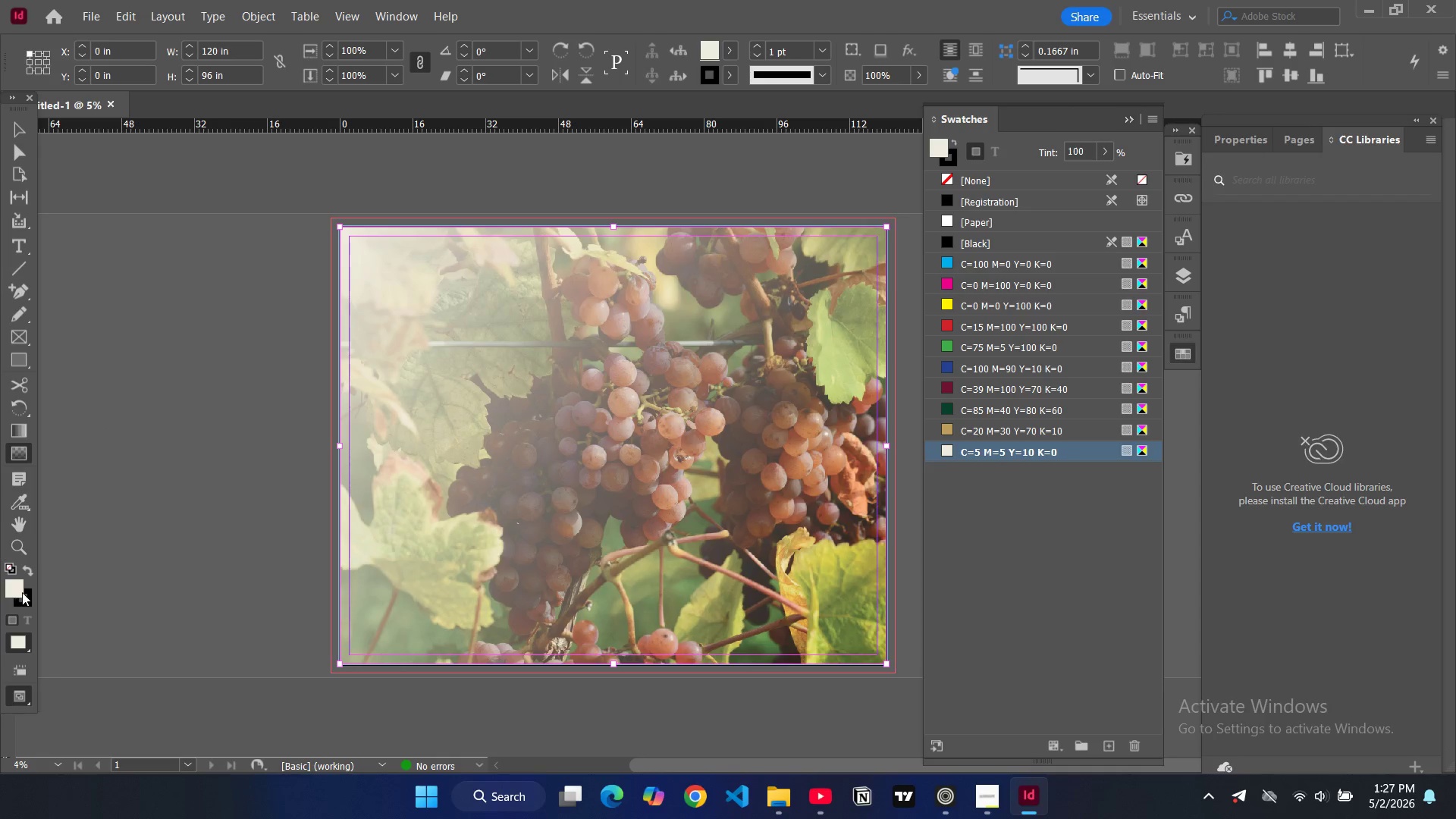 
left_click([21, 118])
 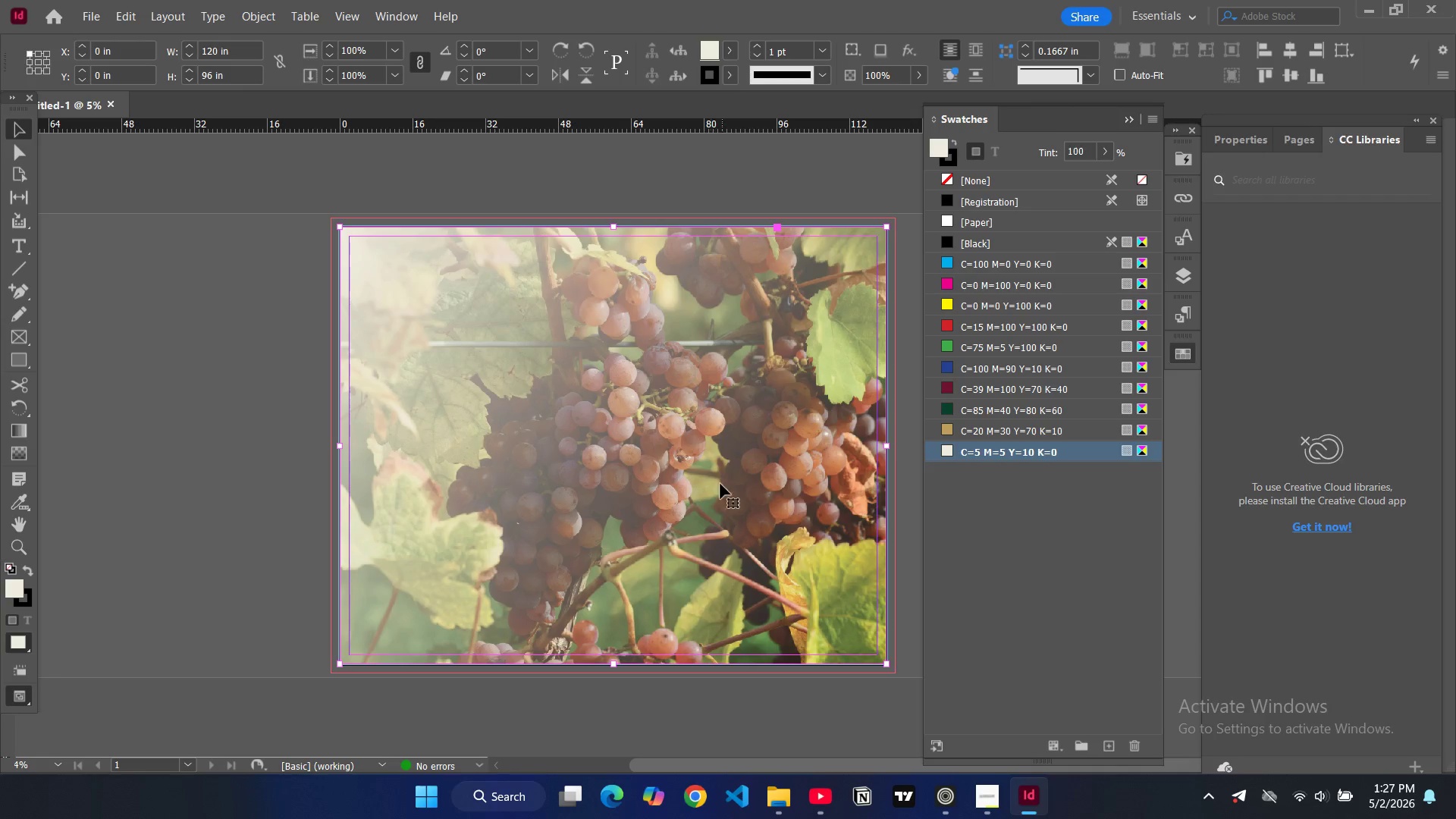 
left_click([719, 525])
 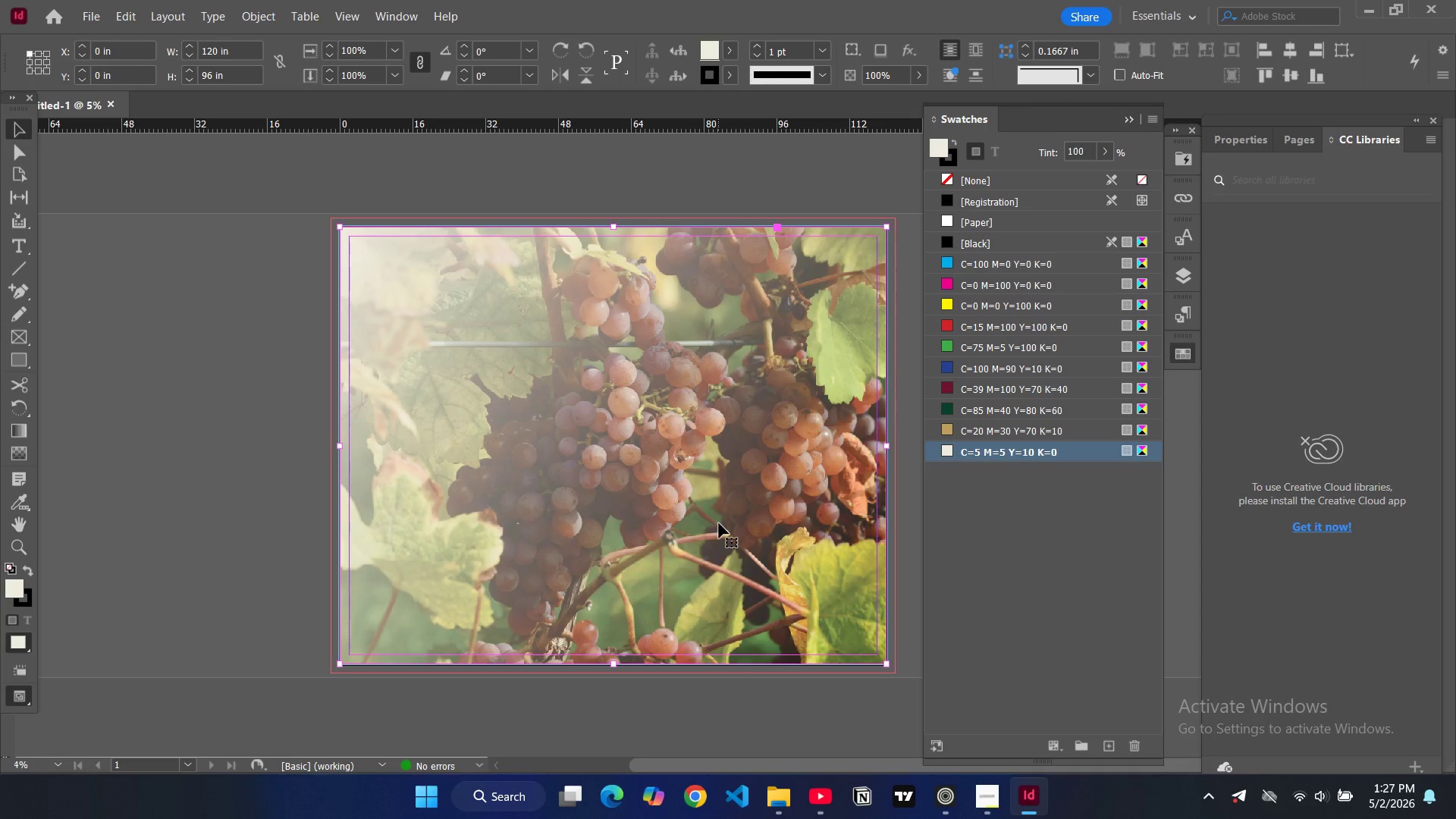 
wait(10.28)
 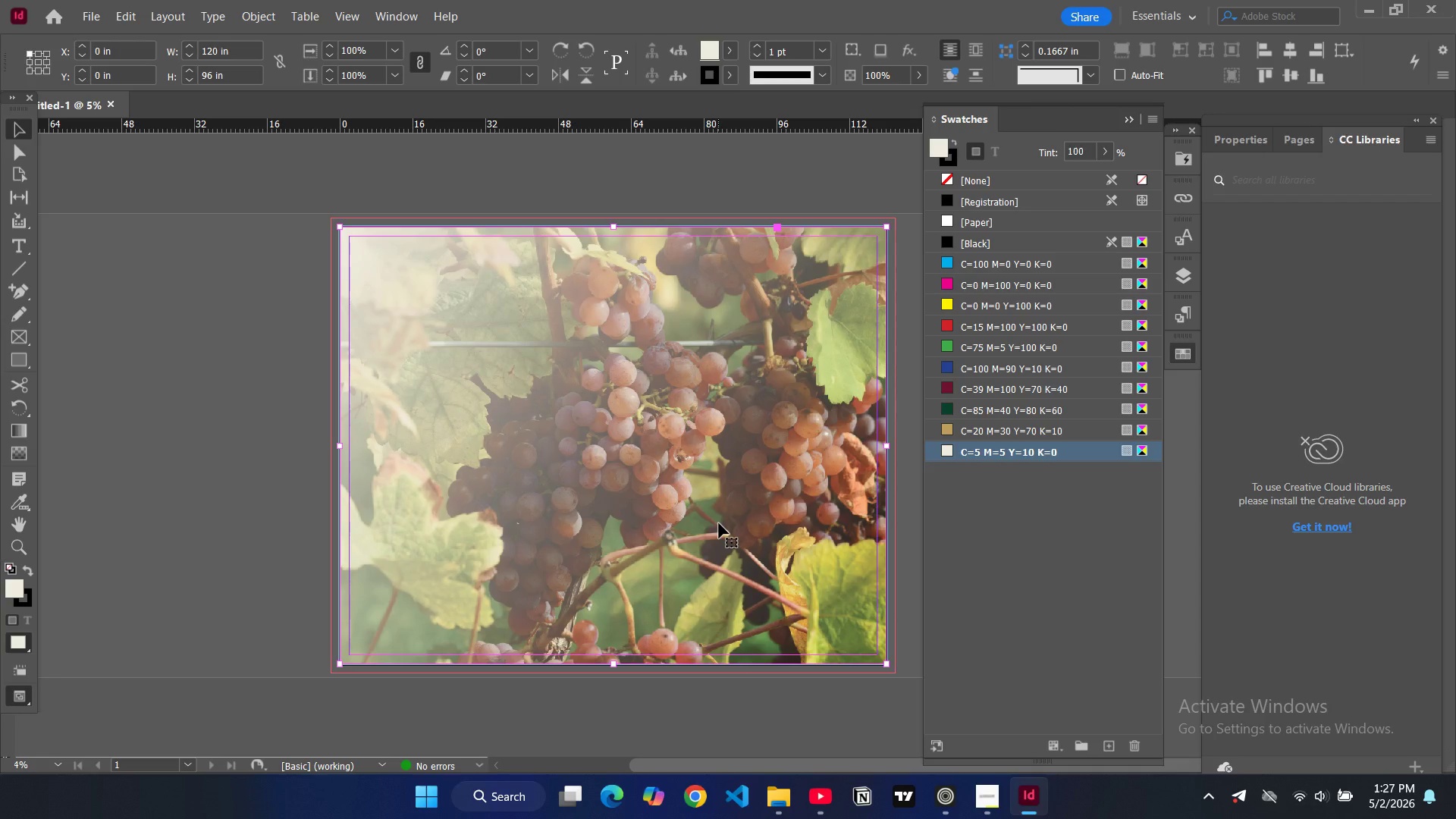 
left_click([401, 13])
 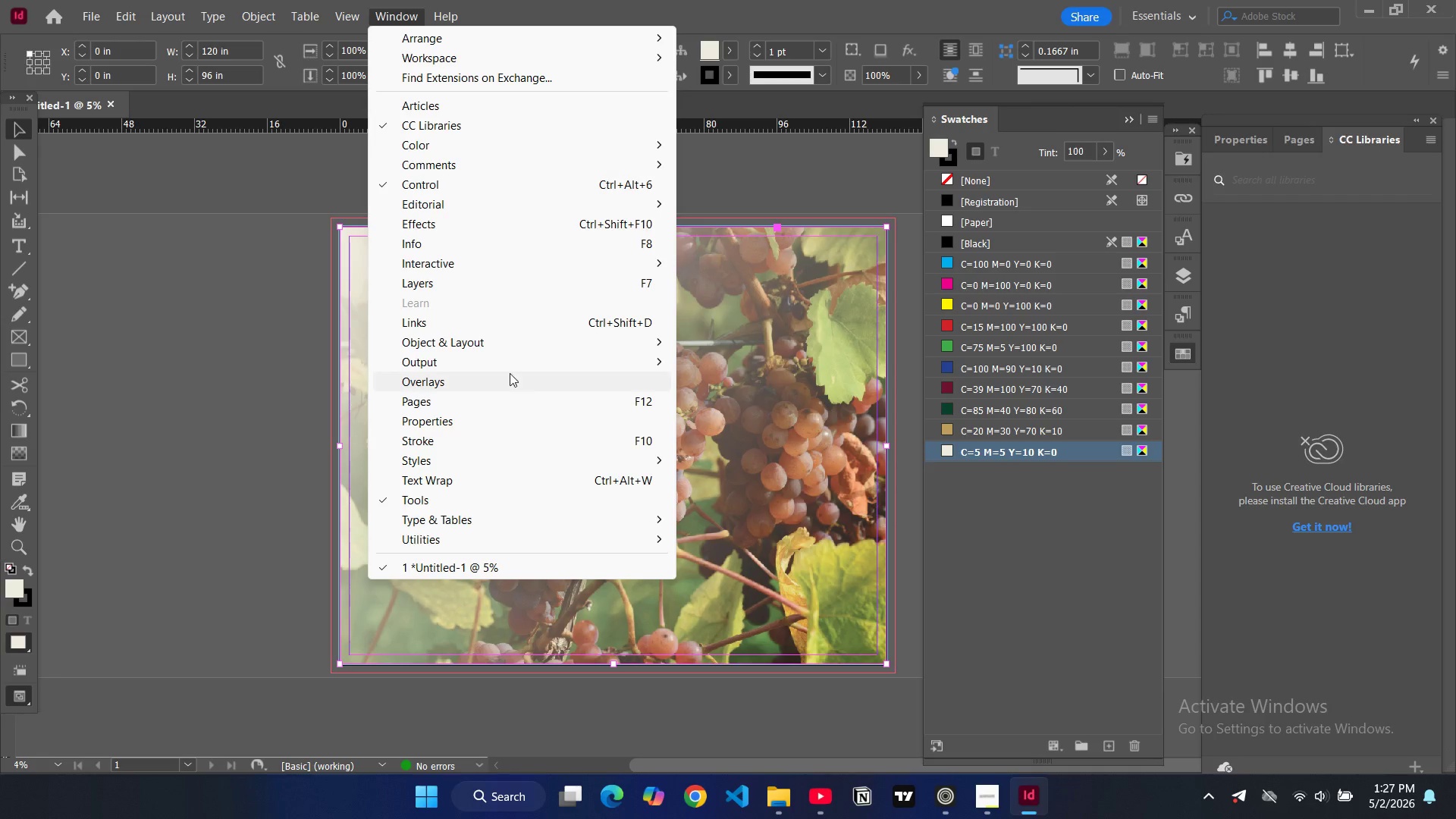 
wait(5.28)
 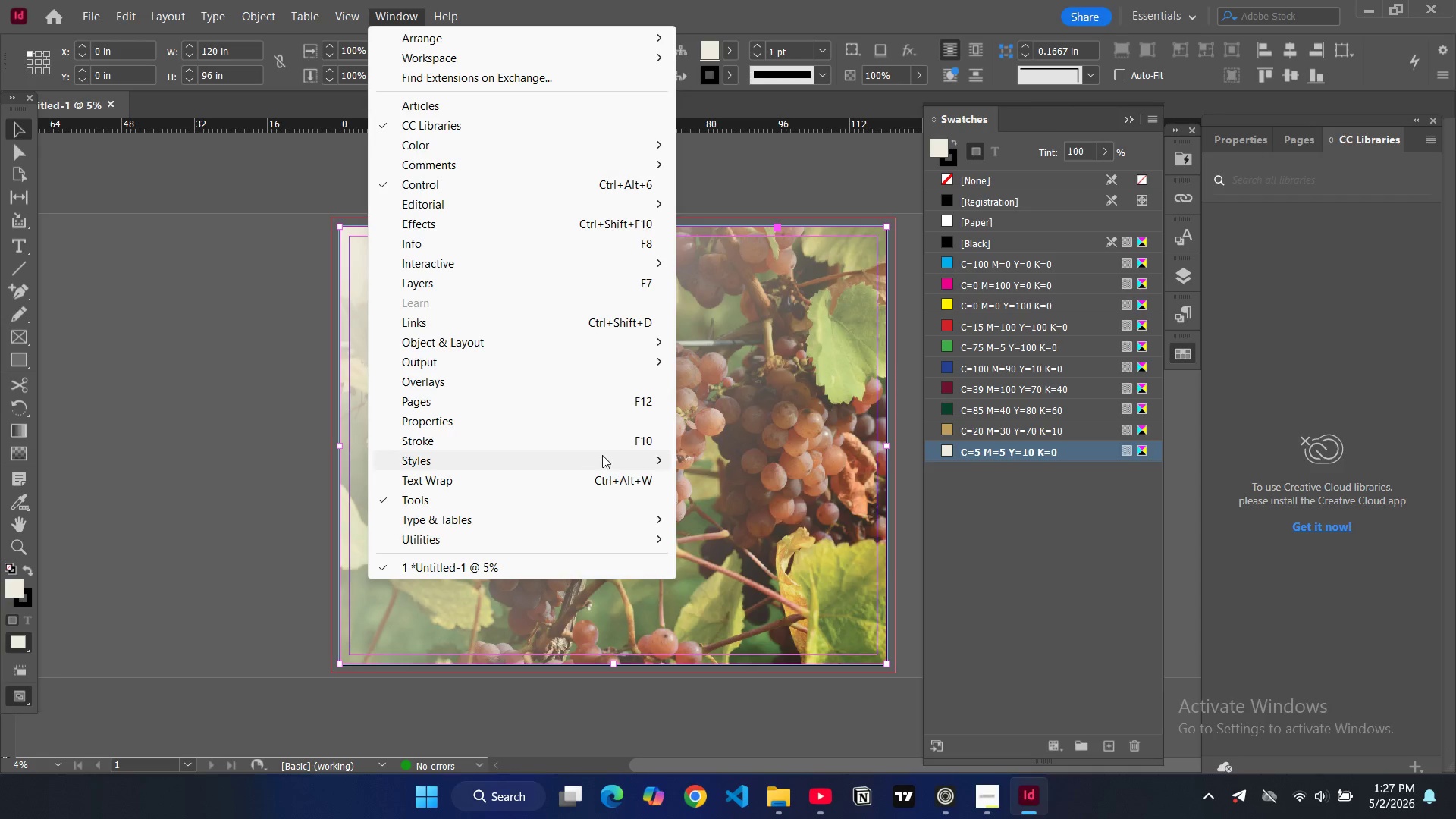 
left_click([642, 227])
 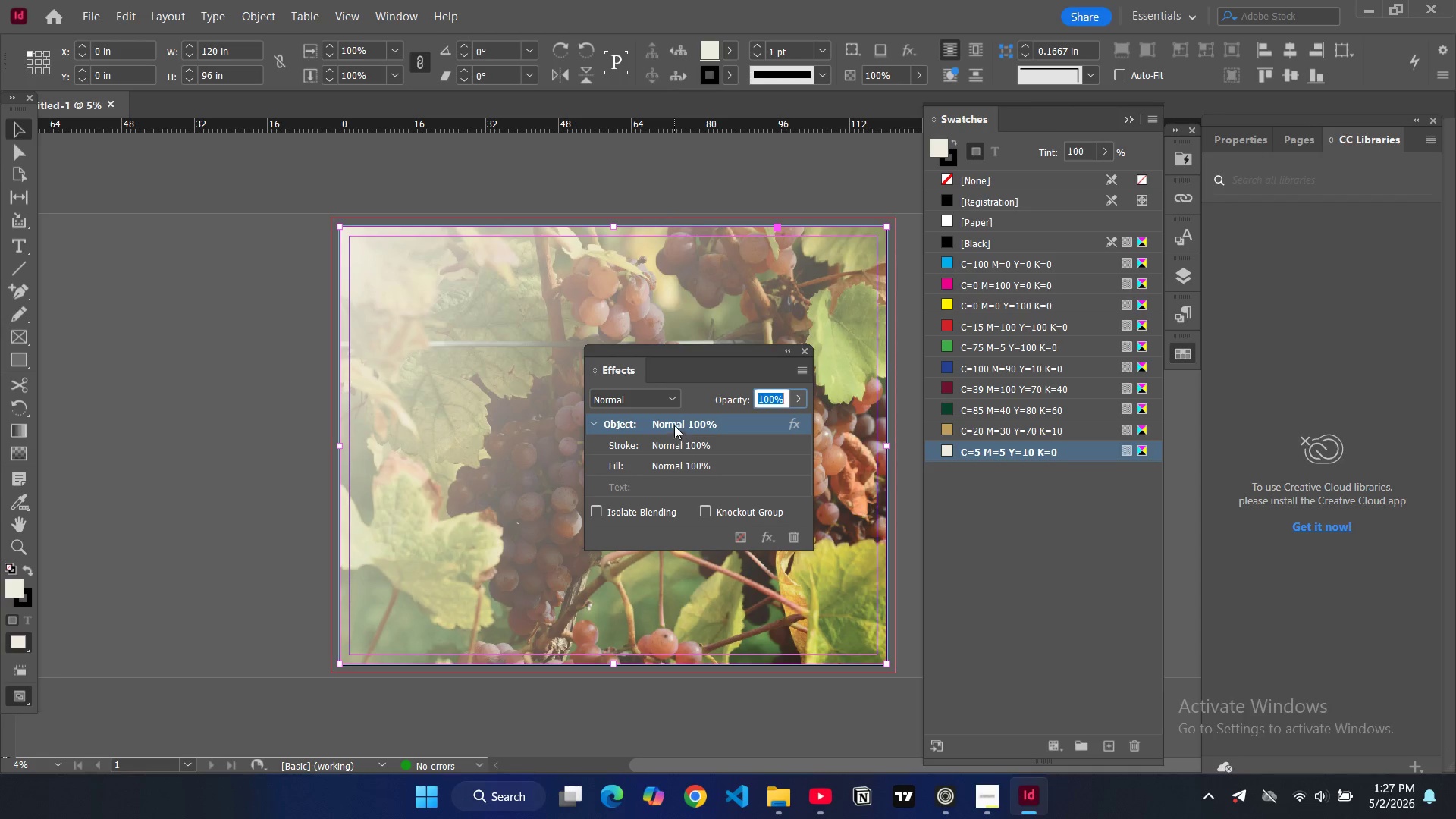 
left_click([671, 402])
 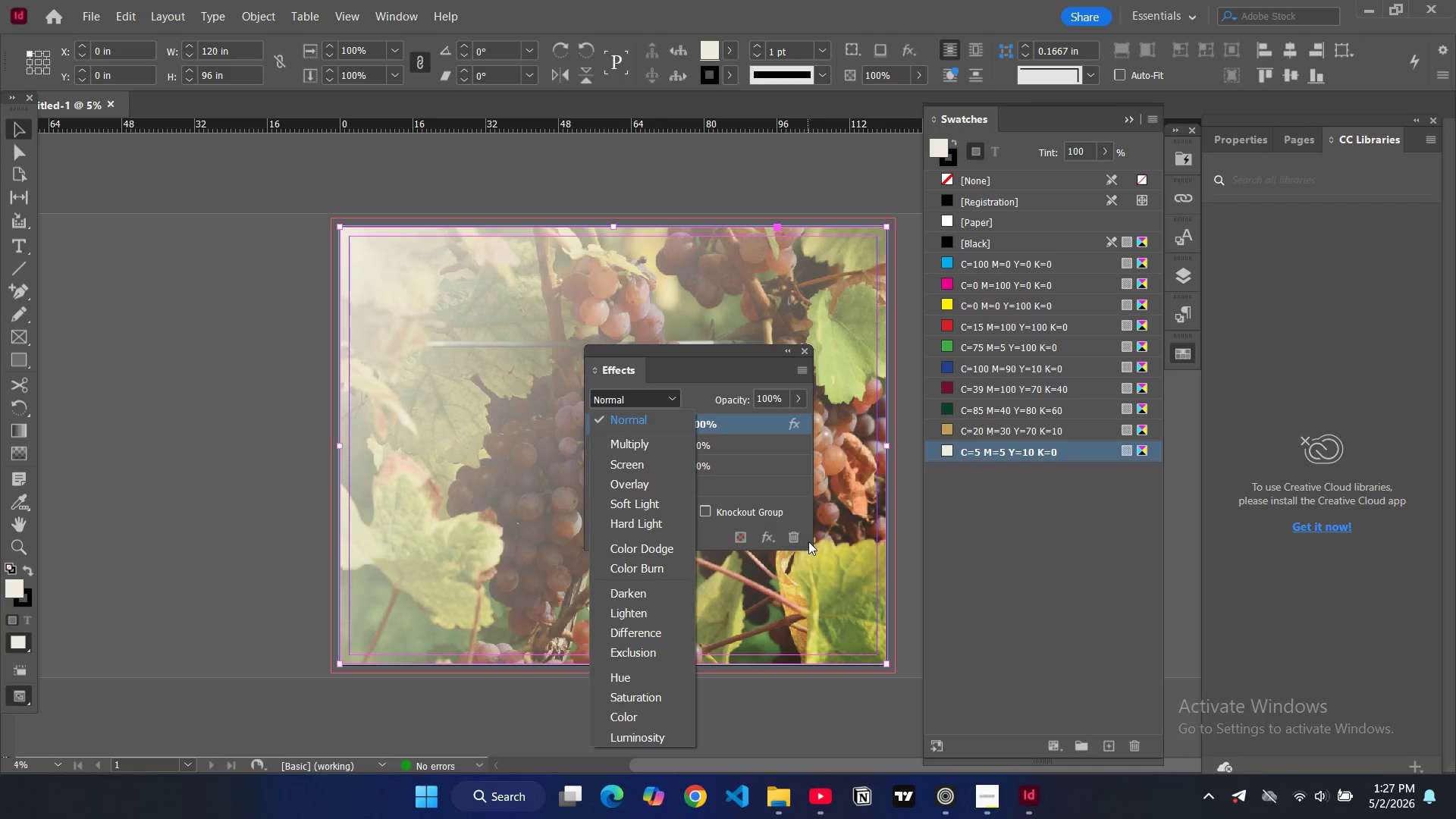 
wait(5.8)
 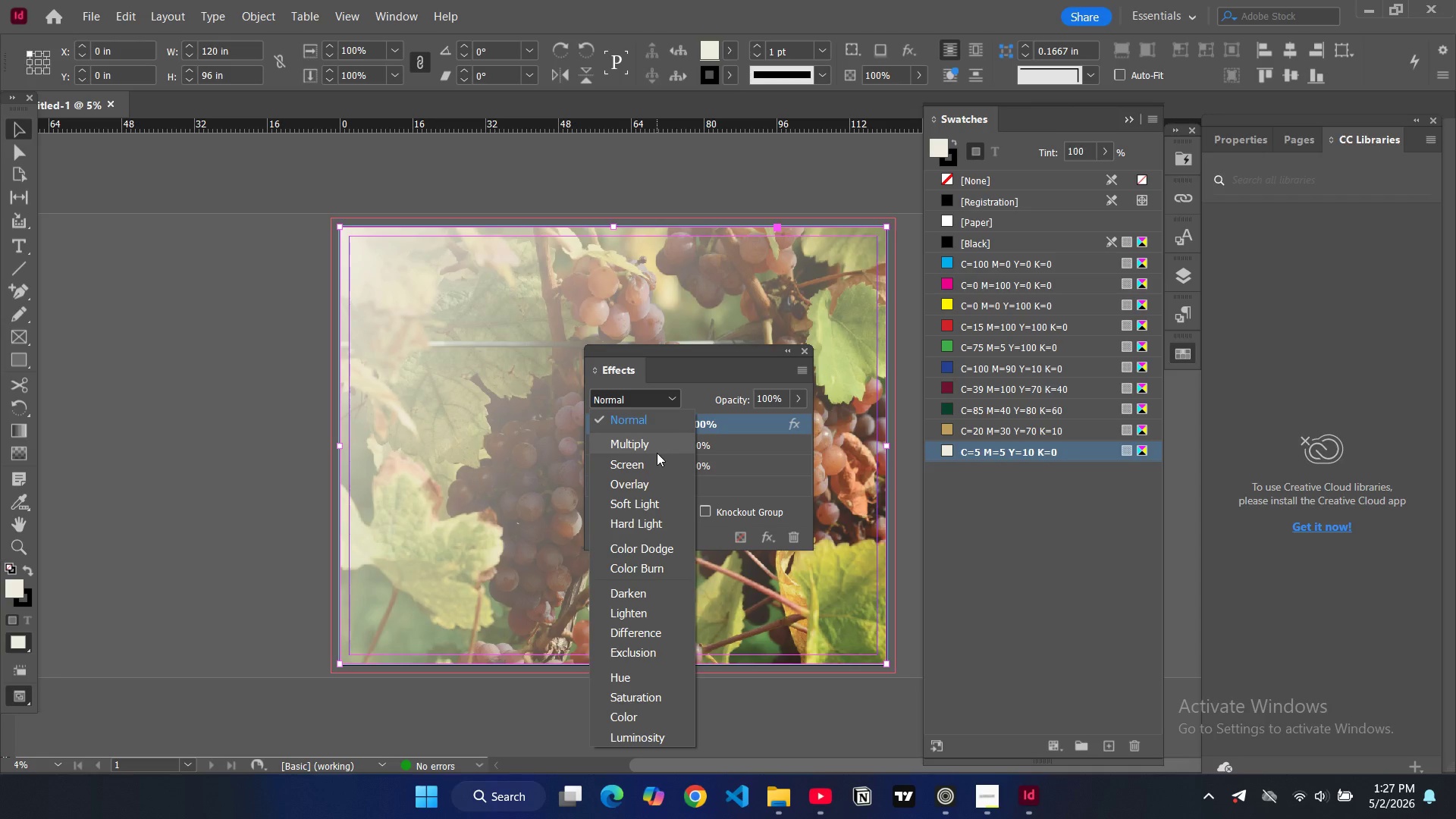 
left_click([803, 349])
 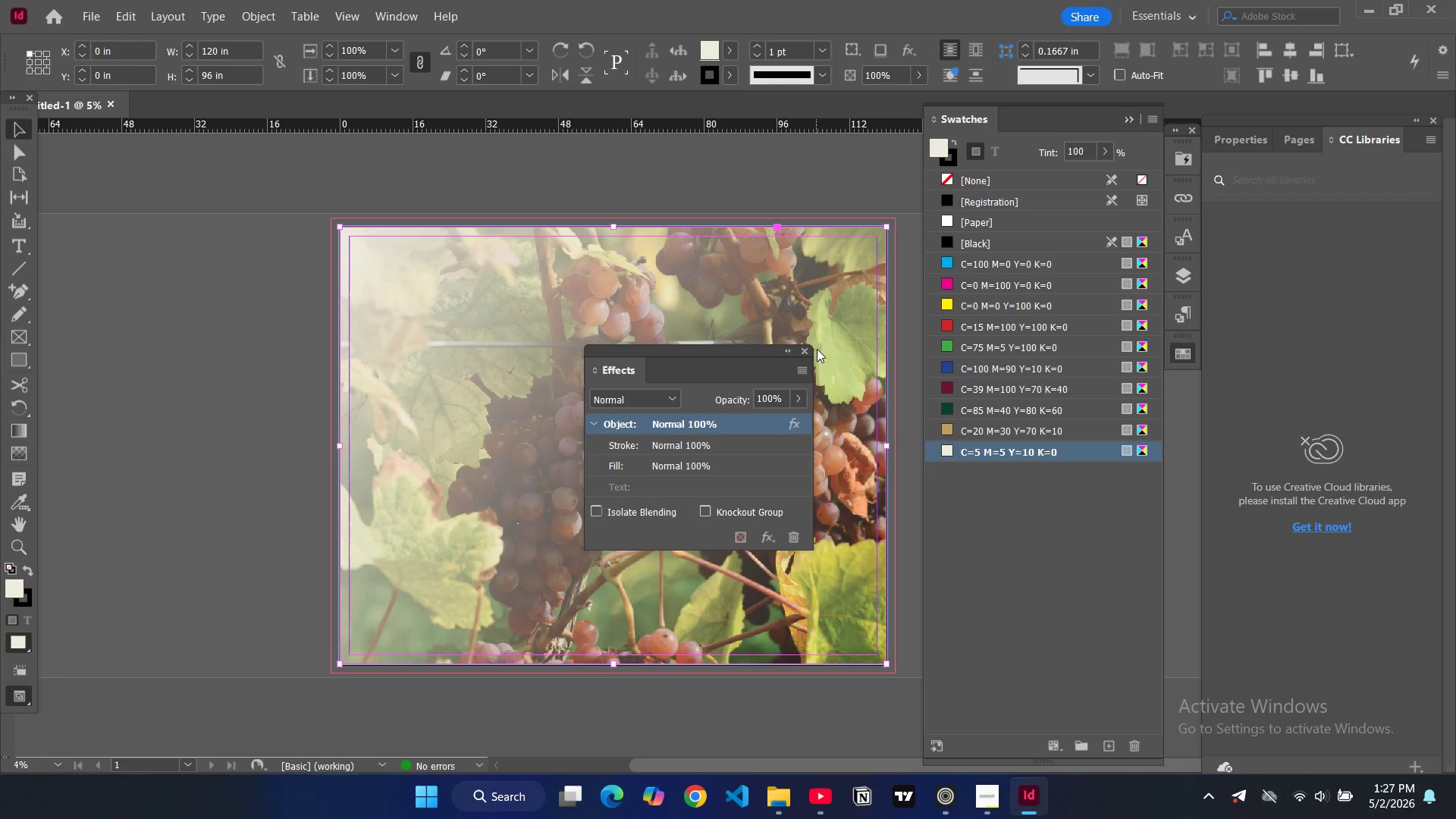 
left_click([664, 406])
 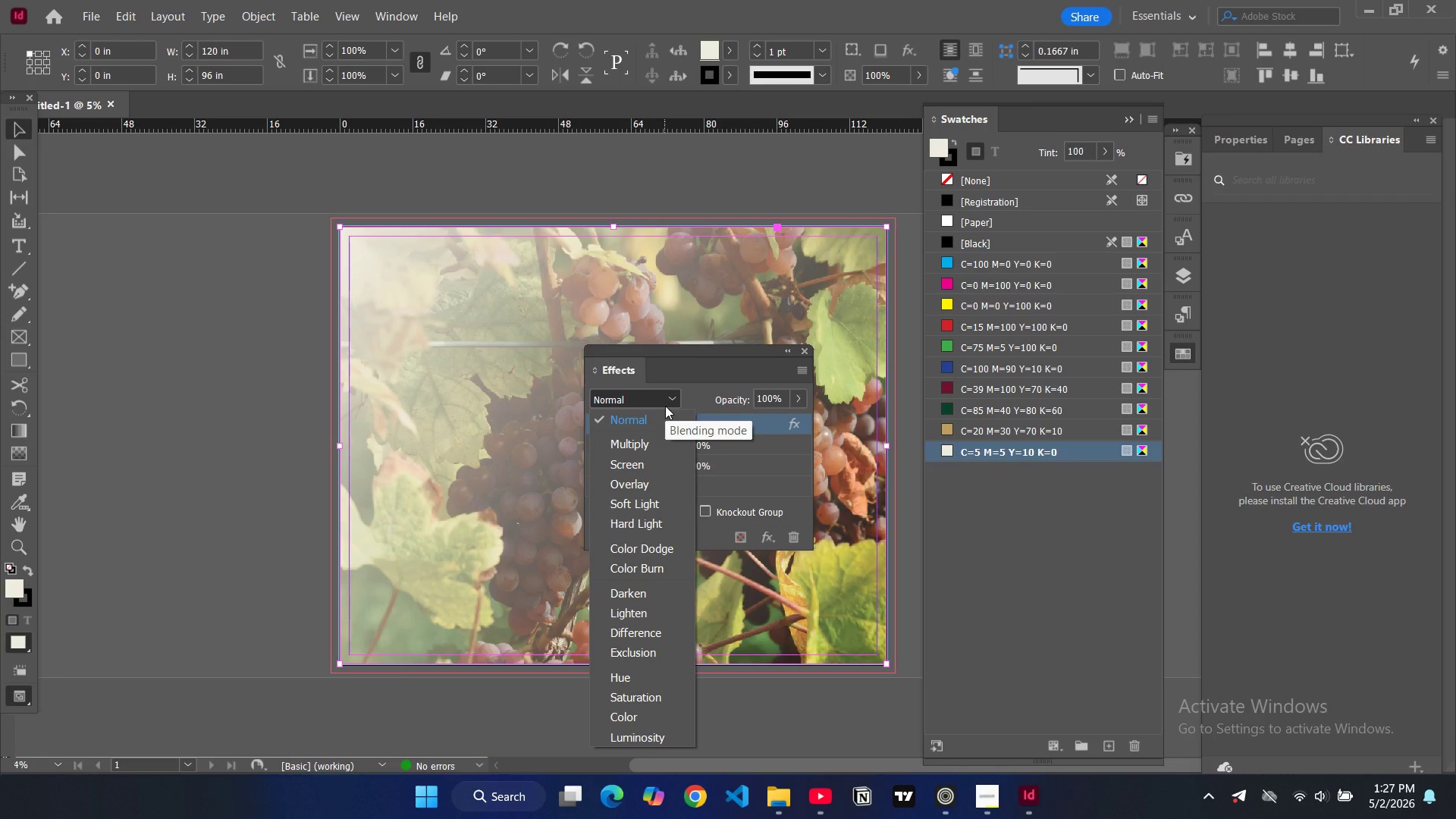 
left_click([664, 403])
 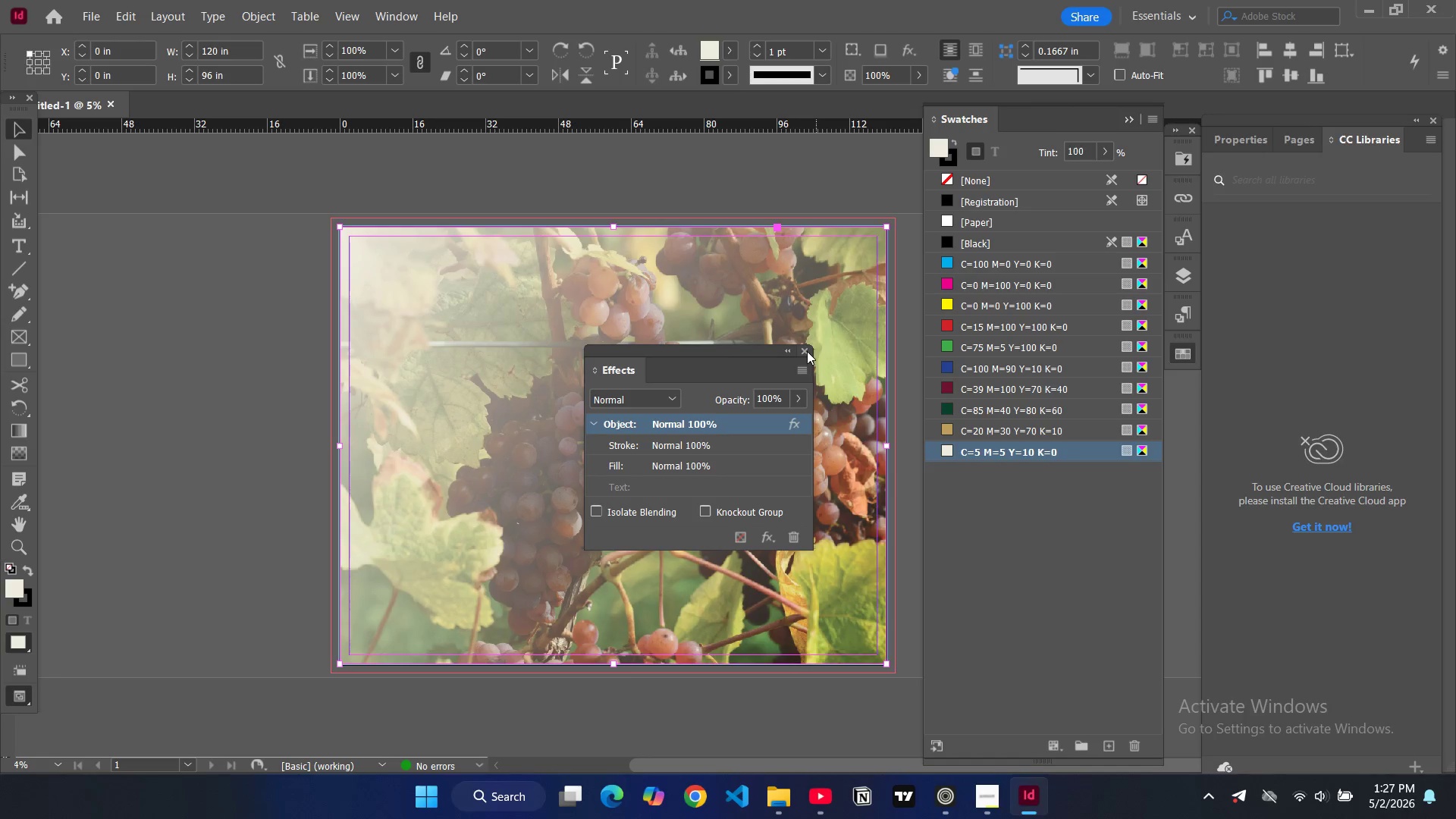 
left_click([805, 350])
 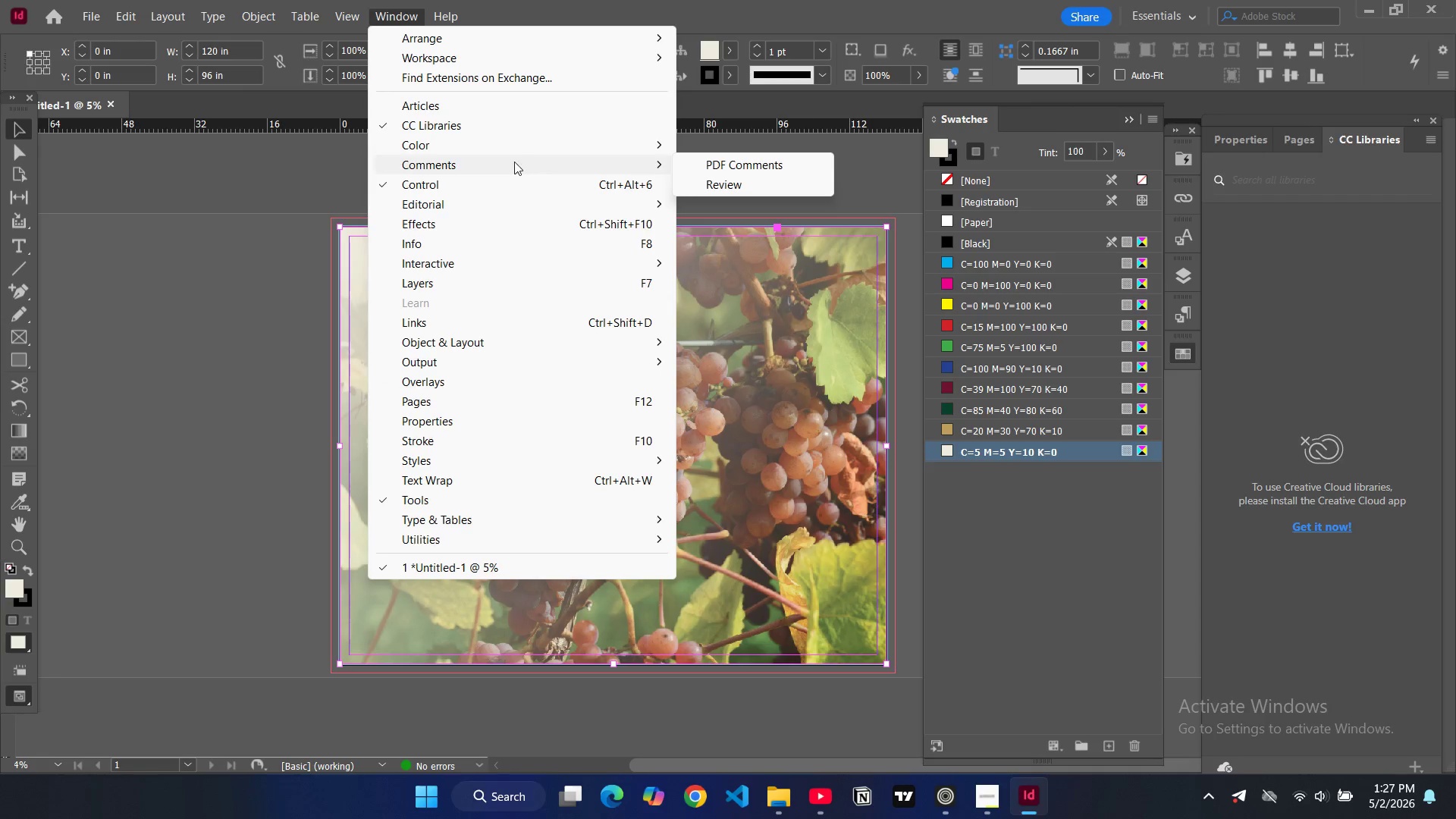 
wait(8.64)
 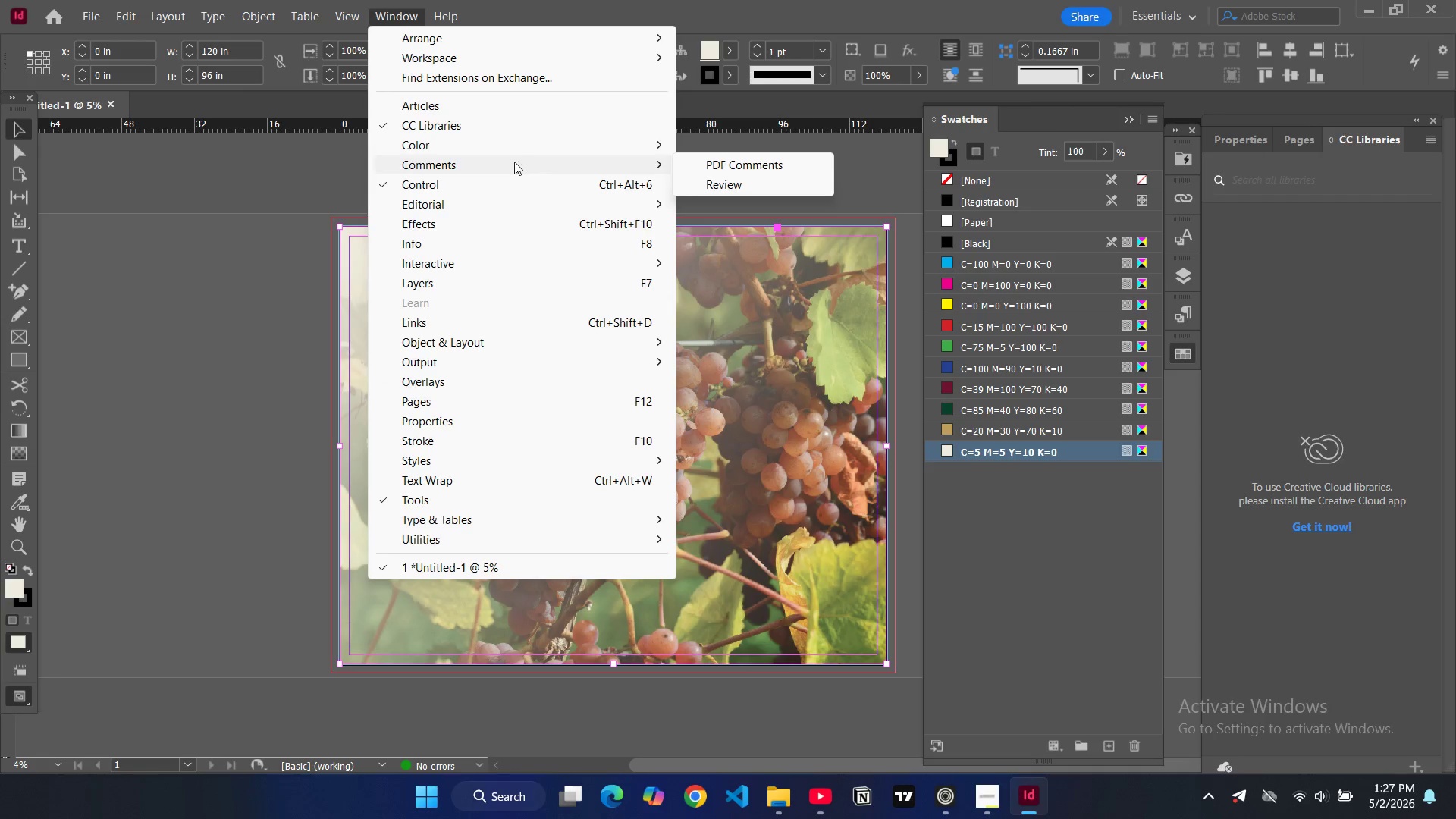 
left_click([642, 227])
 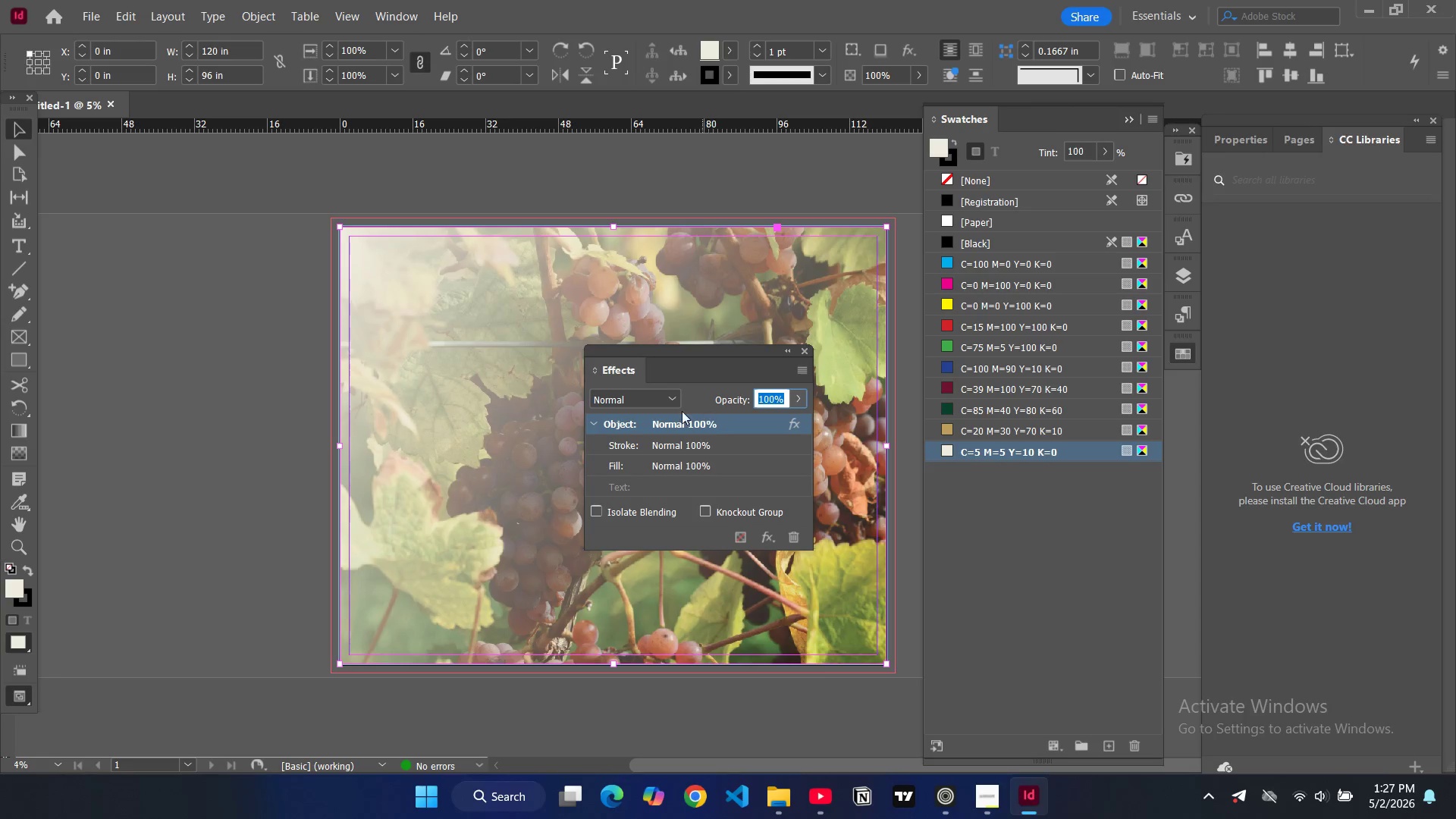 
left_click([665, 399])
 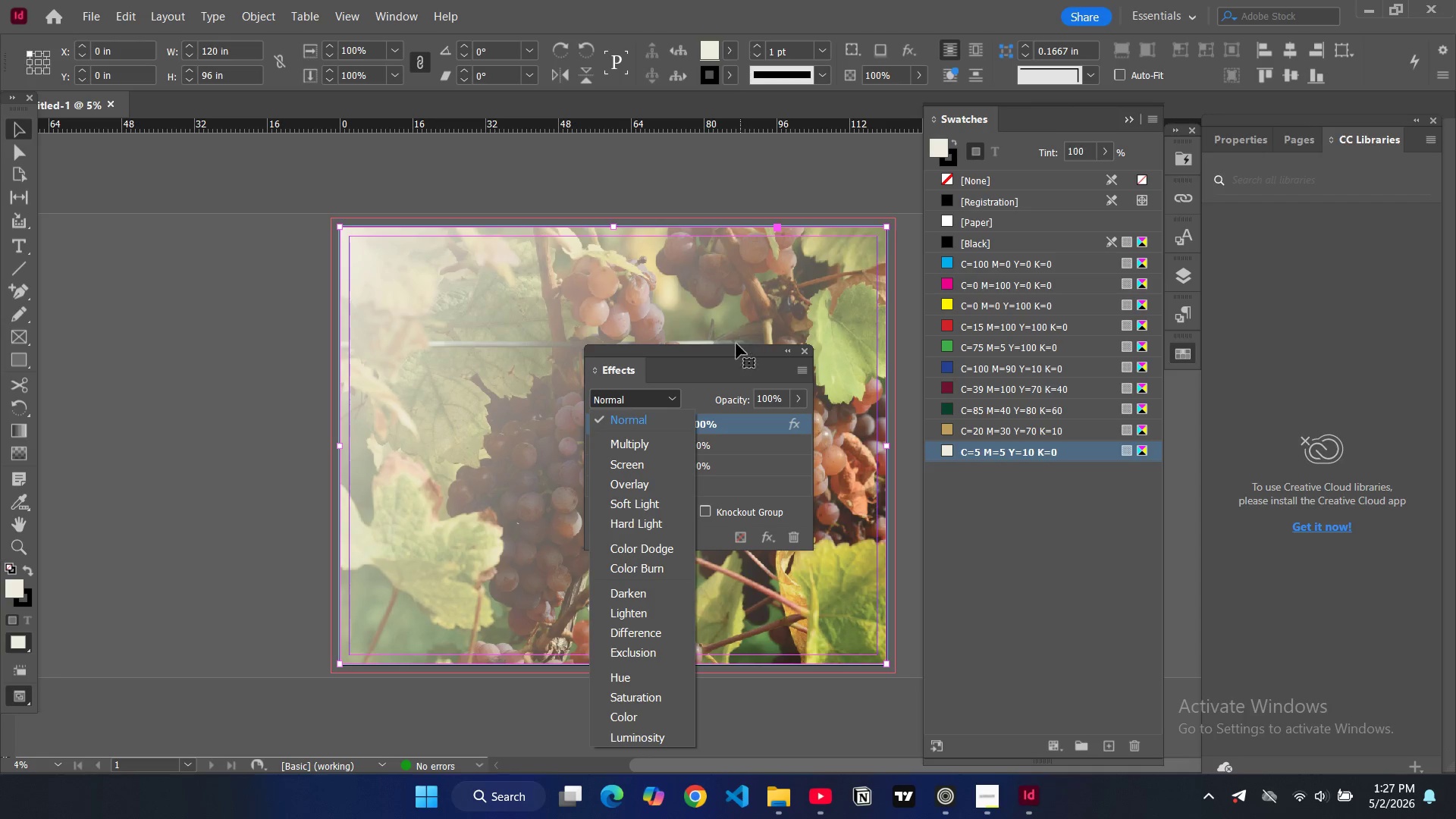 
left_click([730, 364])
 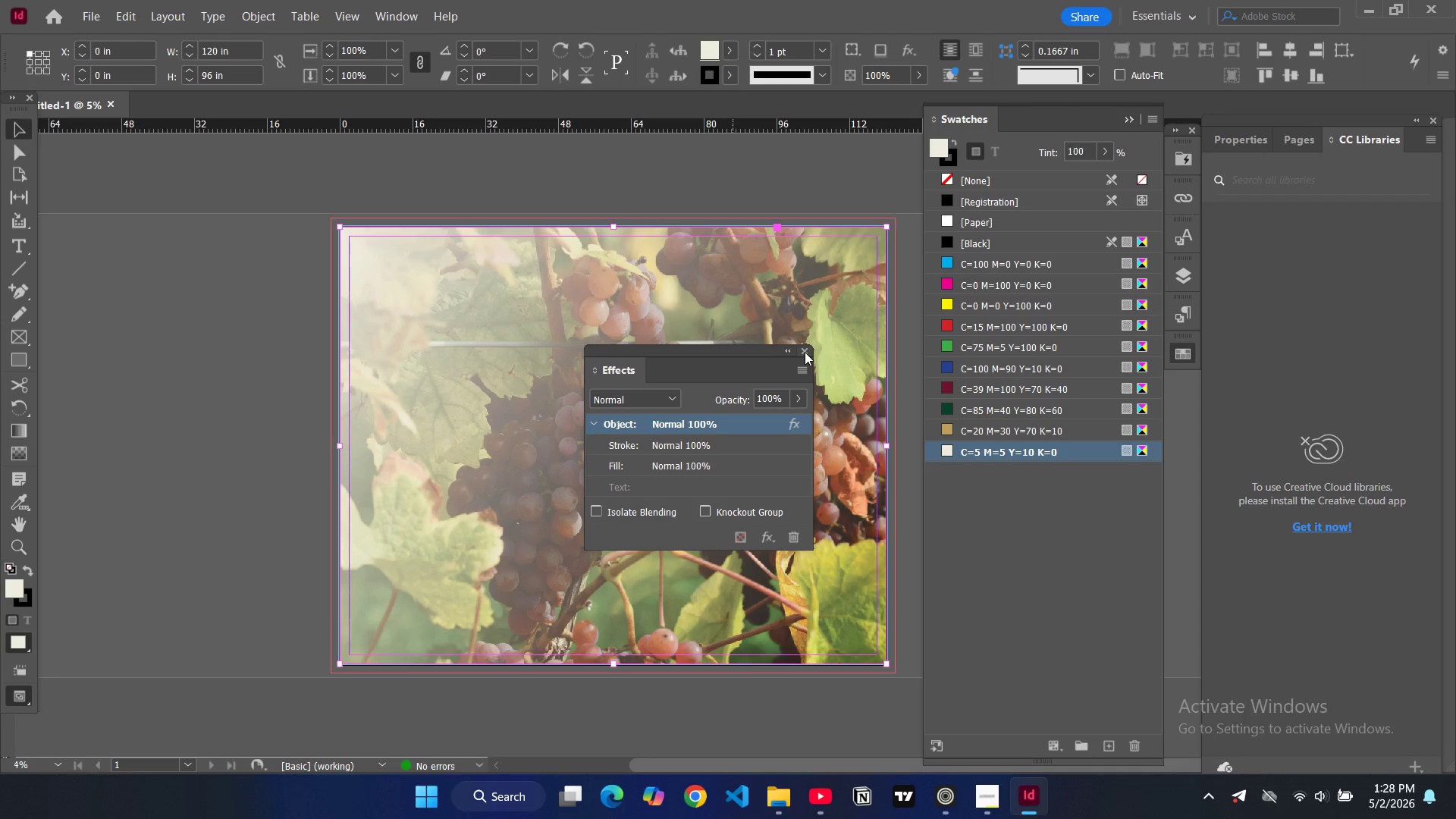 
left_click([805, 352])
 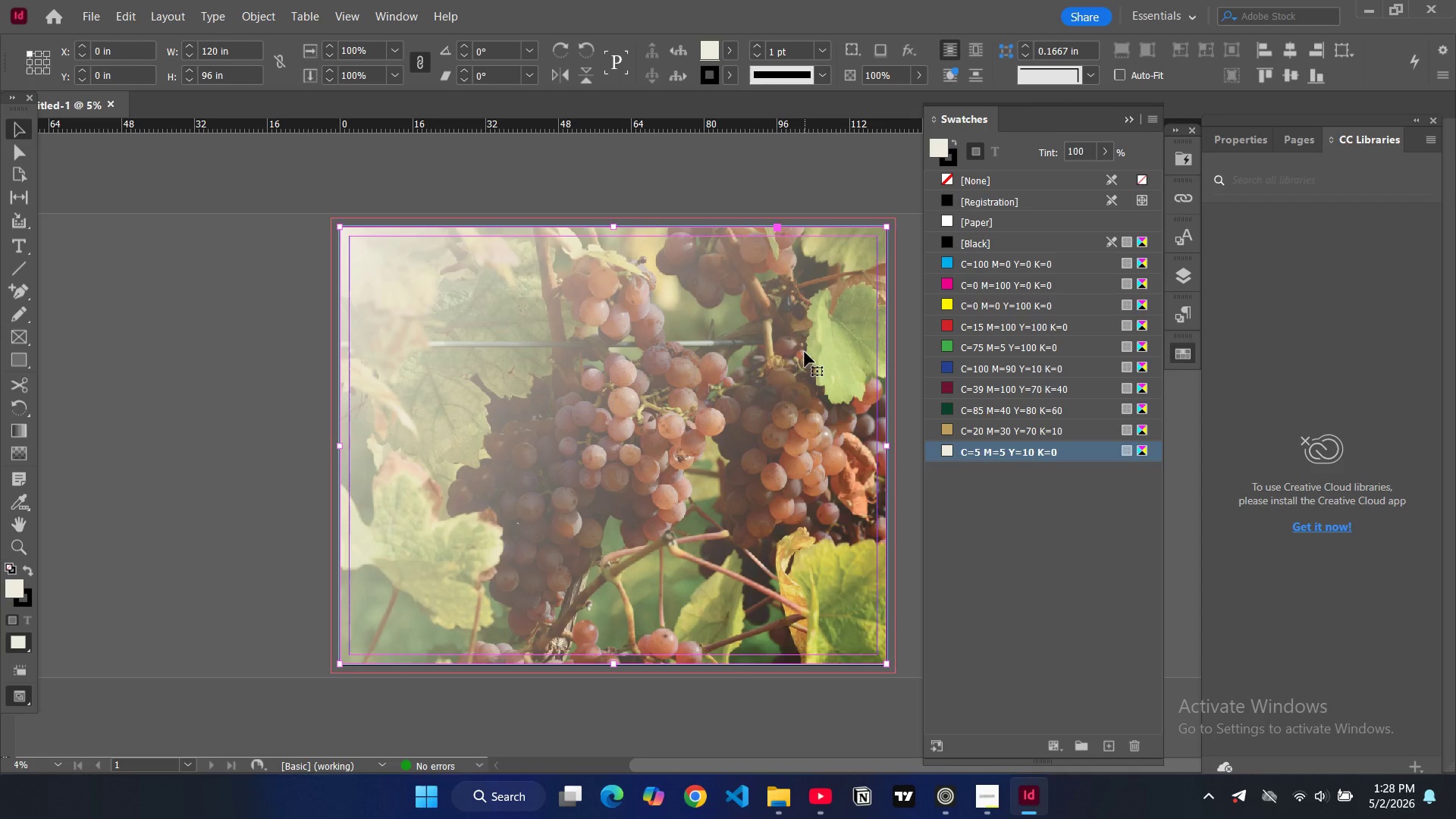 
wait(40.75)
 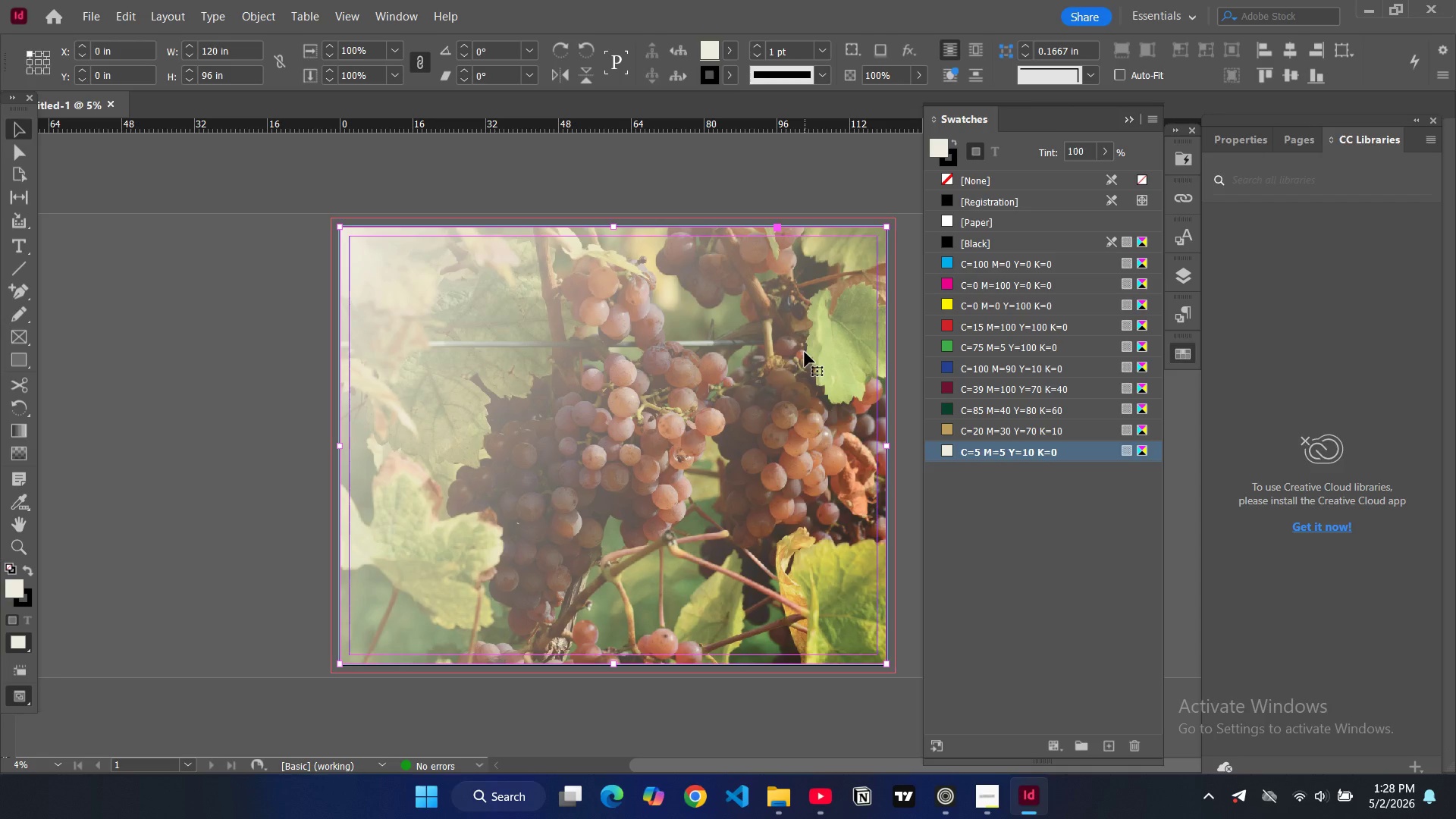 
left_click([414, 11])
 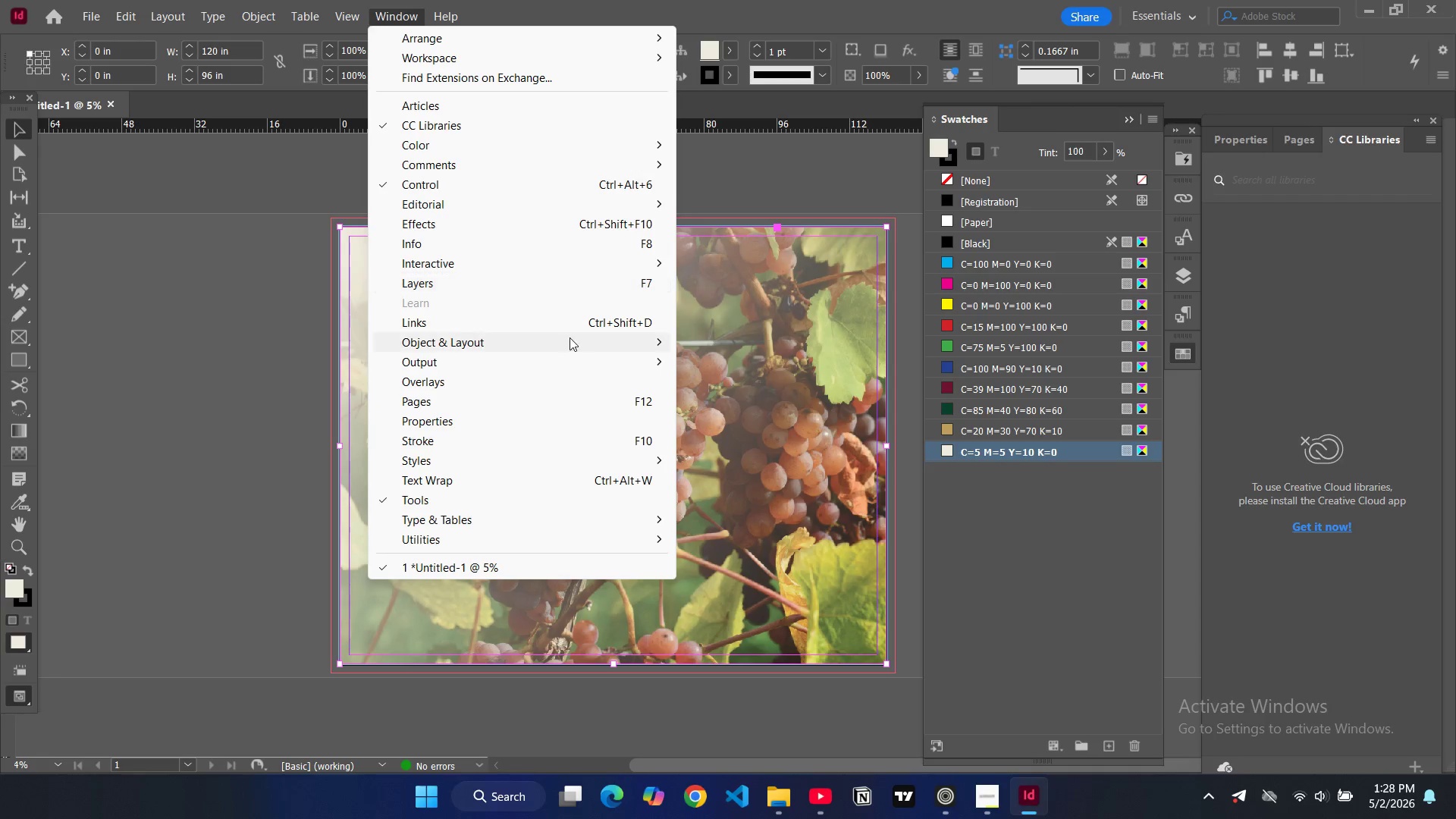 
mouse_move([615, 184])
 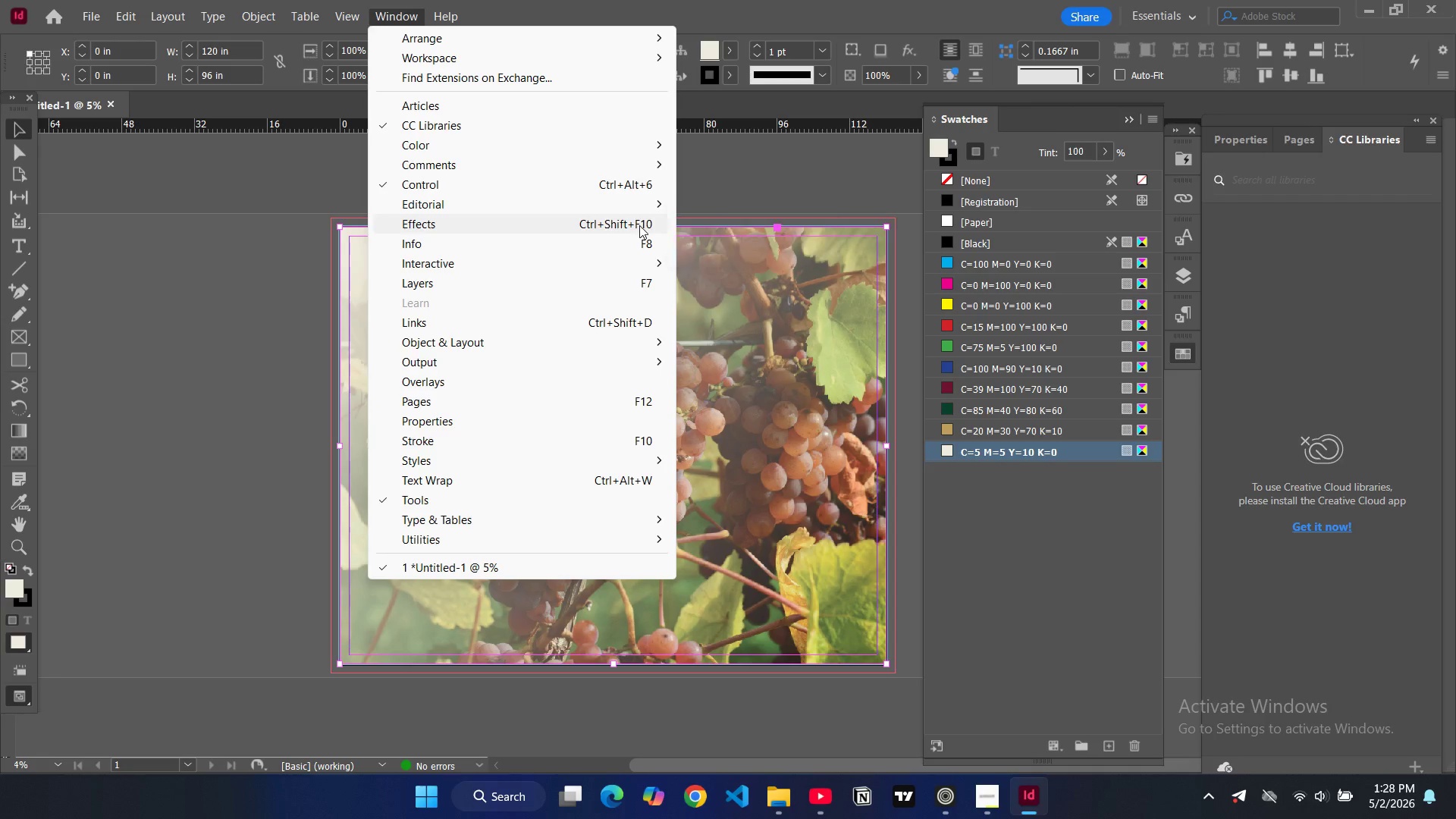 
left_click([639, 225])
 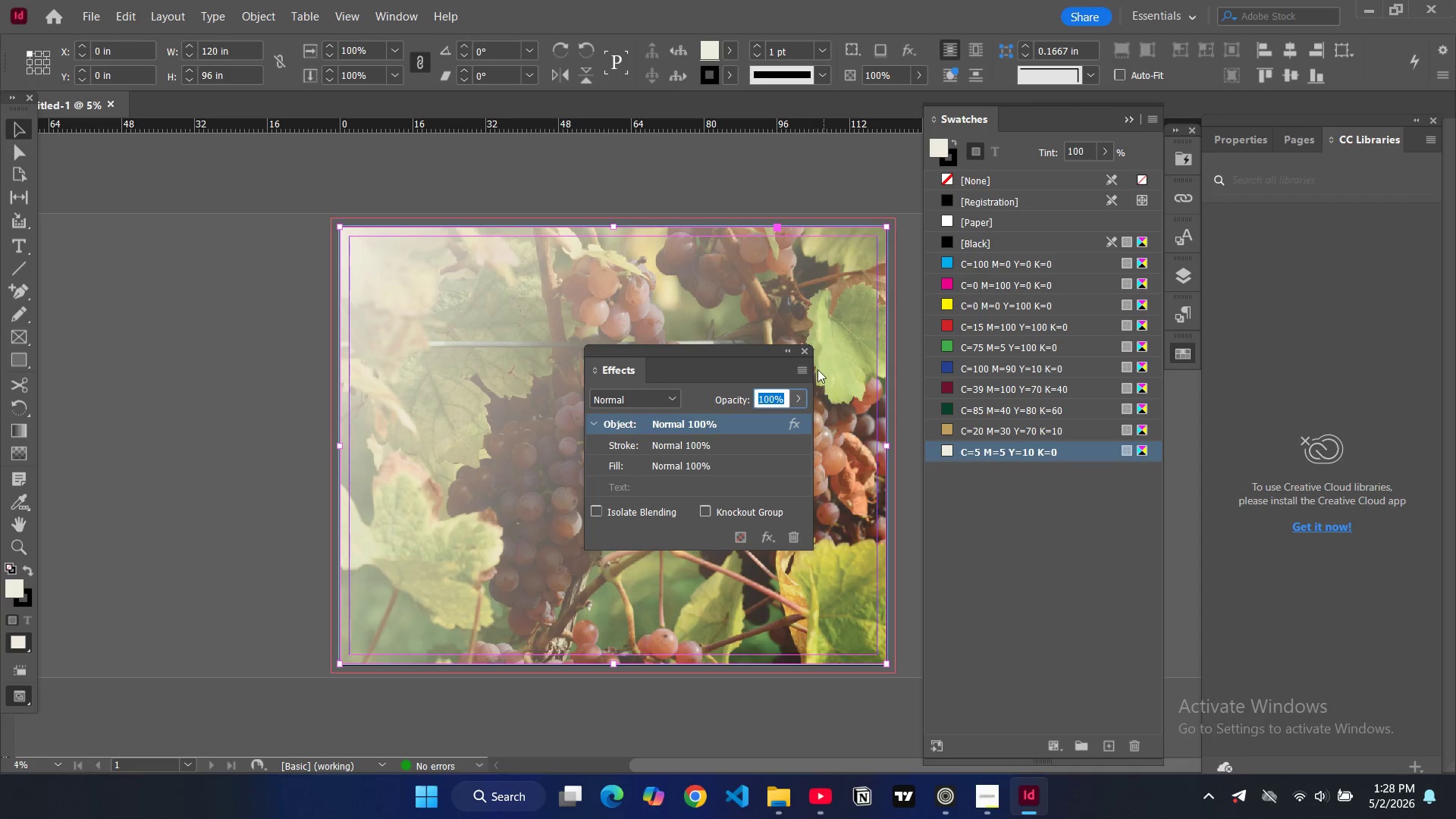 
left_click([806, 368])
 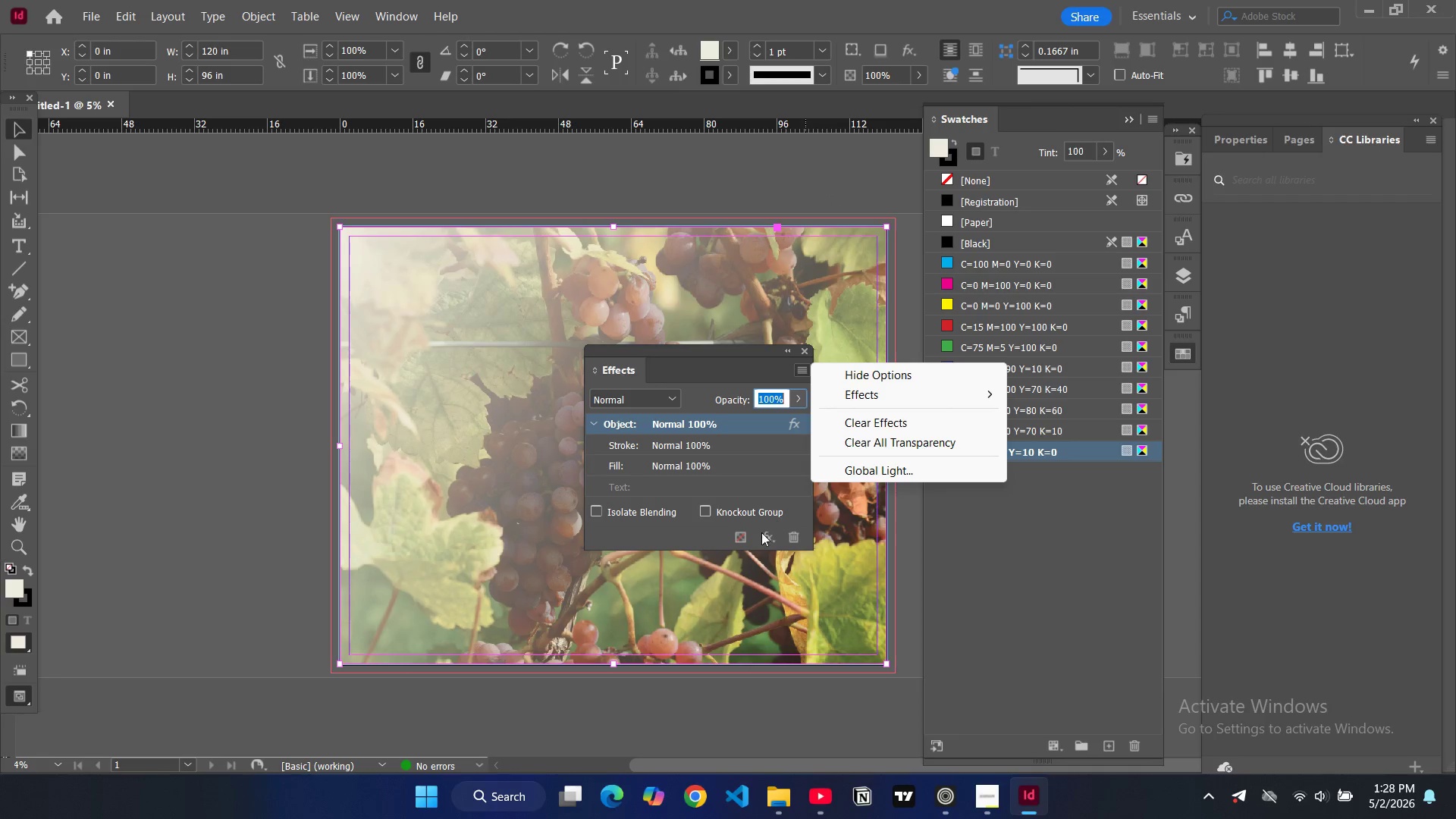 
left_click([764, 540])
 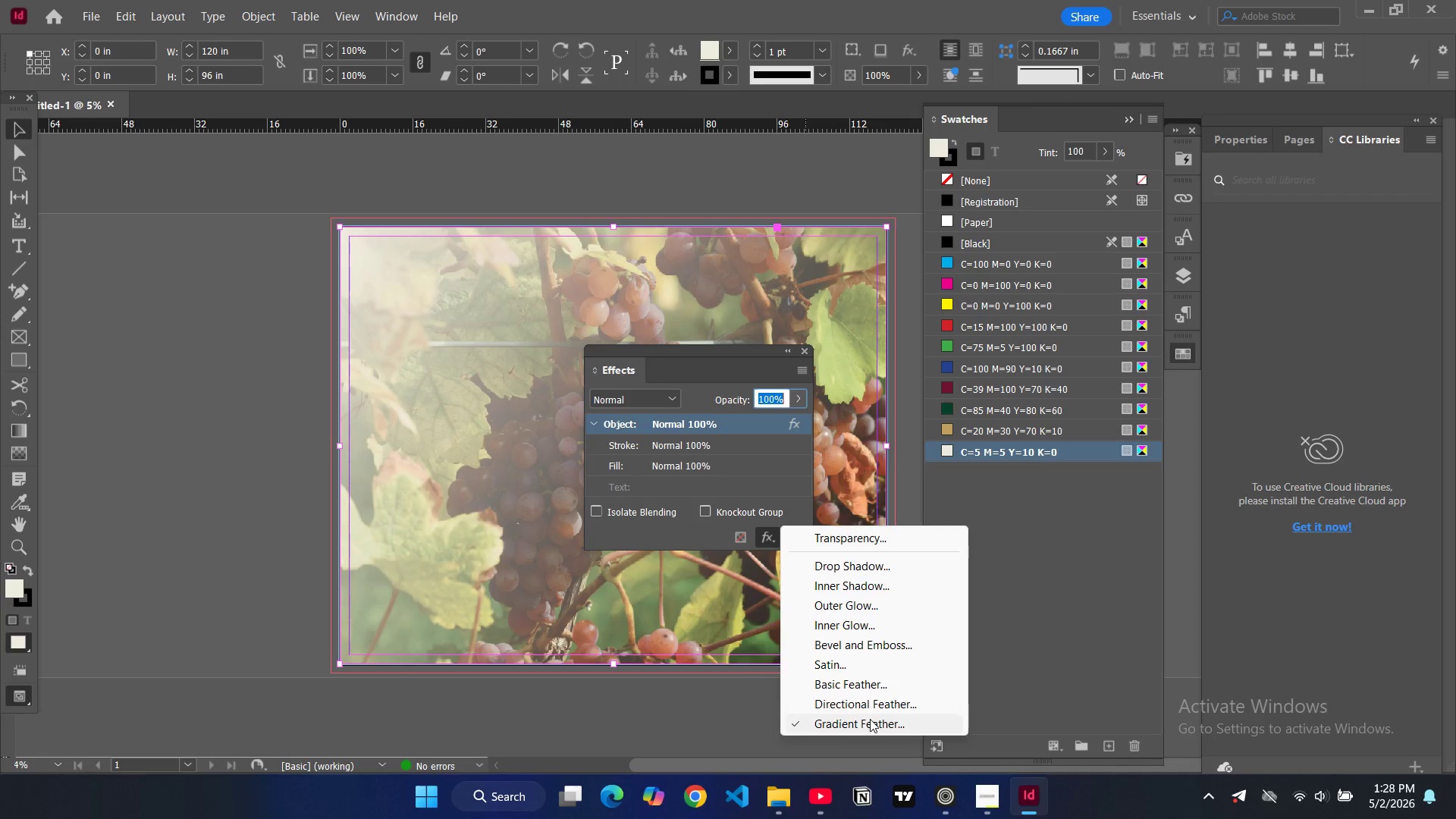 
left_click([876, 704])
 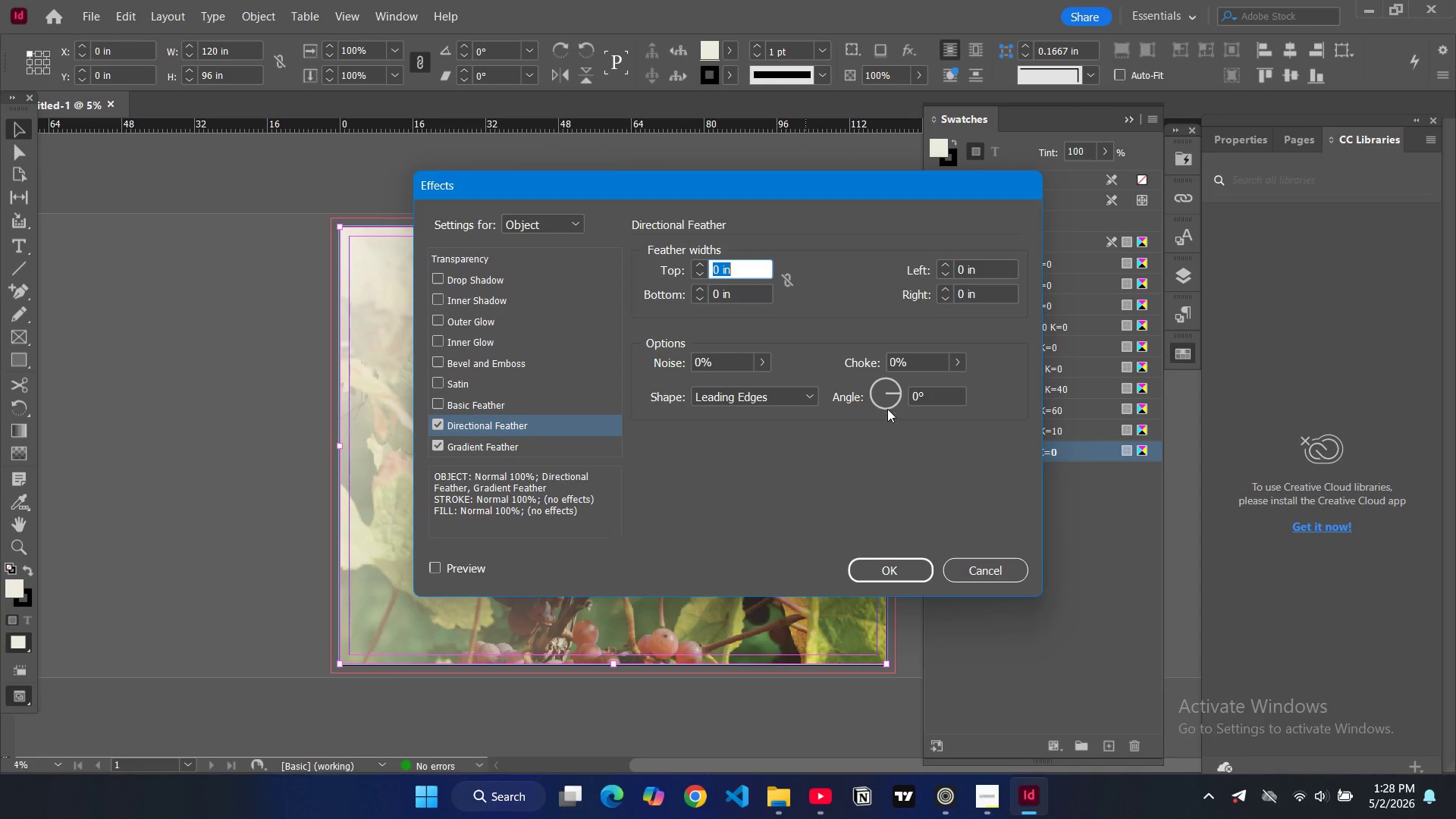 
wait(6.7)
 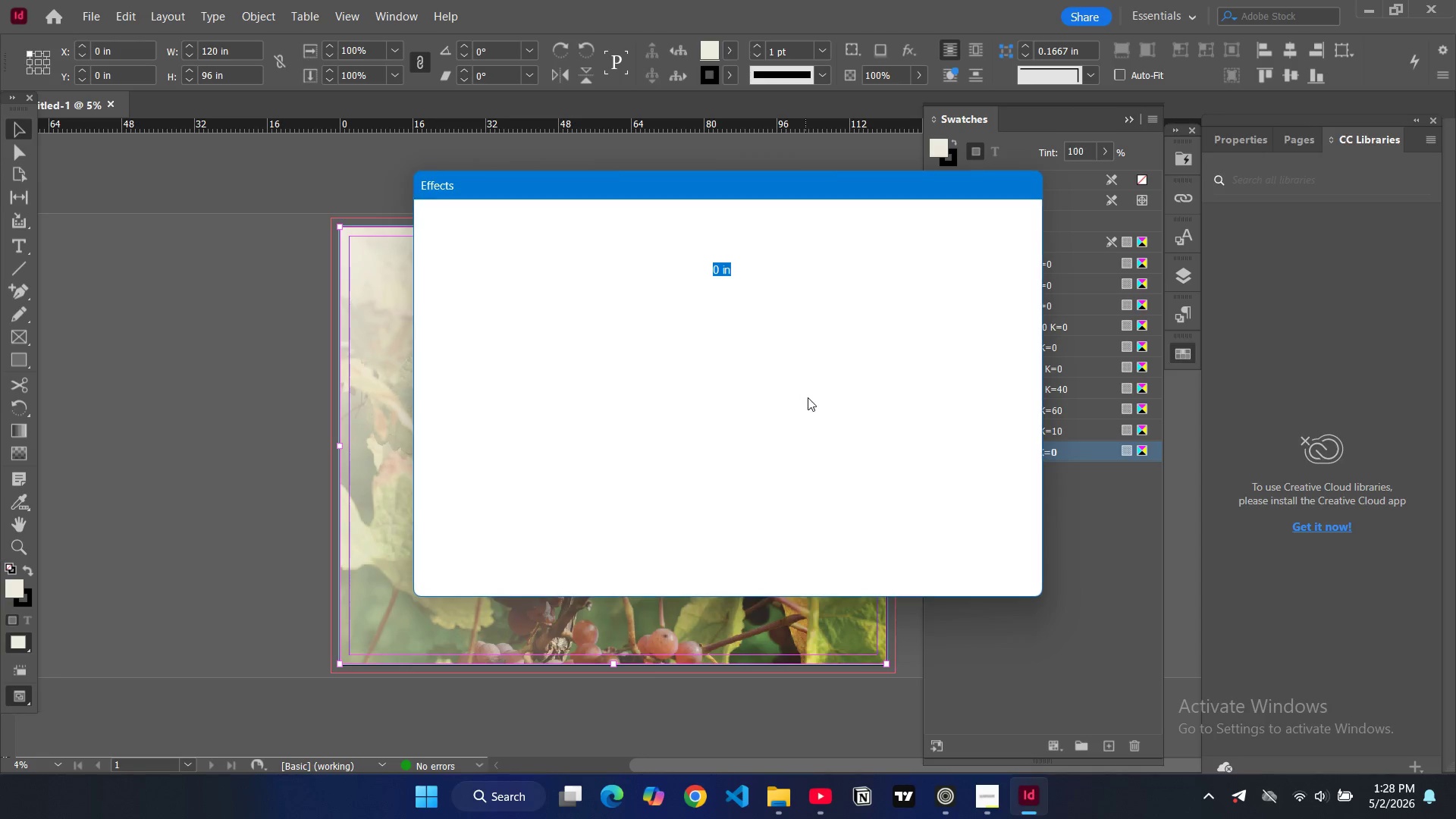 
left_click([441, 424])
 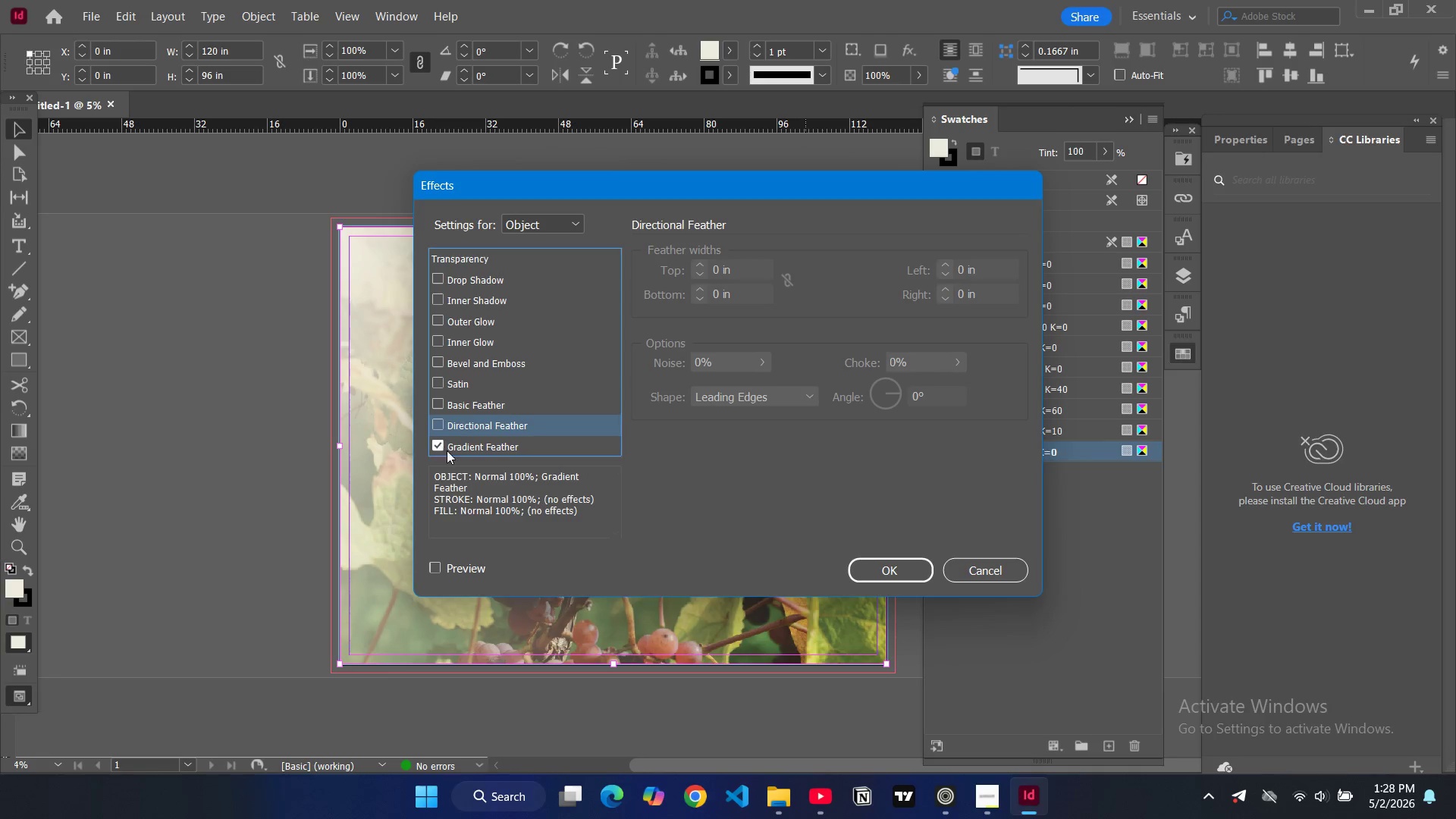 
left_click([466, 452])
 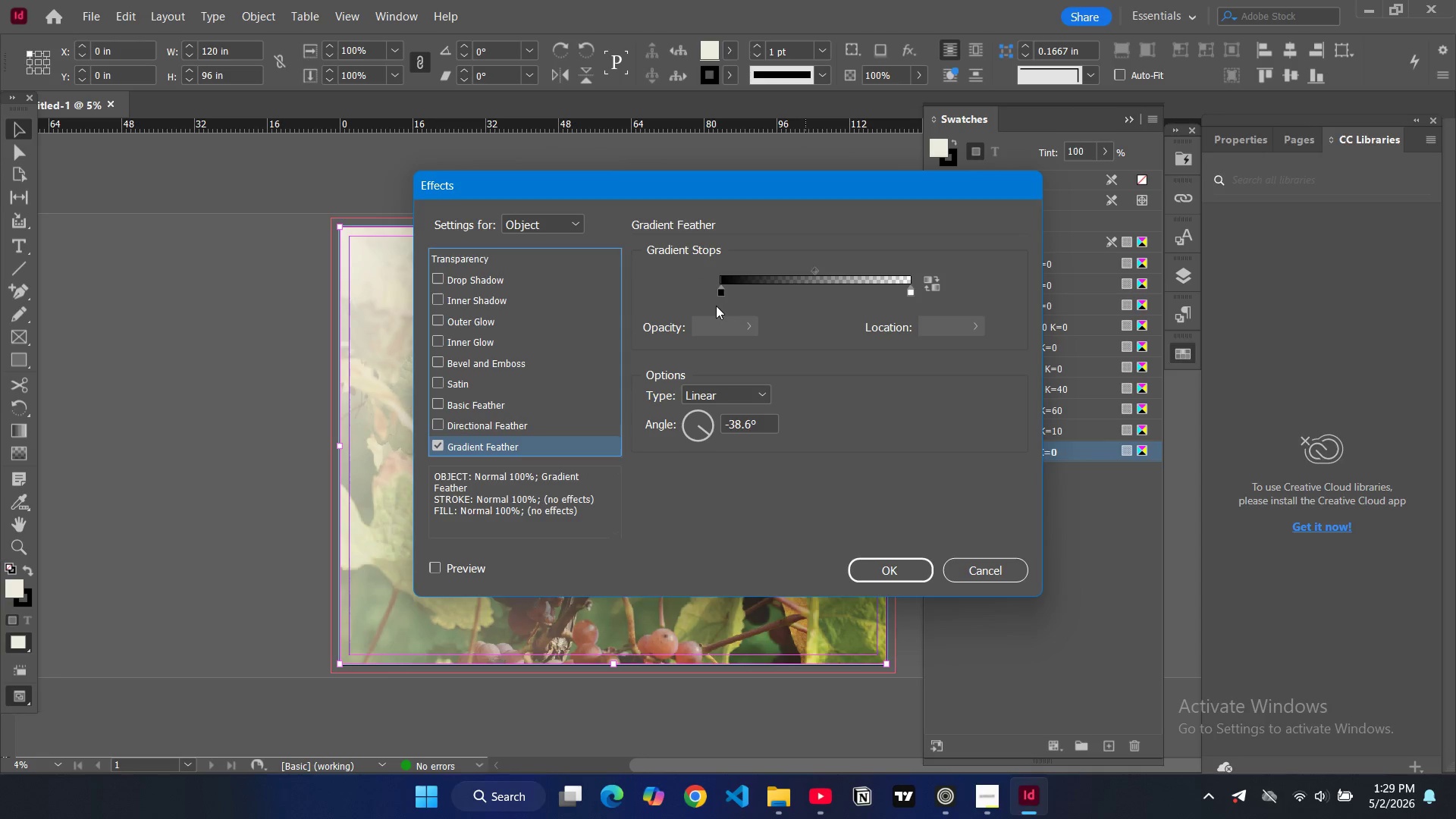 
left_click_drag(start_coordinate=[720, 293], to_coordinate=[793, 293])
 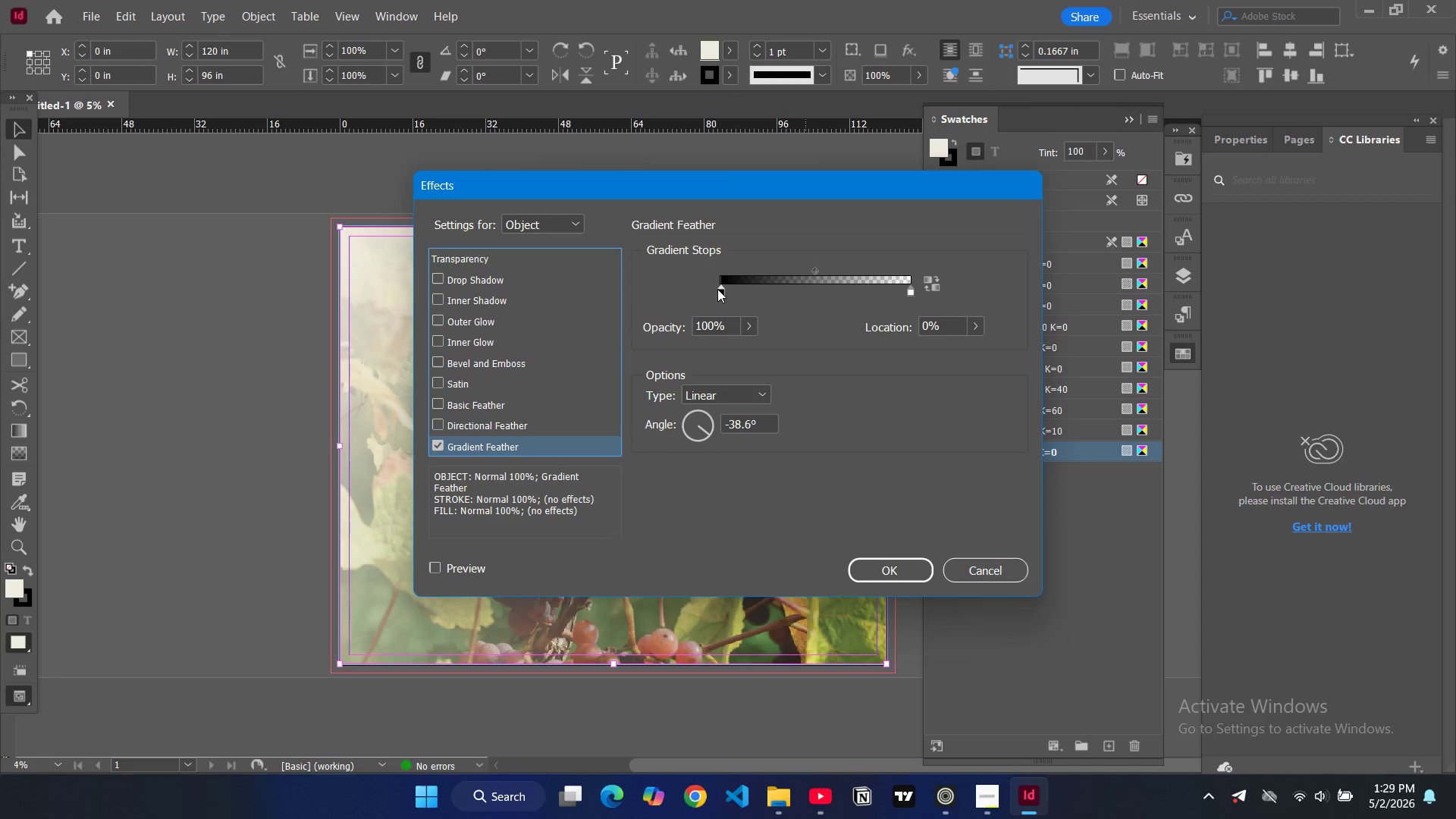 
left_click_drag(start_coordinate=[717, 289], to_coordinate=[730, 289])
 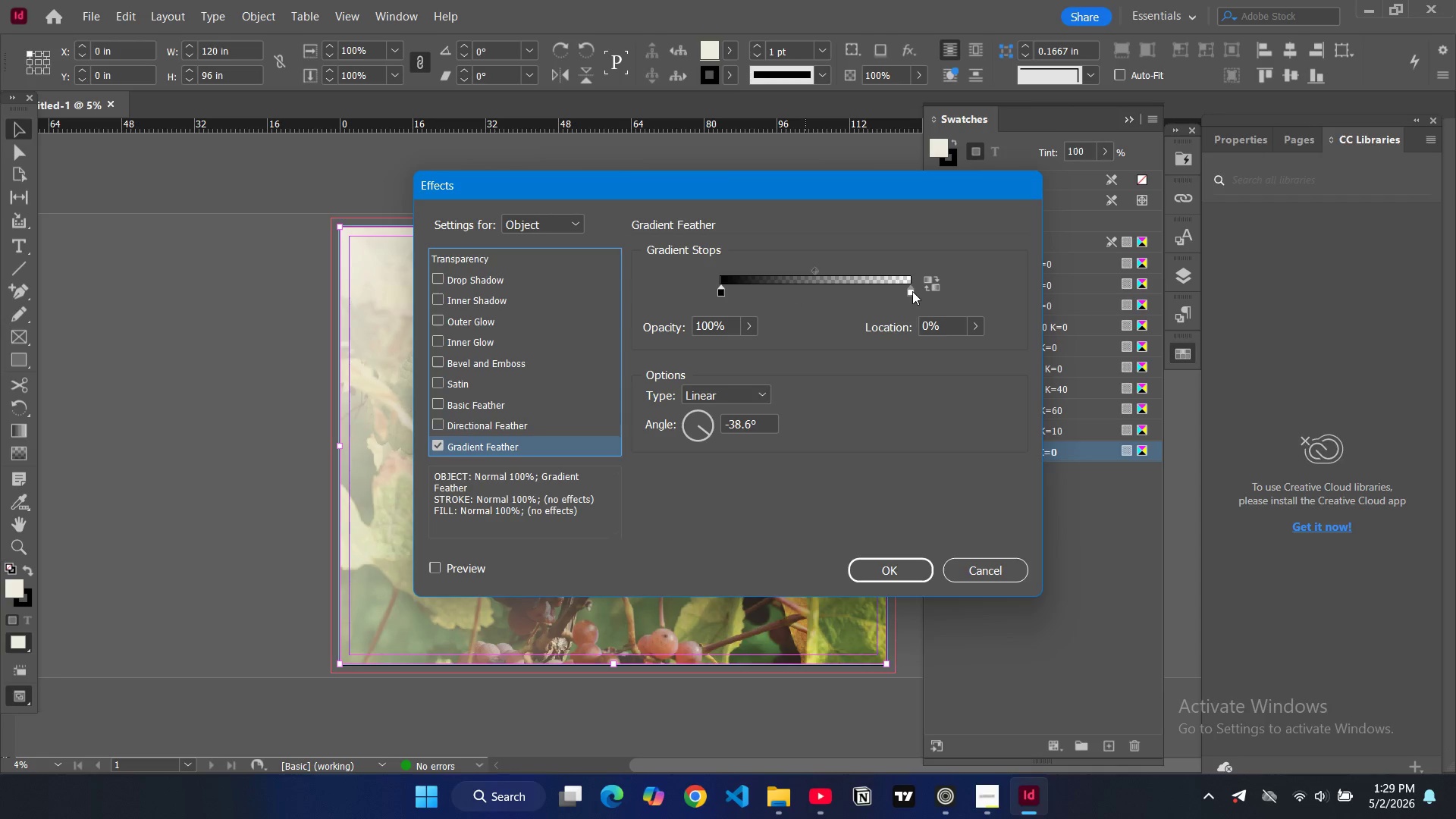 
left_click_drag(start_coordinate=[912, 291], to_coordinate=[865, 296])
 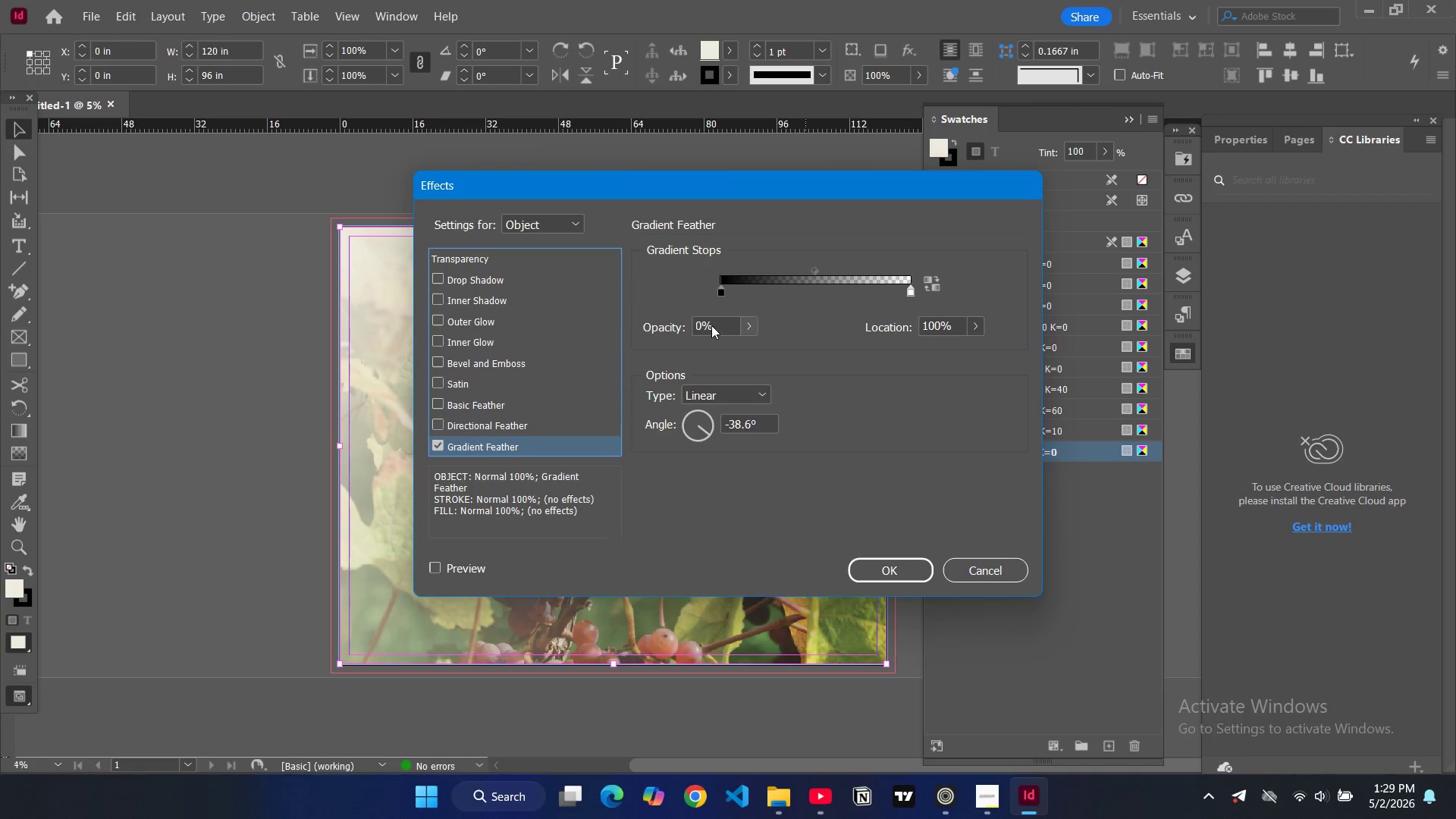 
double_click([708, 325])
 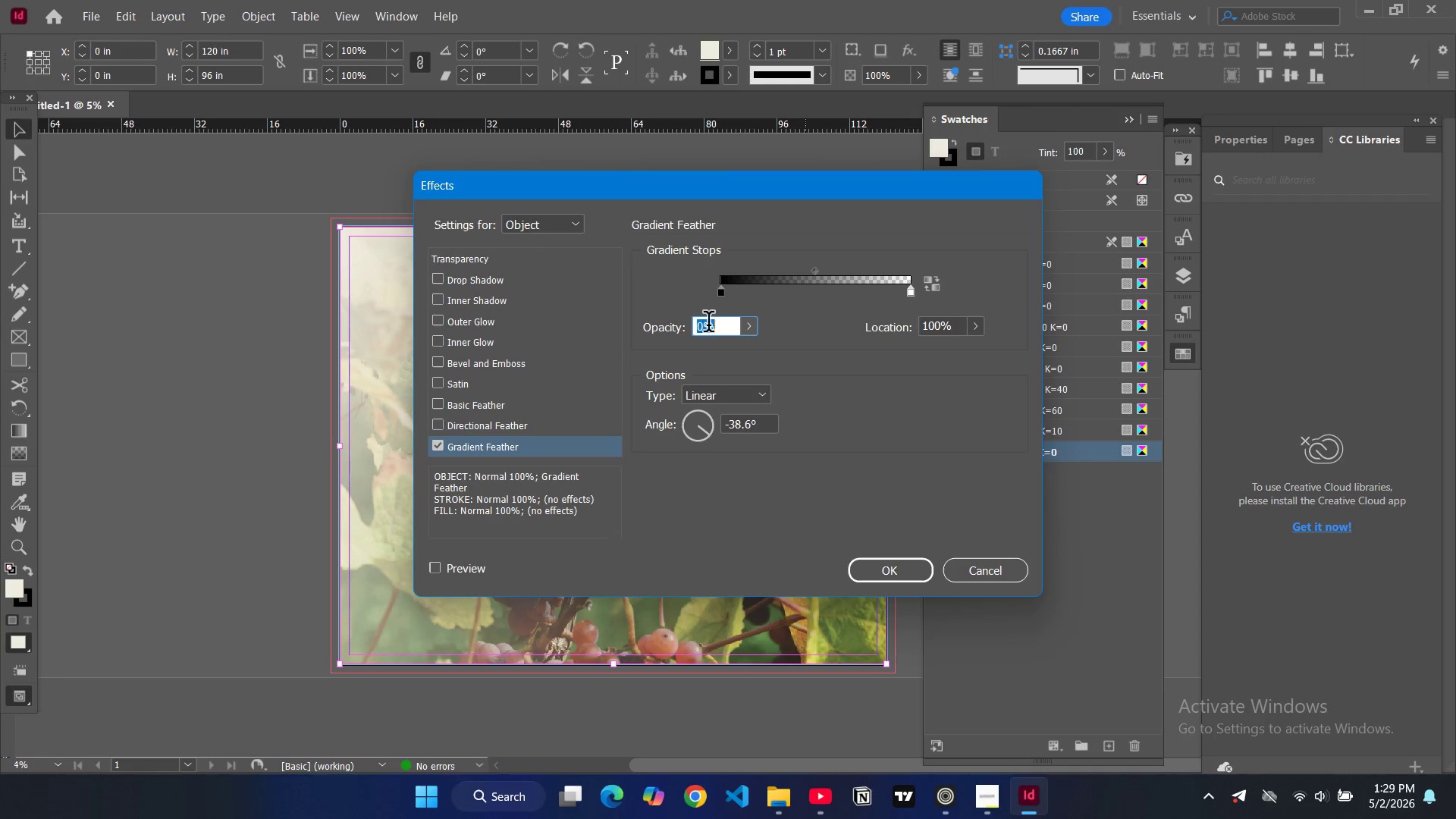 
triple_click([708, 325])
 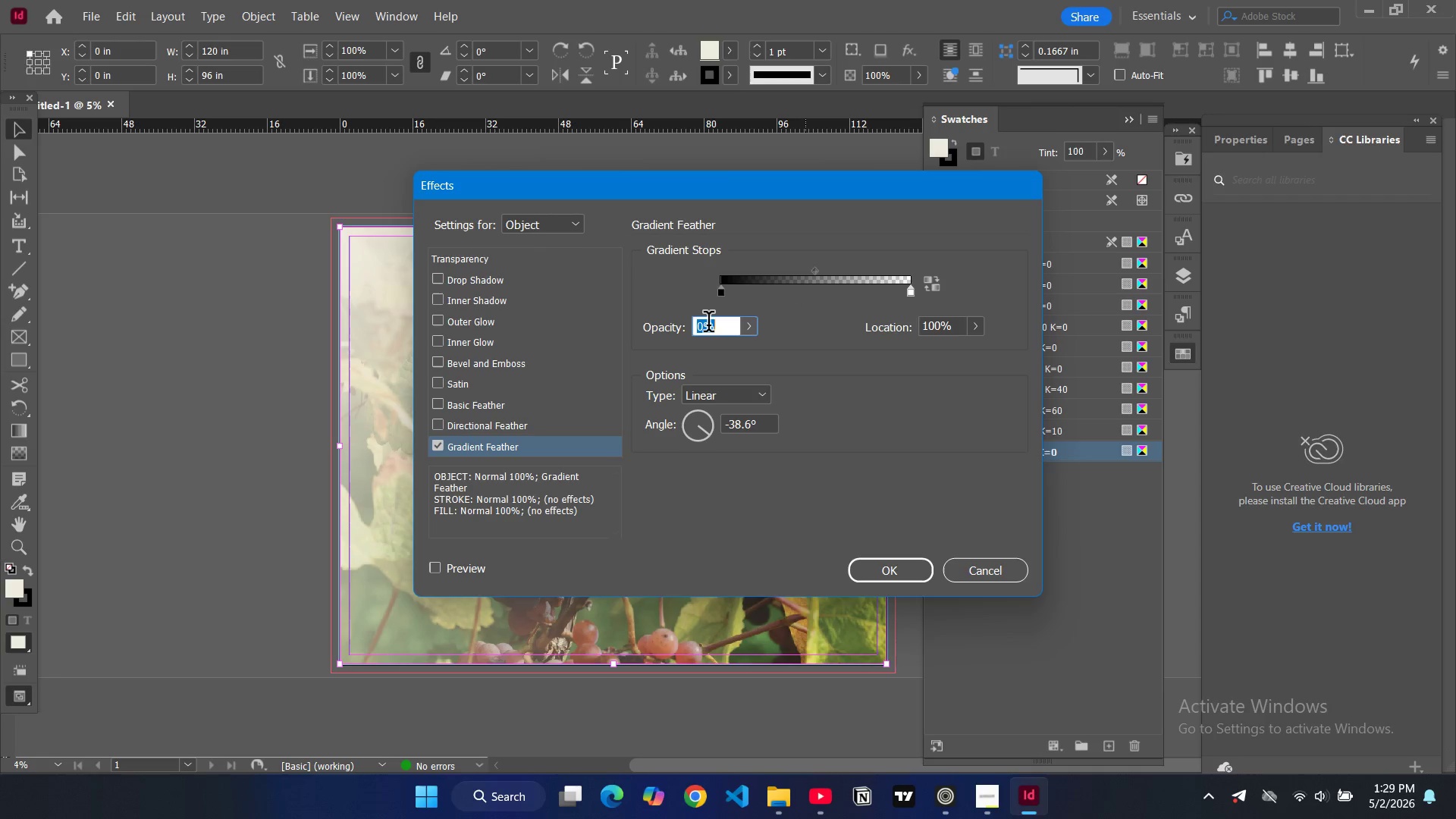 
type(30)
 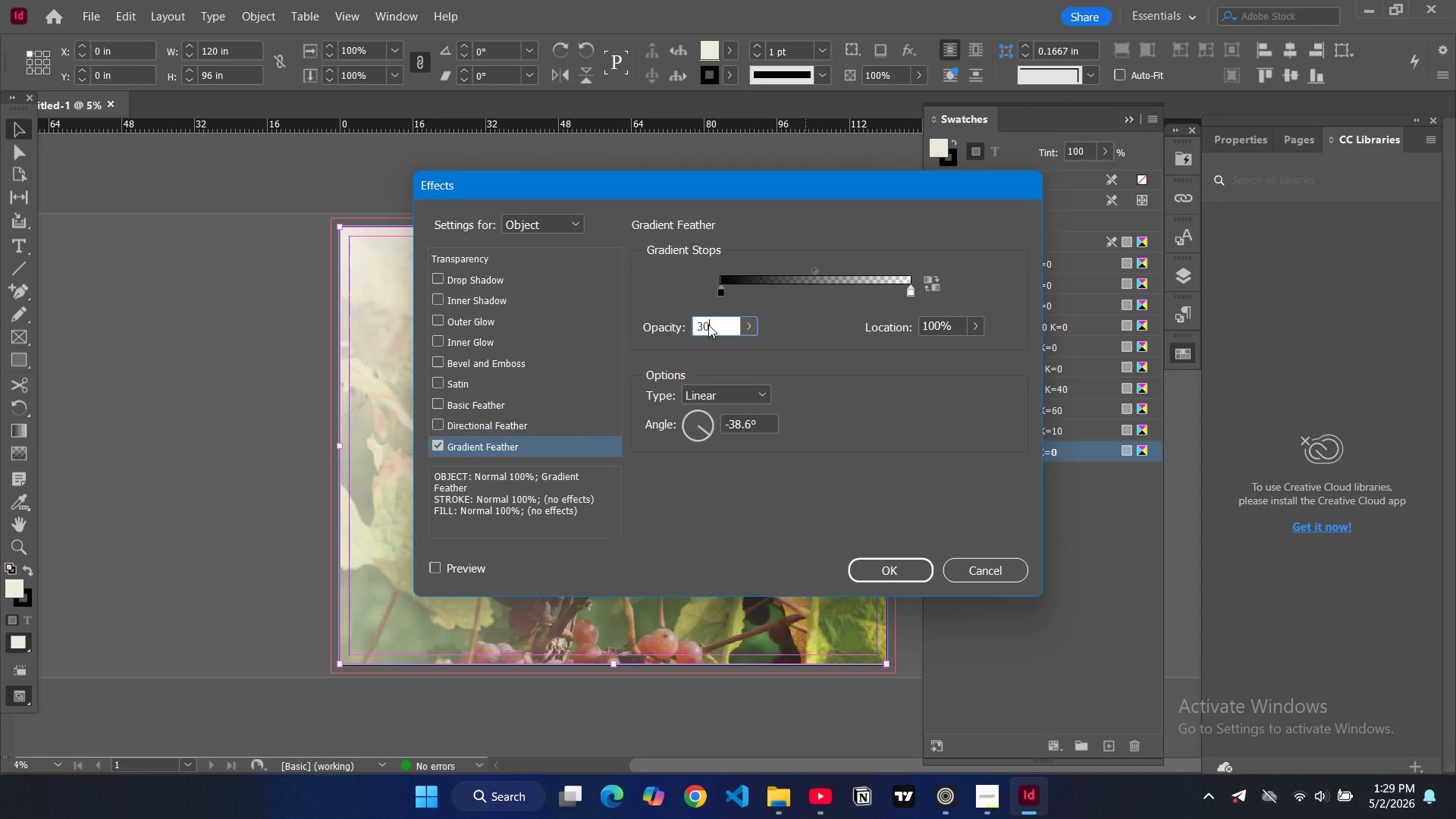 
key(Enter)
 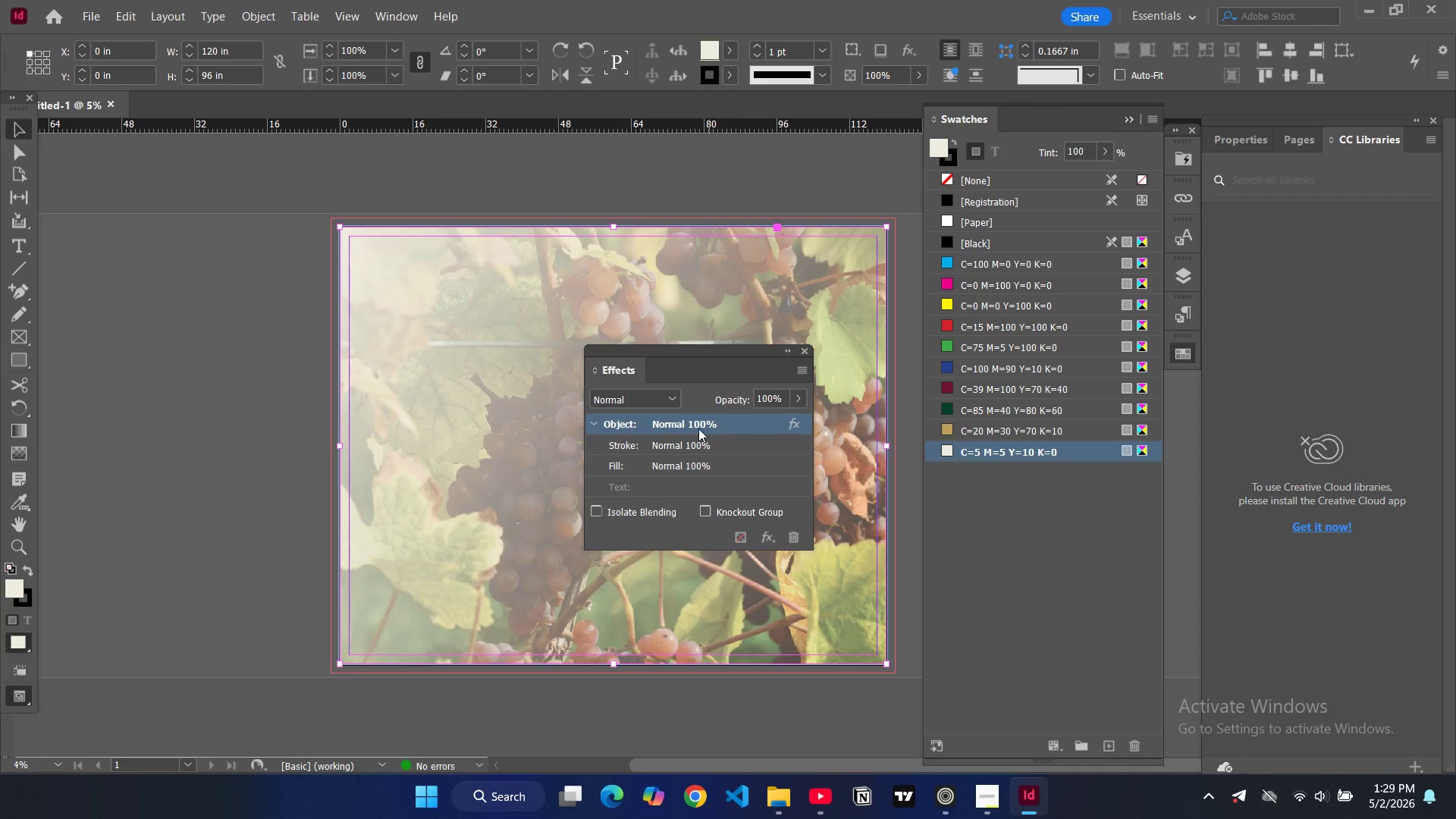 
left_click([796, 423])
 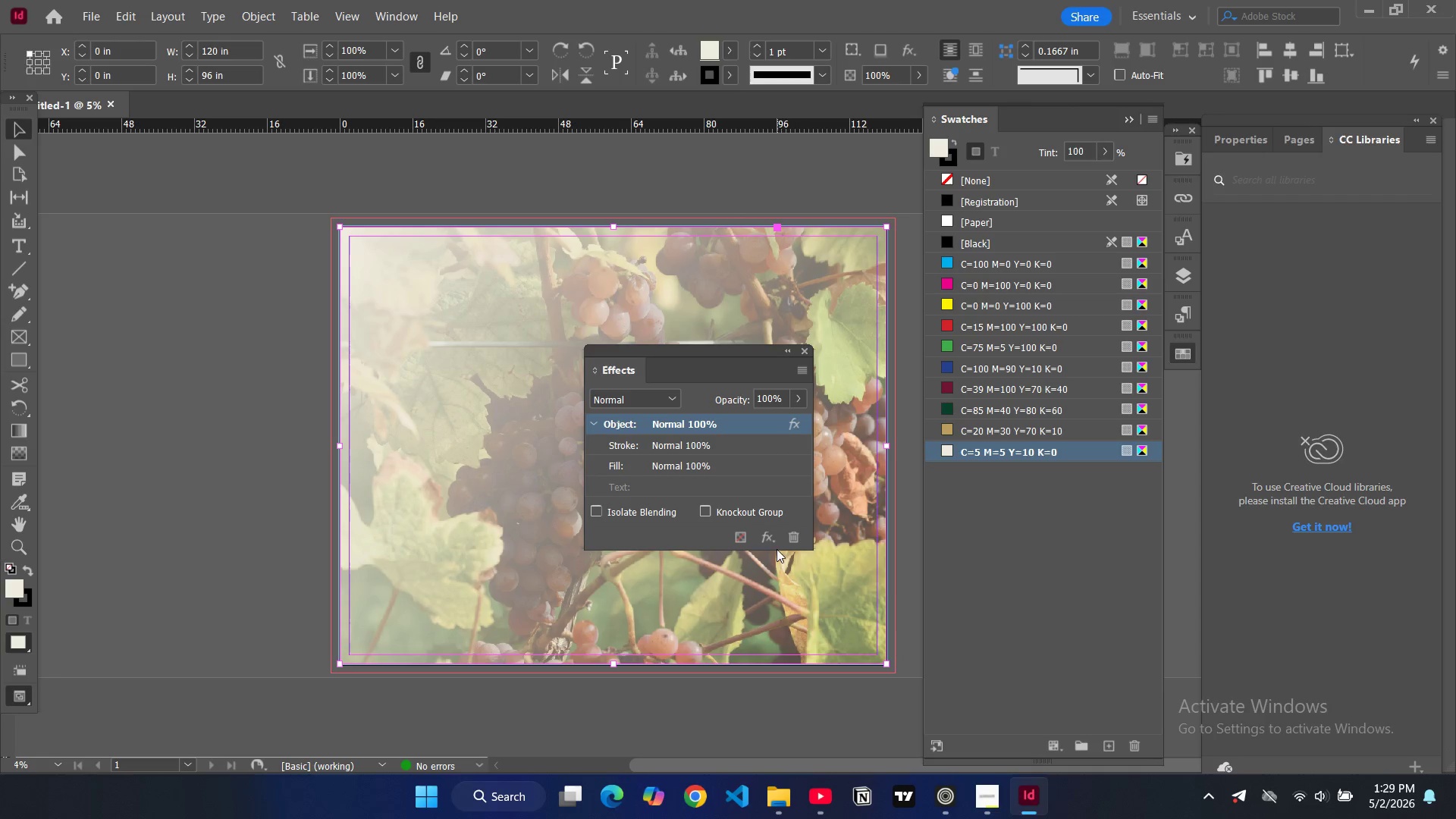 
left_click([769, 539])
 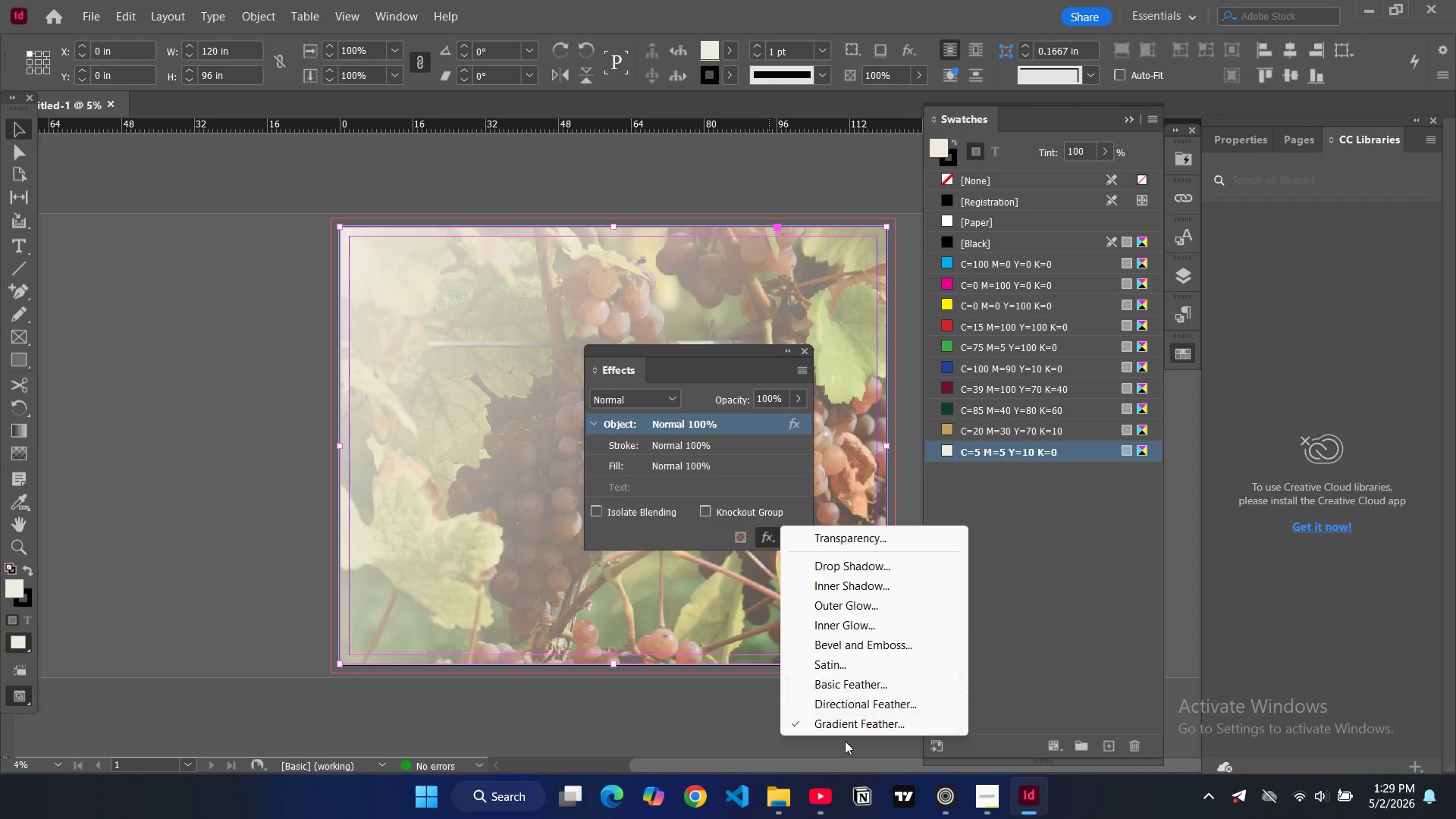 
left_click([837, 724])
 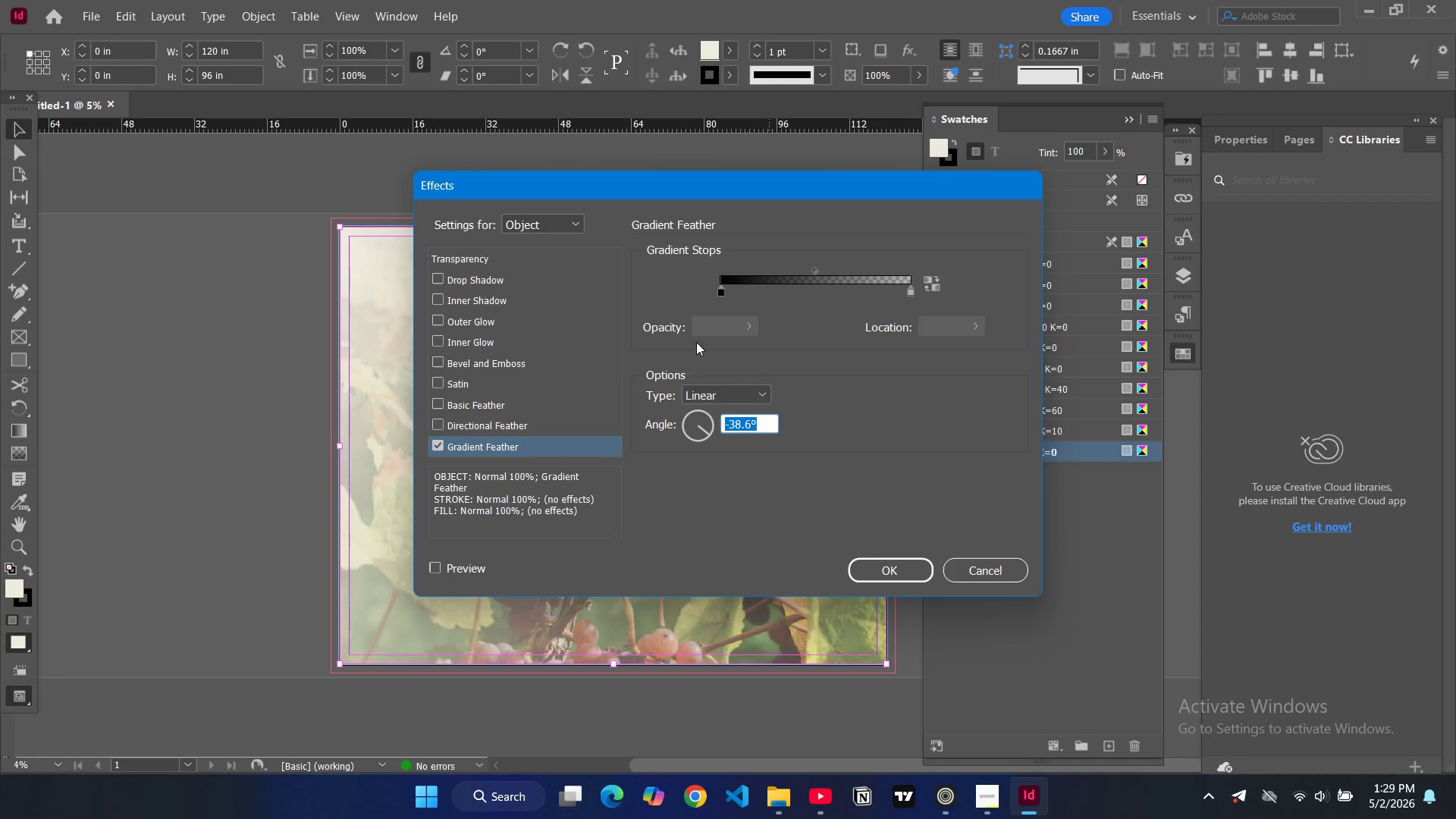 
left_click([703, 331])
 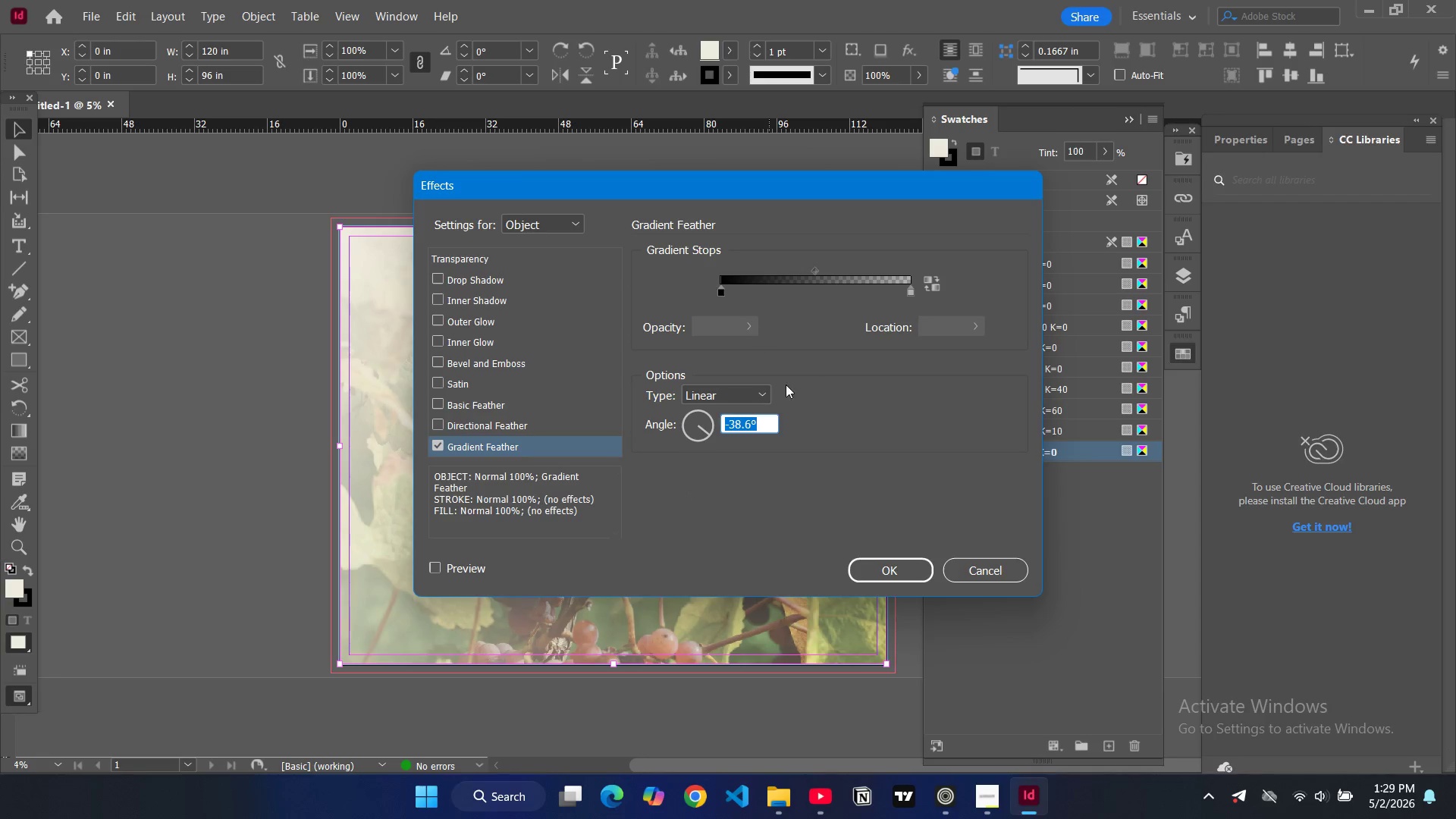 
left_click([841, 407])
 